 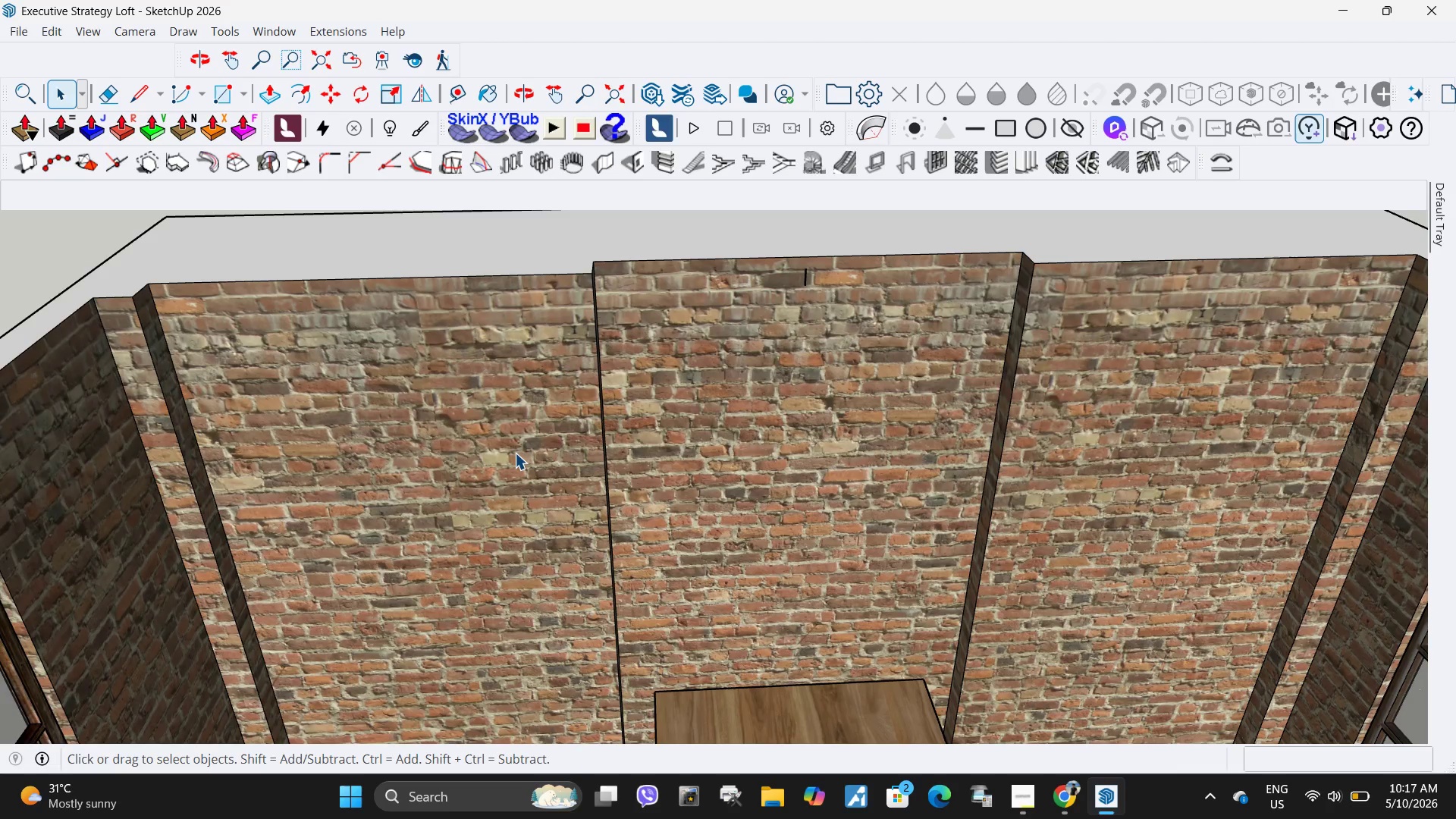 
key(L)
 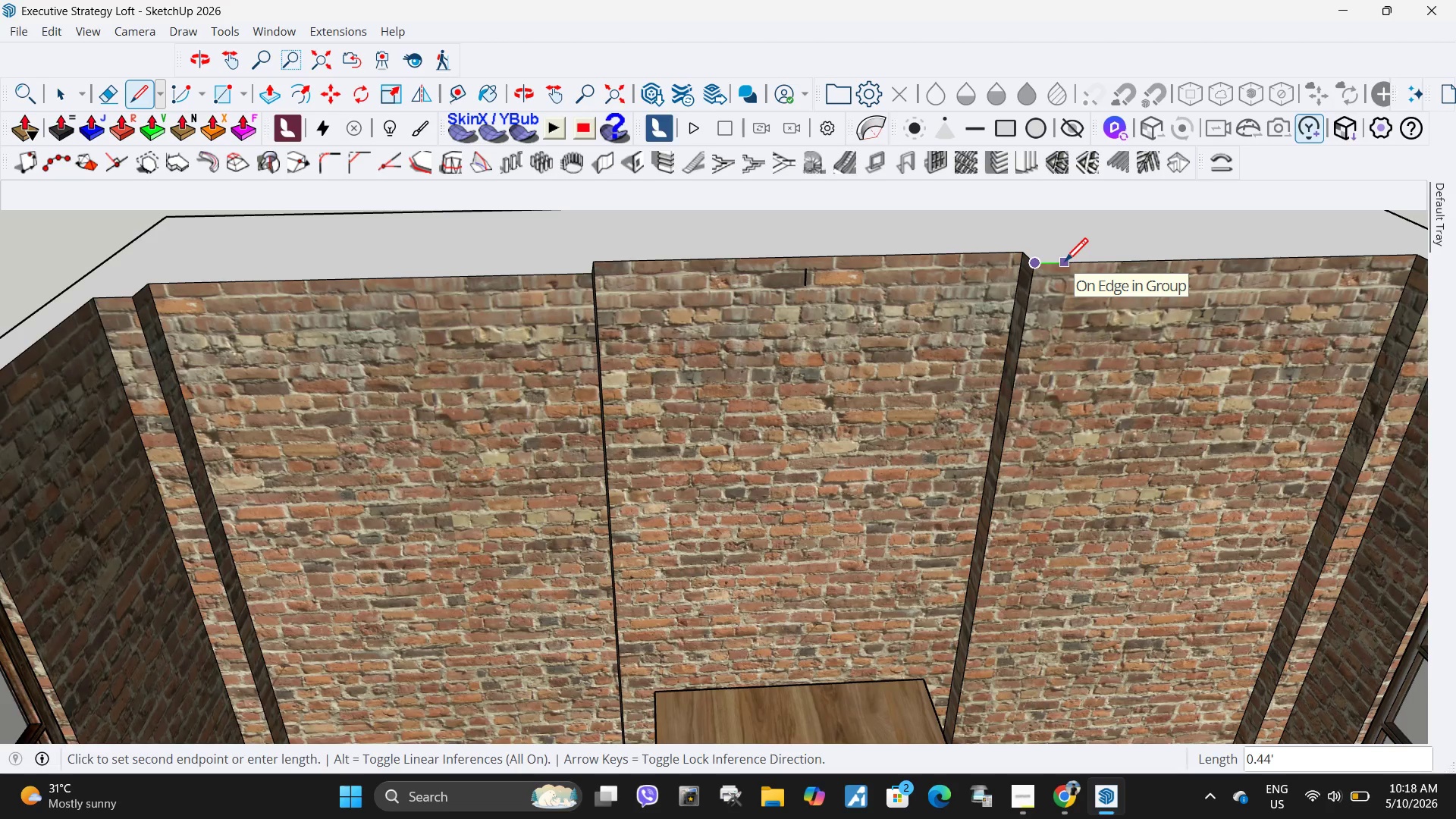 
key(NumpadDecimal)
 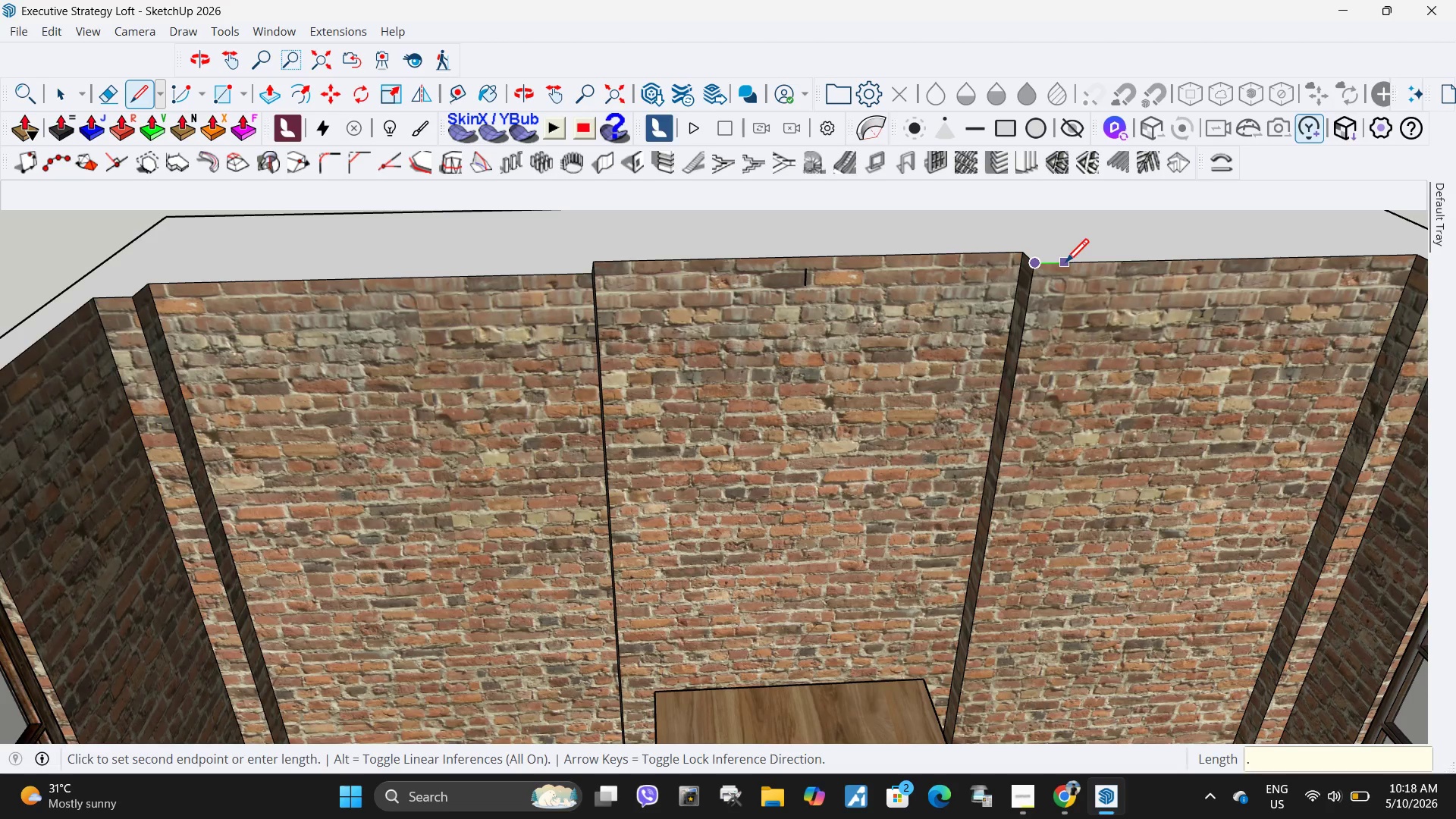 
key(Numpad4)
 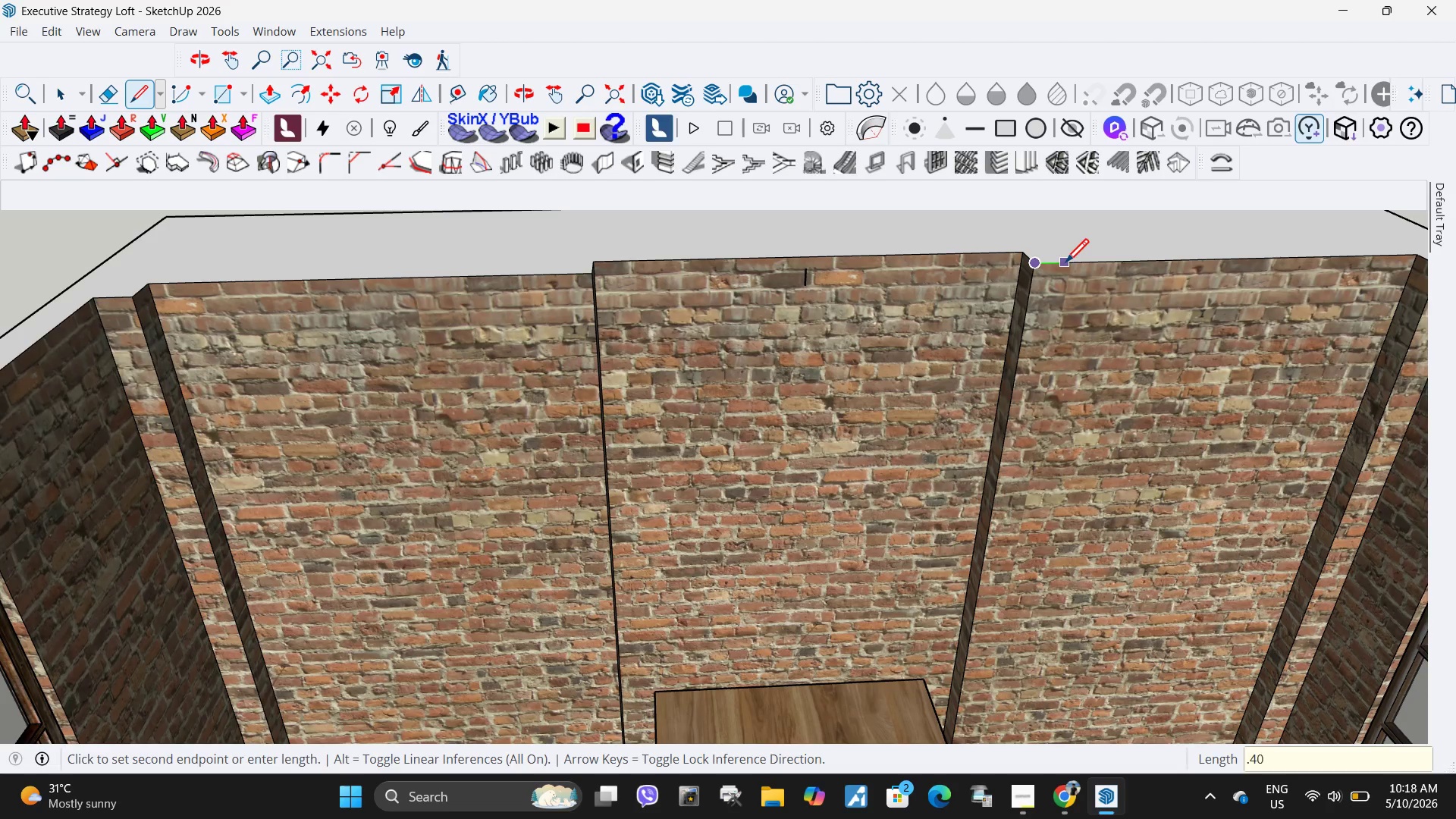 
key(Numpad0)
 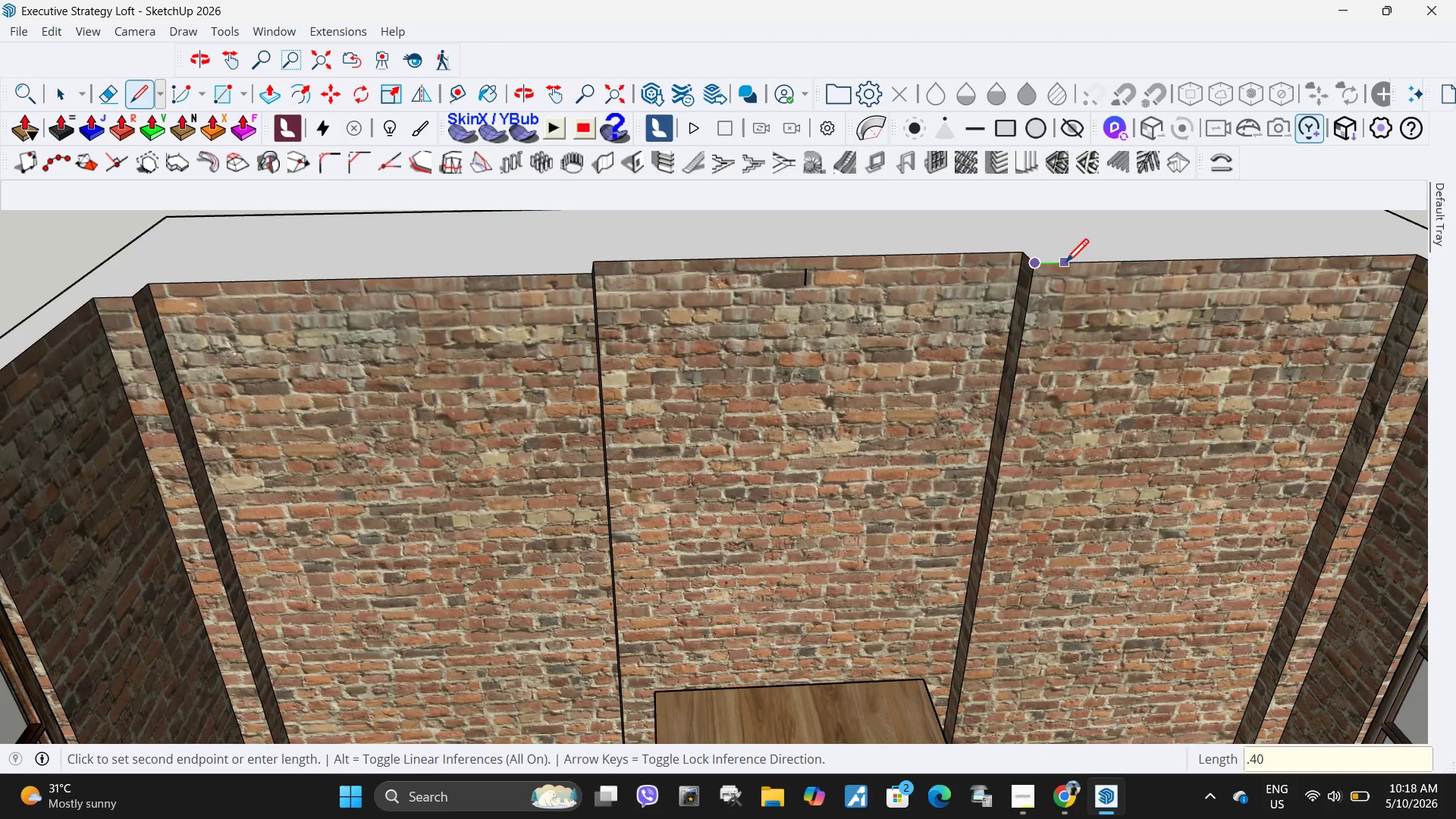 
key(NumpadEnter)
 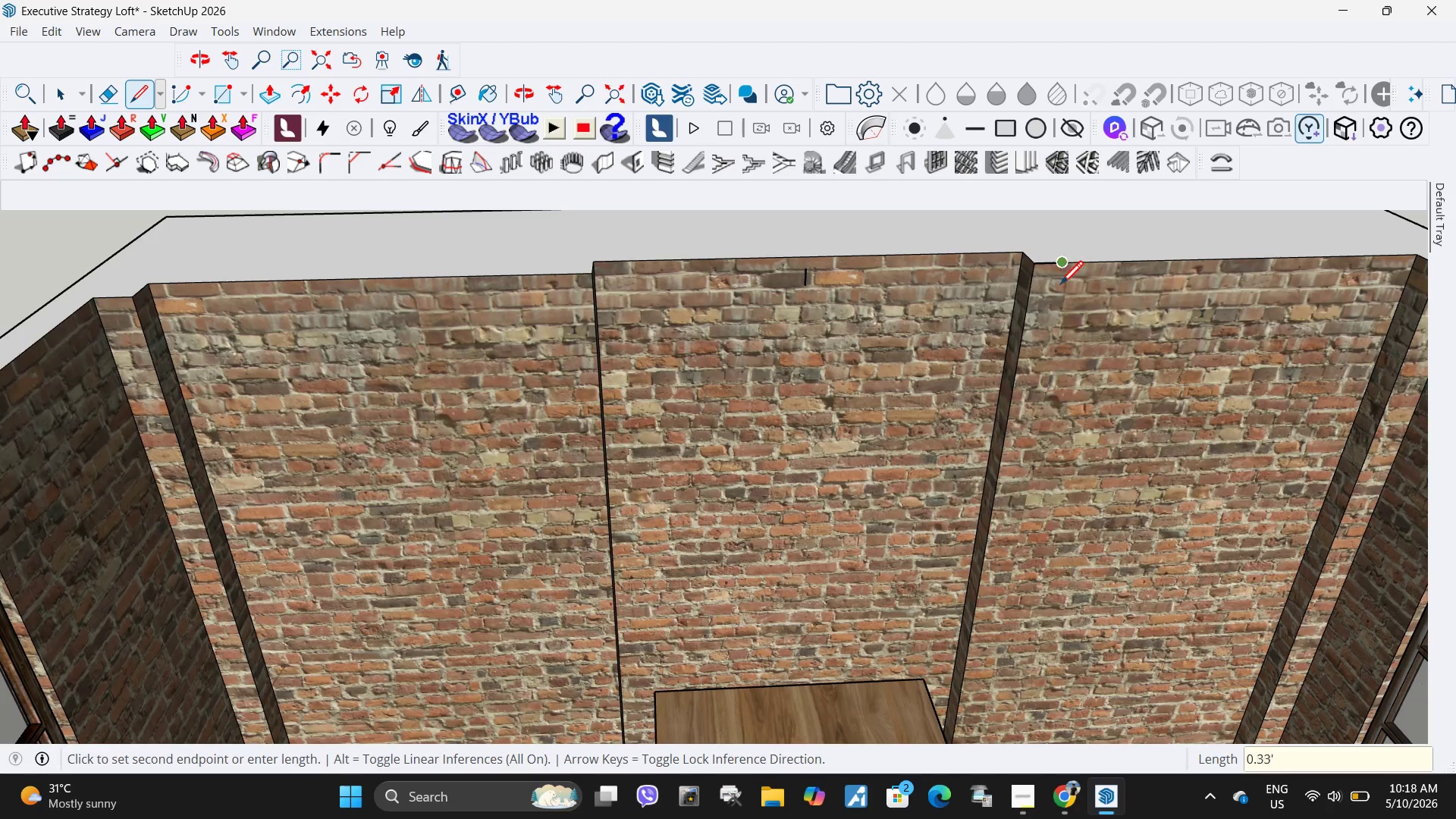 
key(Space)
 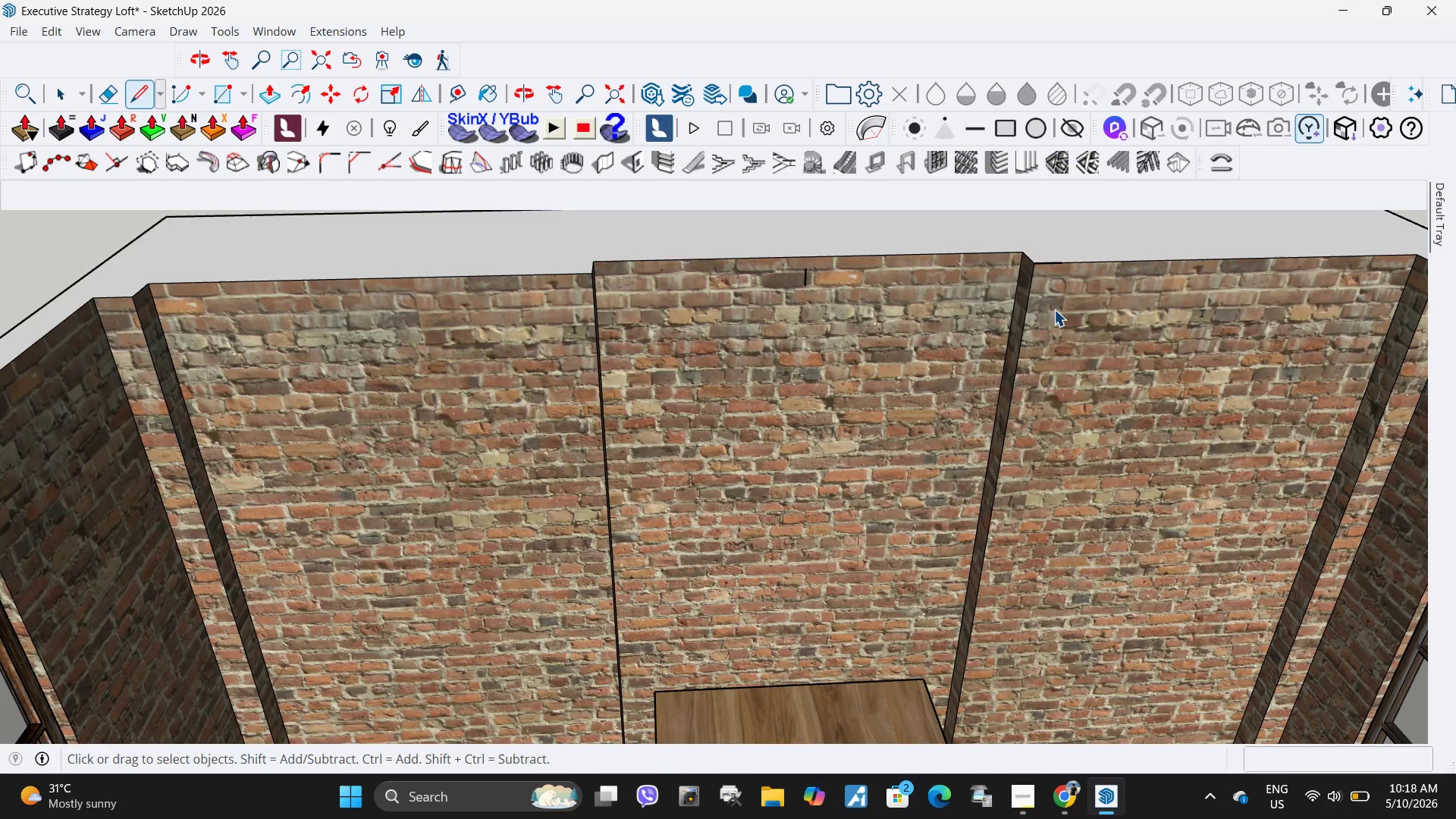 
left_click([1054, 309])
 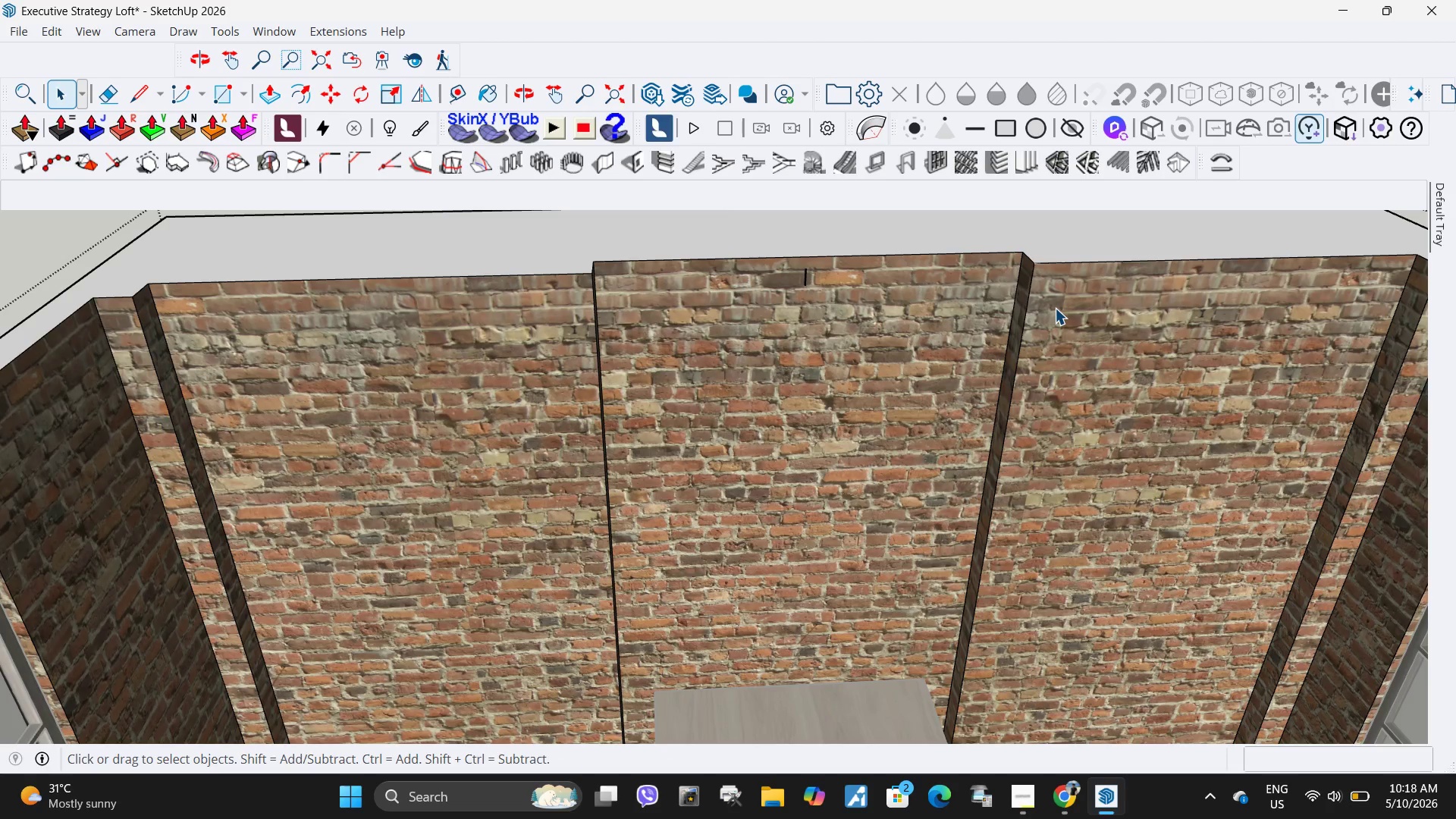 
key(L)
 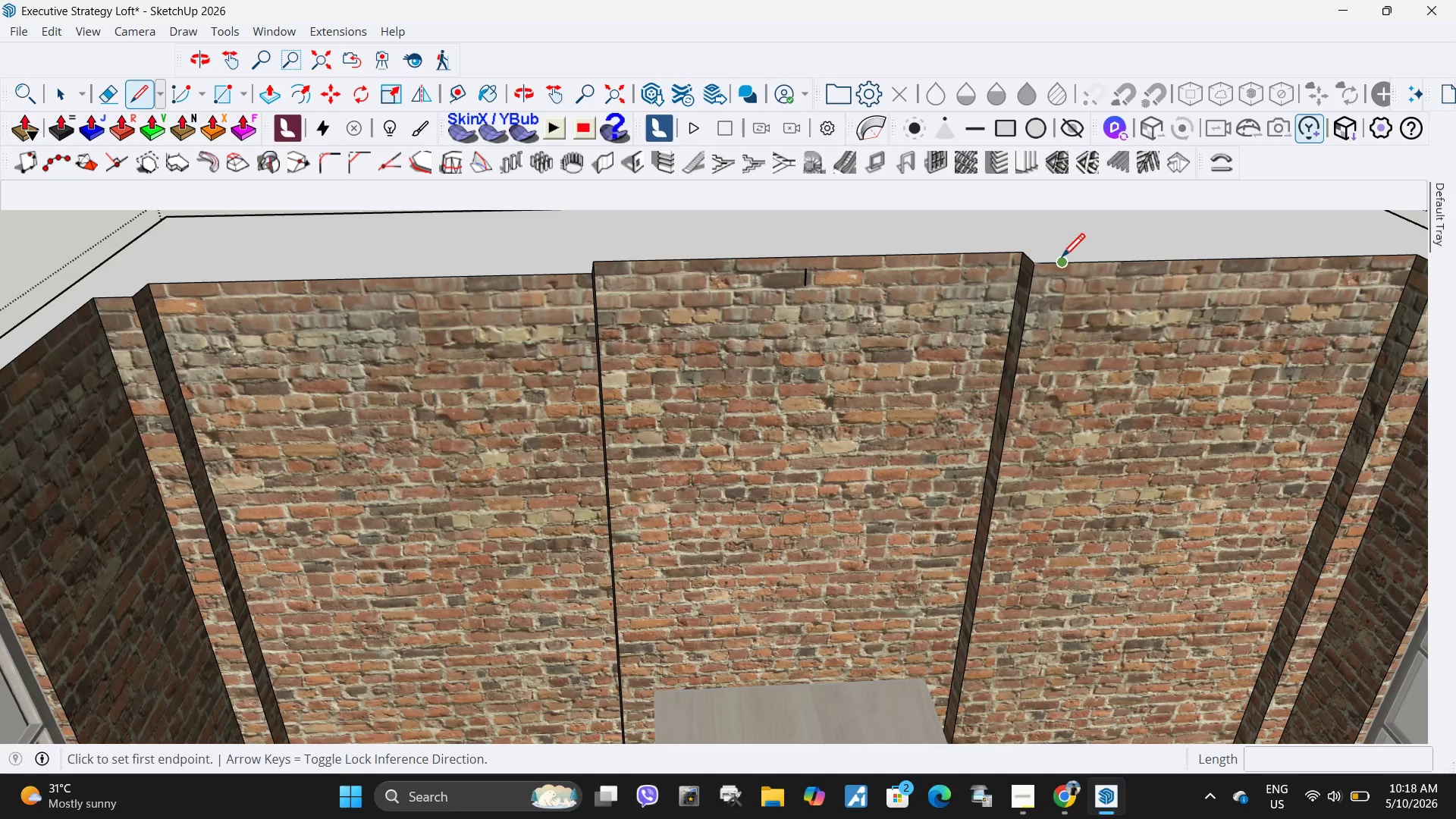 
left_click([1062, 259])
 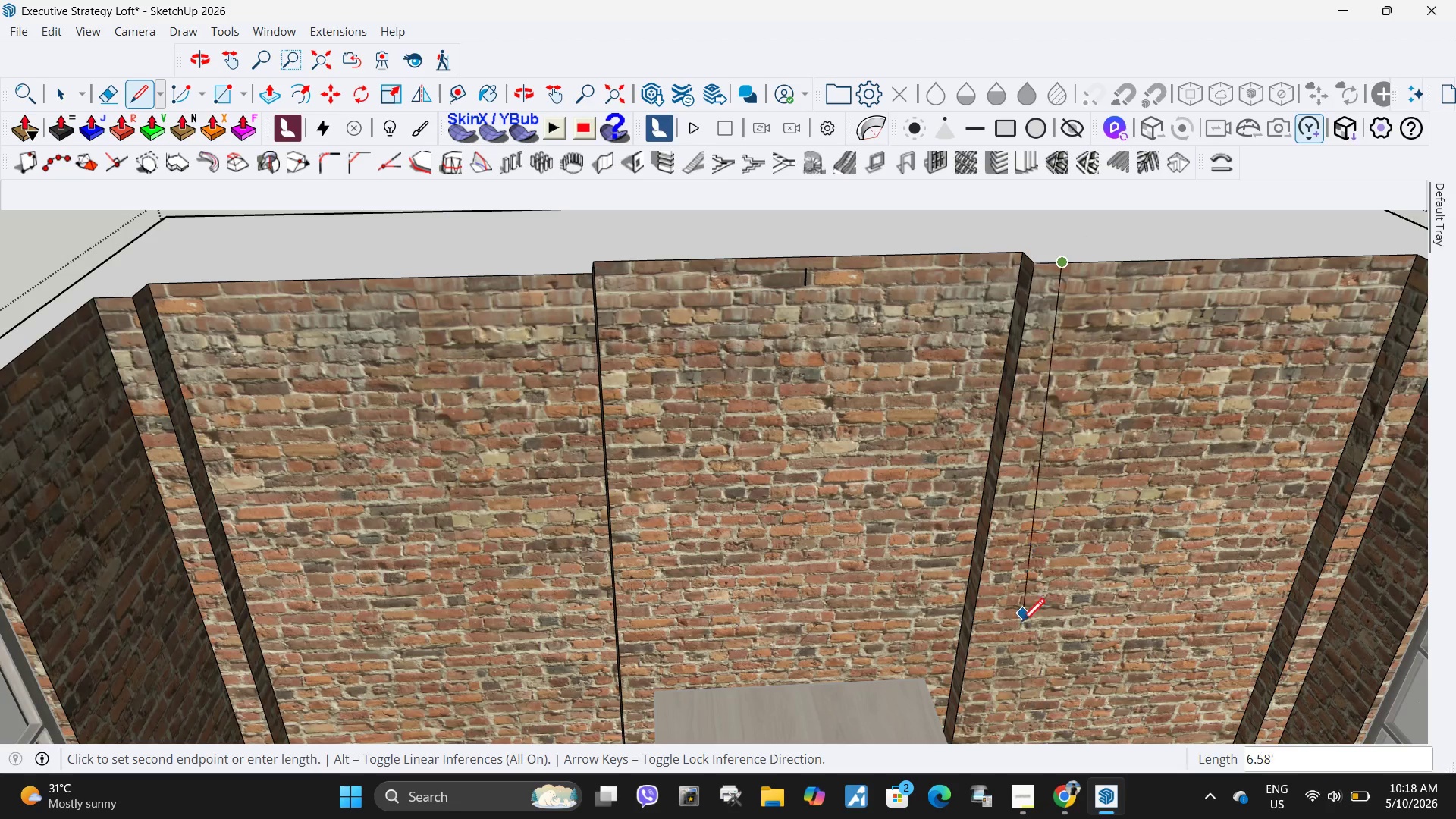 
scroll: coordinate [916, 501], scroll_direction: down, amount: 5.0
 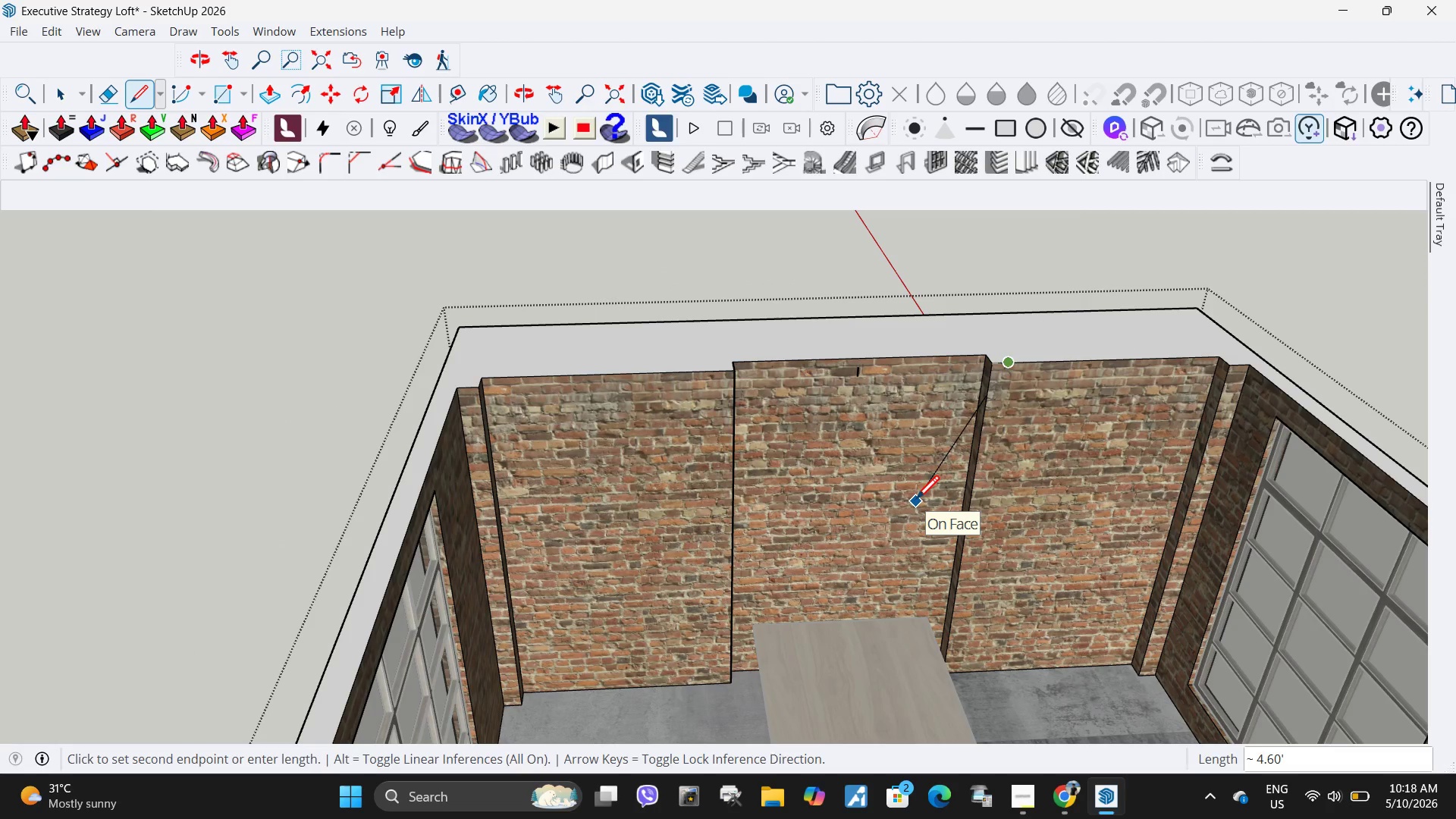 
scroll: coordinate [770, 608], scroll_direction: up, amount: 3.0
 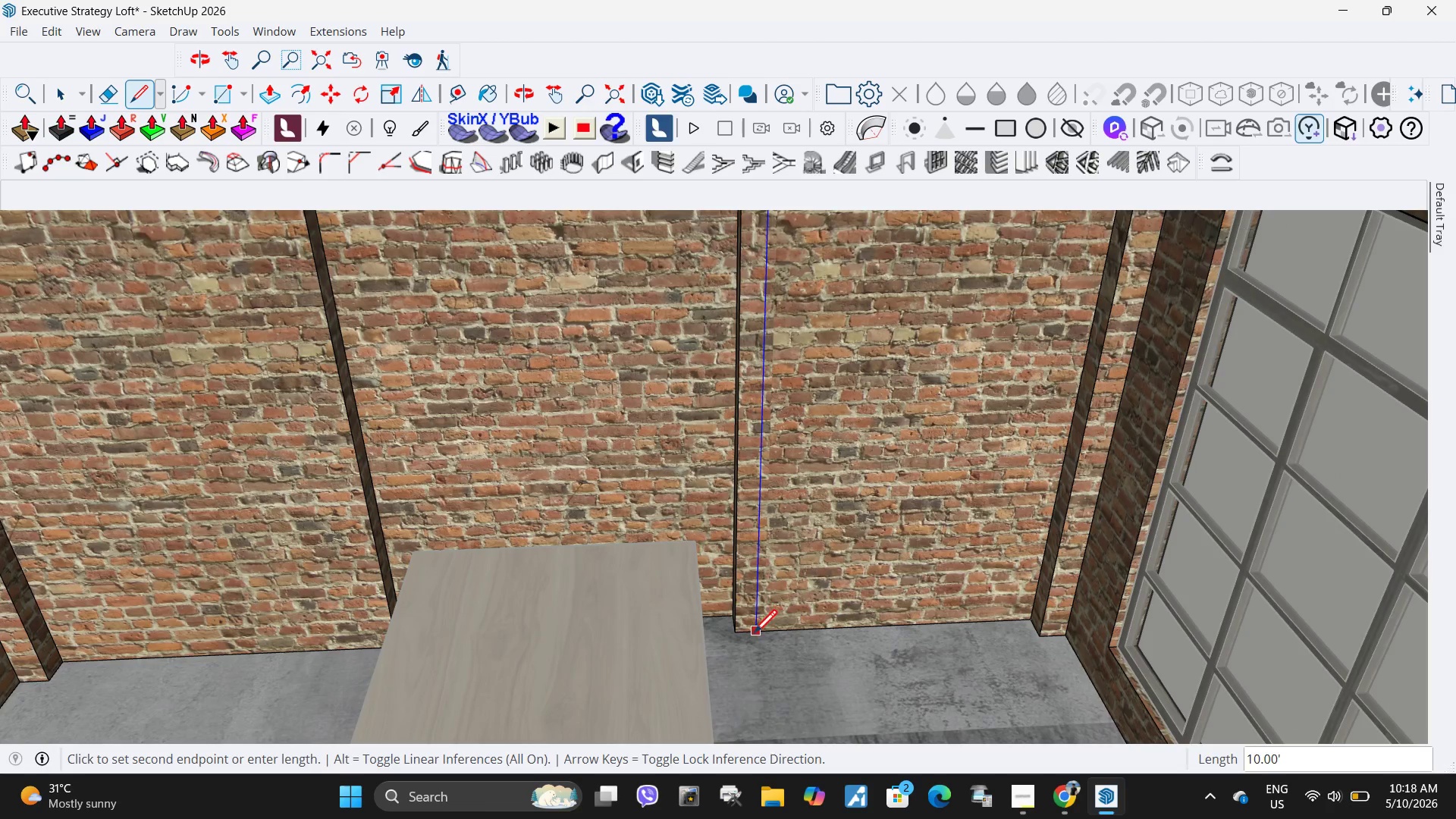 
left_click([754, 635])
 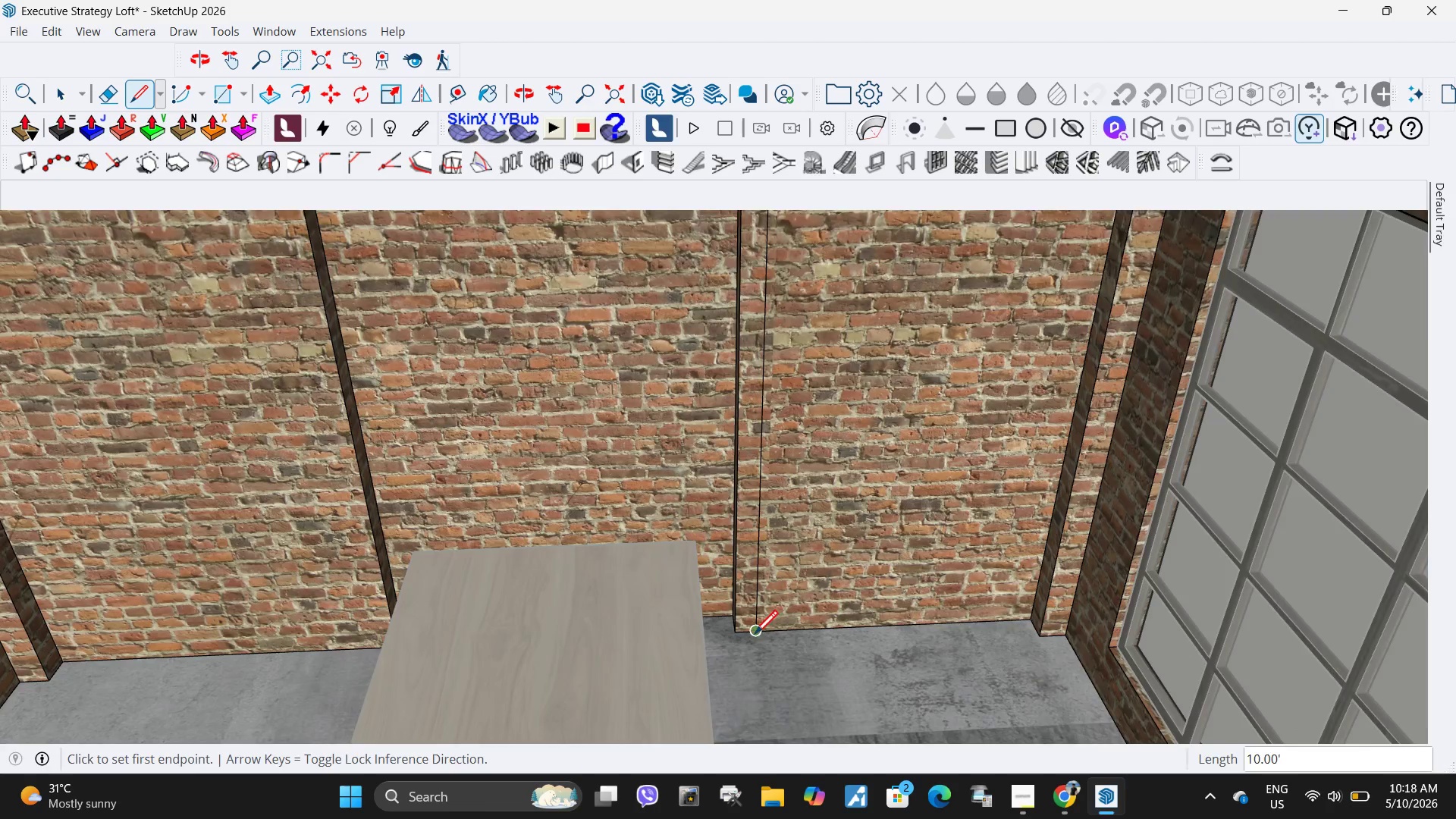 
key(Space)
 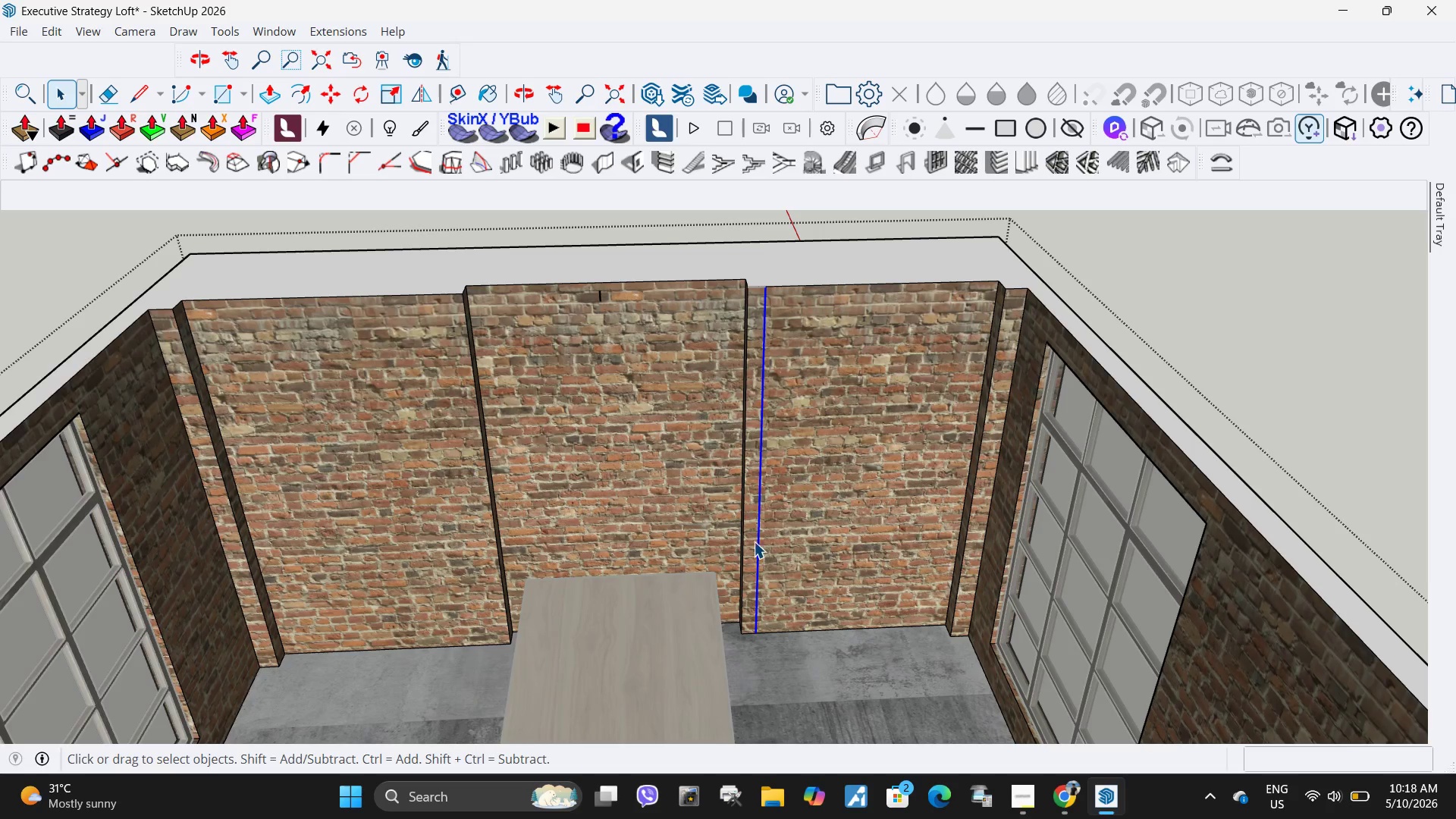 
scroll: coordinate [755, 636], scroll_direction: down, amount: 4.0
 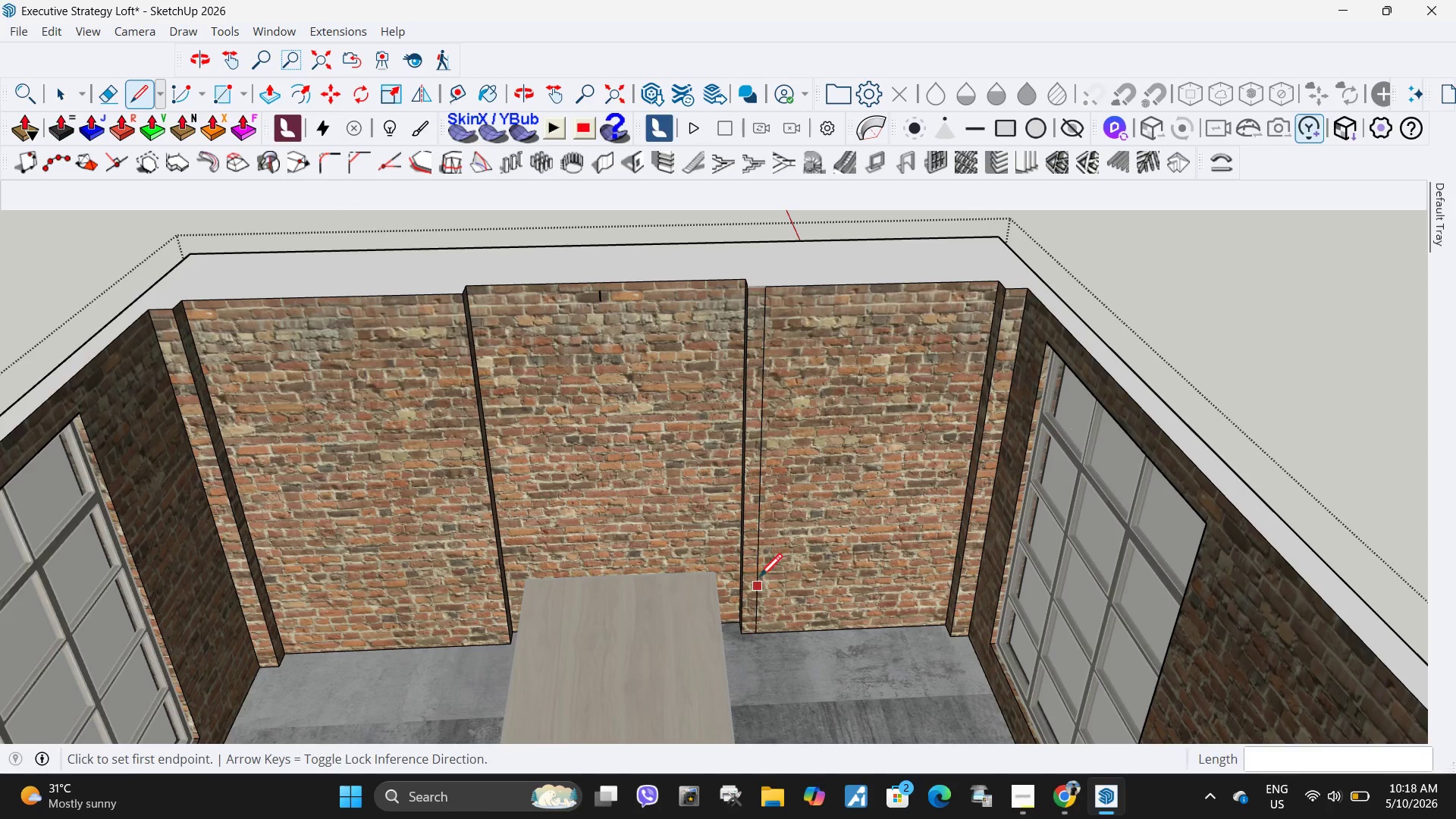 
double_click([764, 367])
 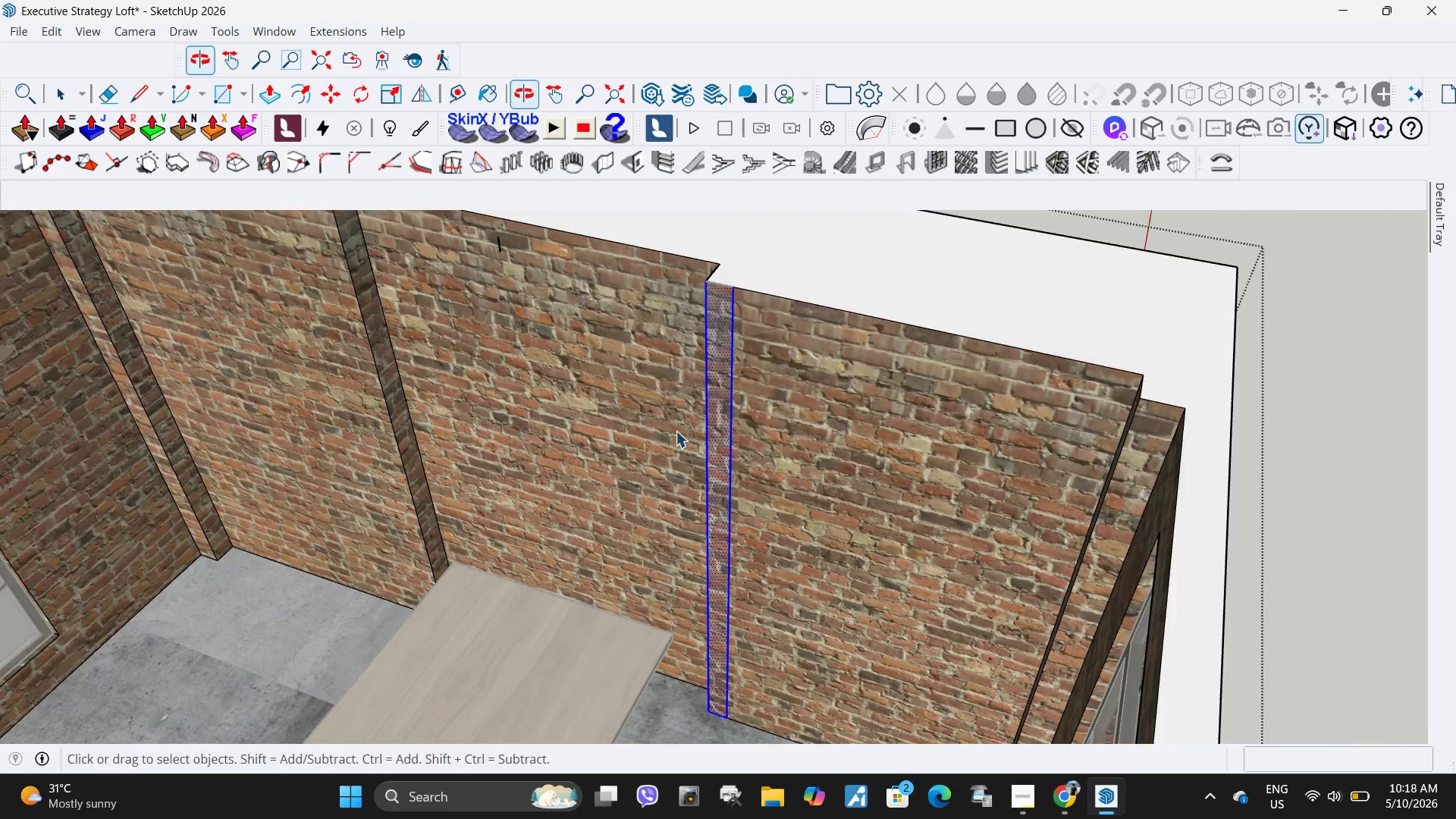 
scroll: coordinate [752, 375], scroll_direction: up, amount: 4.0
 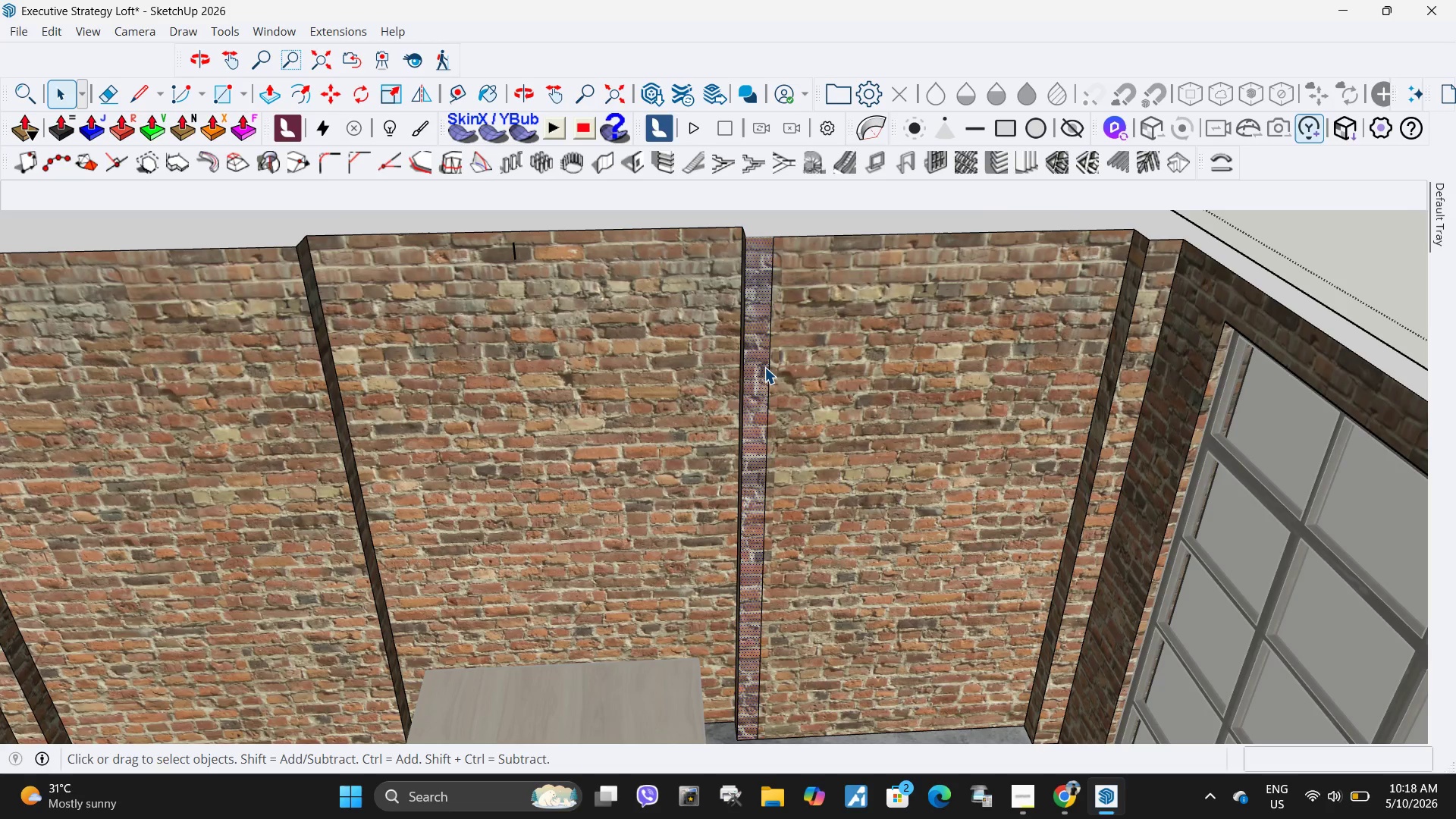 
left_click([810, 416])
 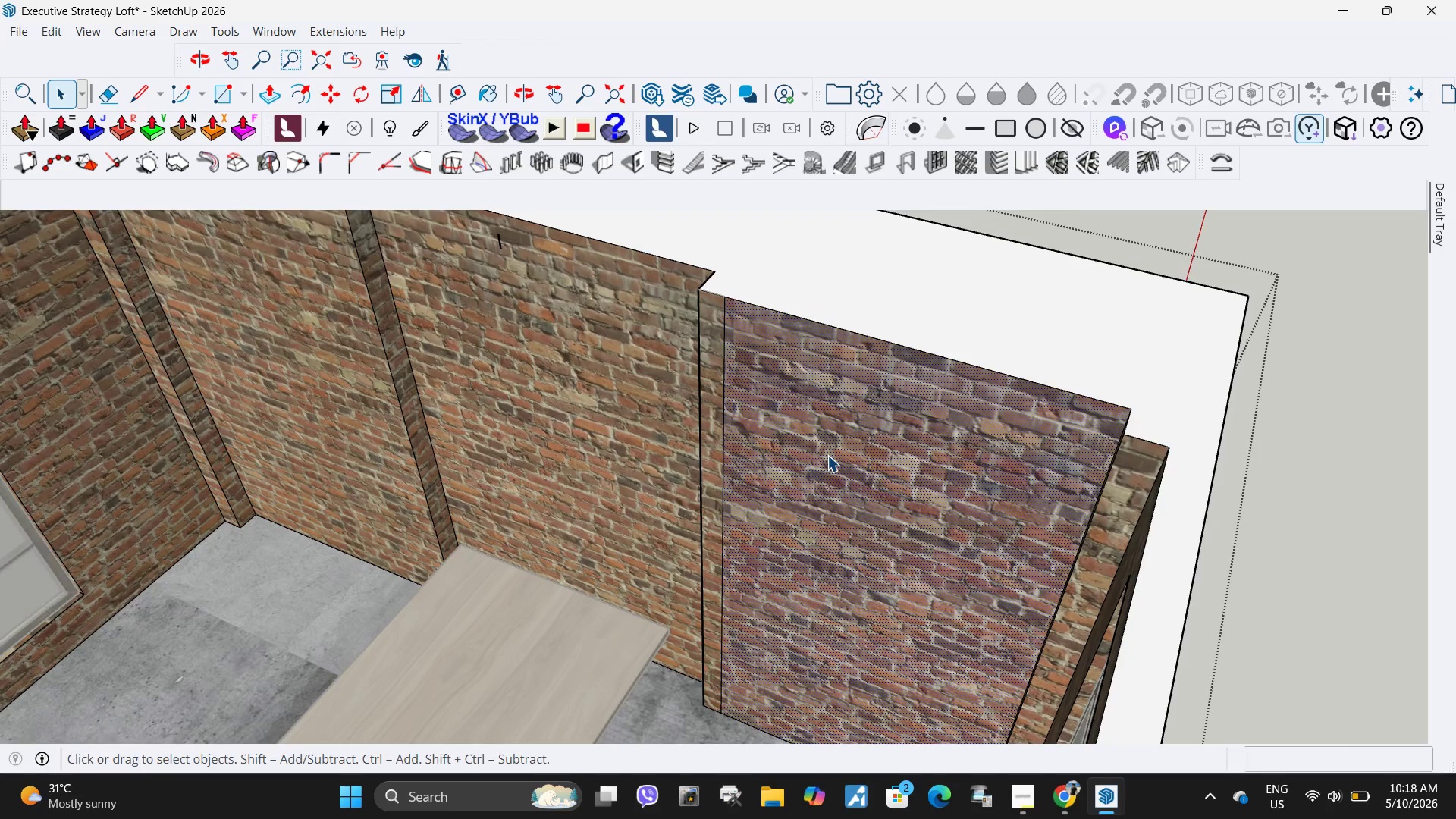 
scroll: coordinate [714, 336], scroll_direction: up, amount: 4.0
 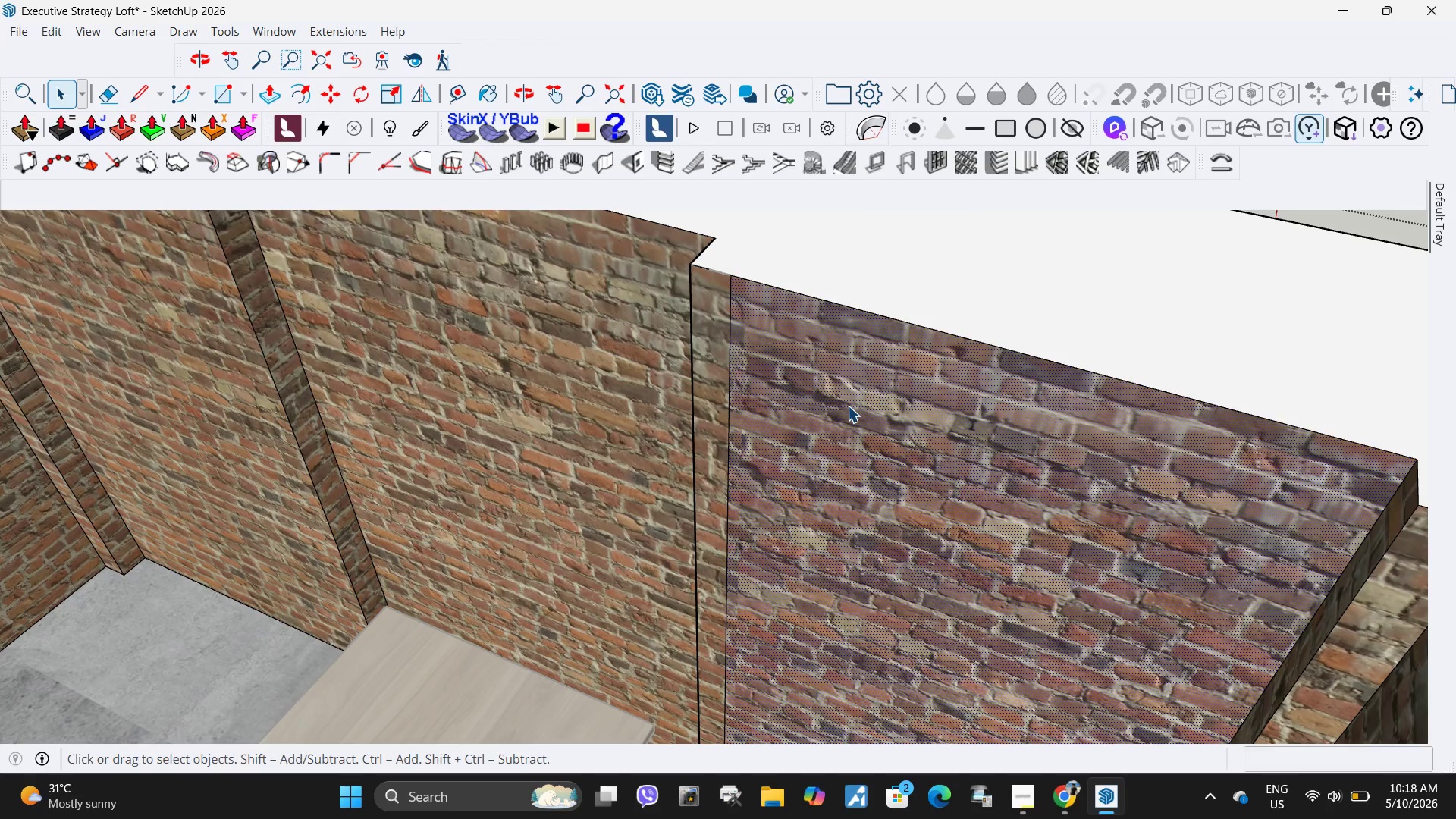 
key(P)
 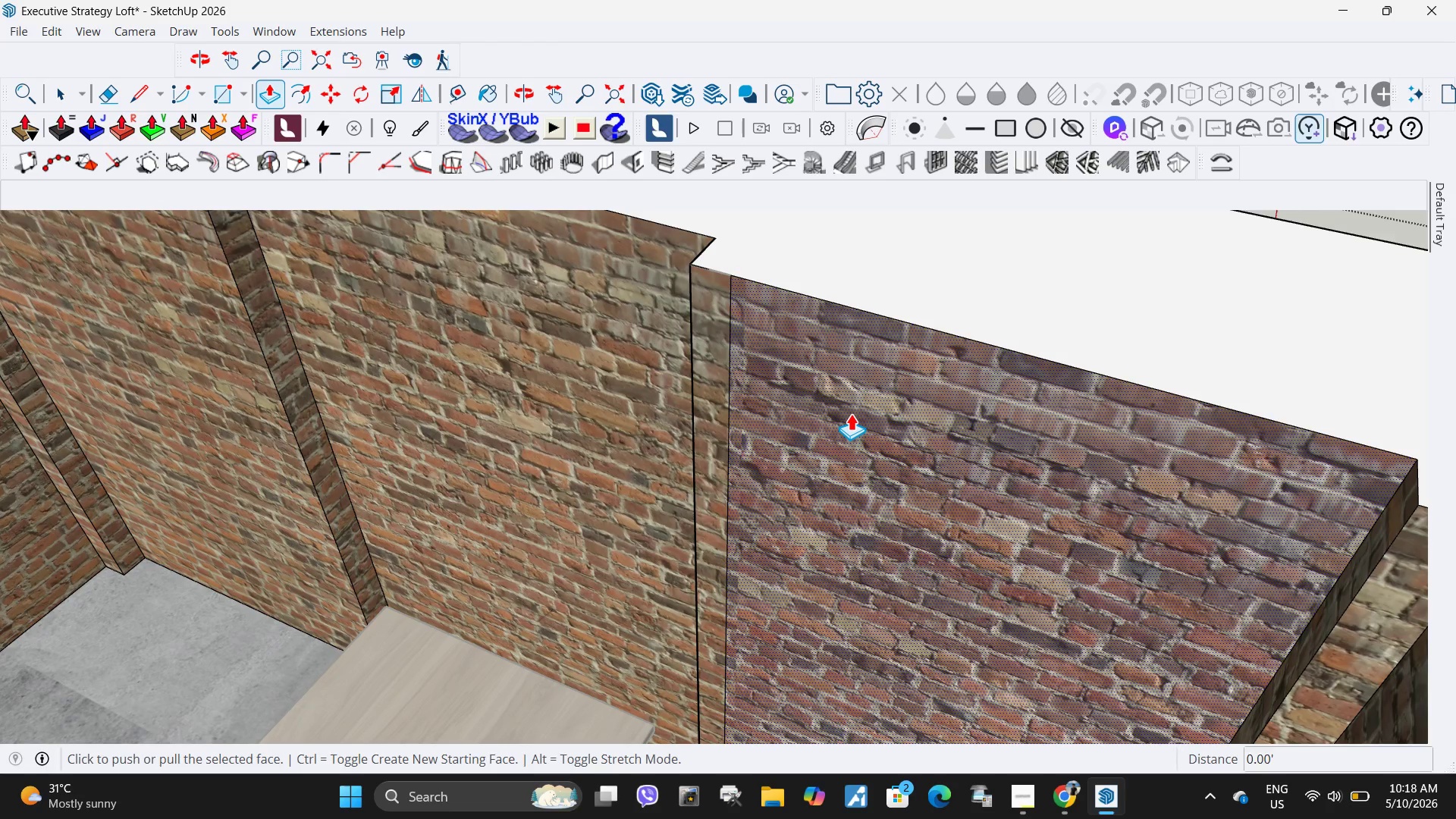 
left_click([851, 413])
 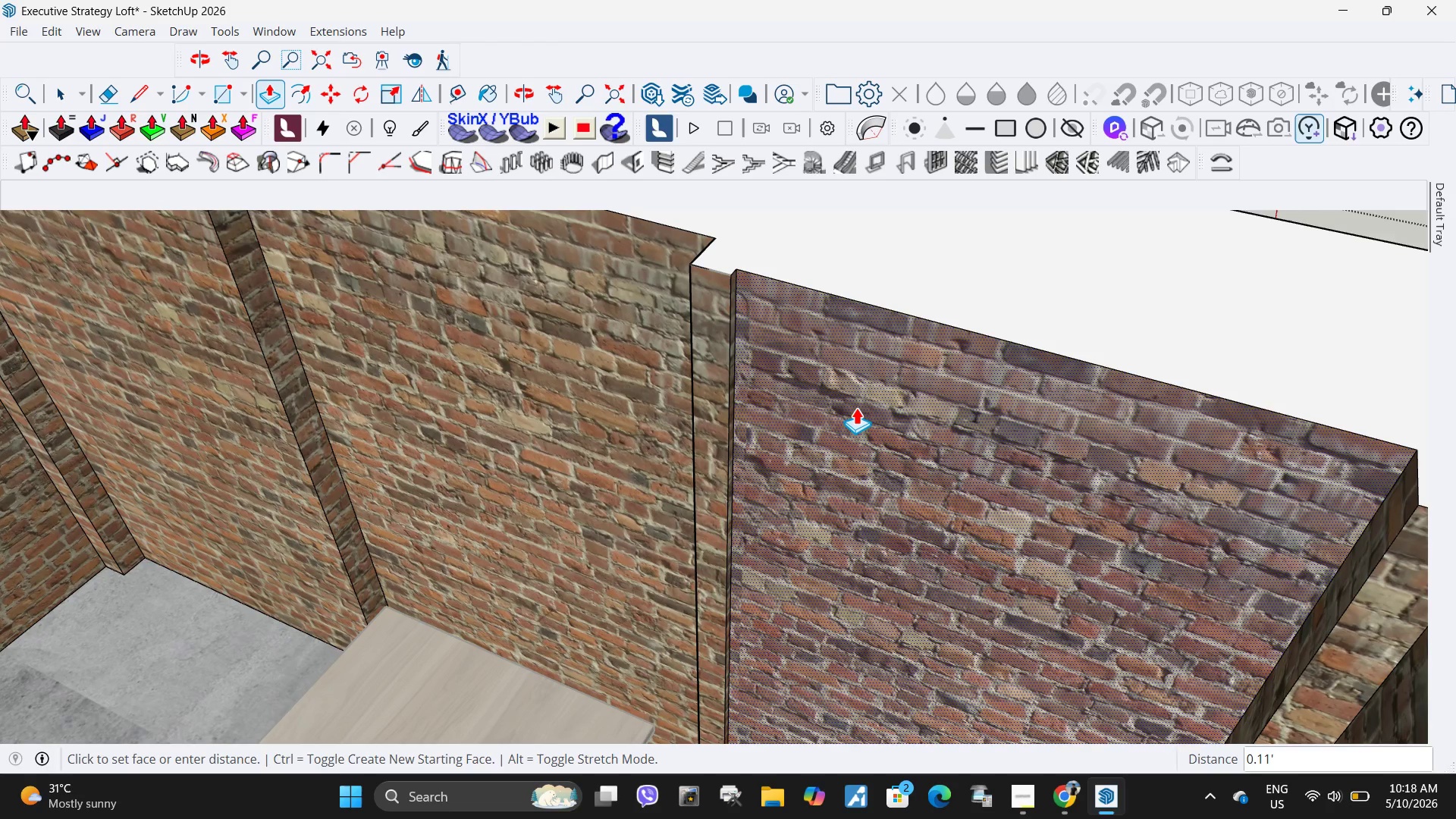 
key(NumpadDecimal)
 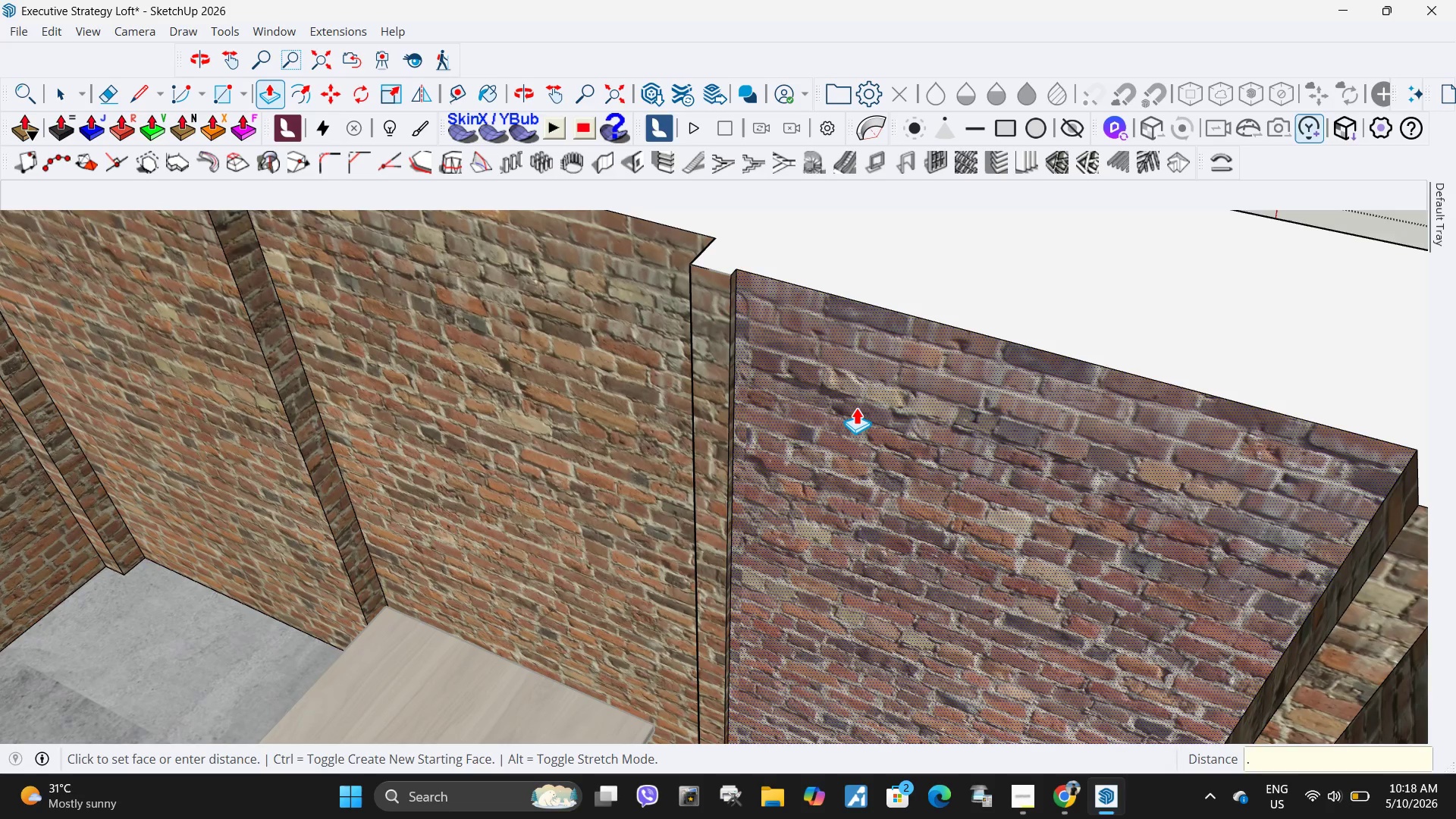 
key(Numpad1)
 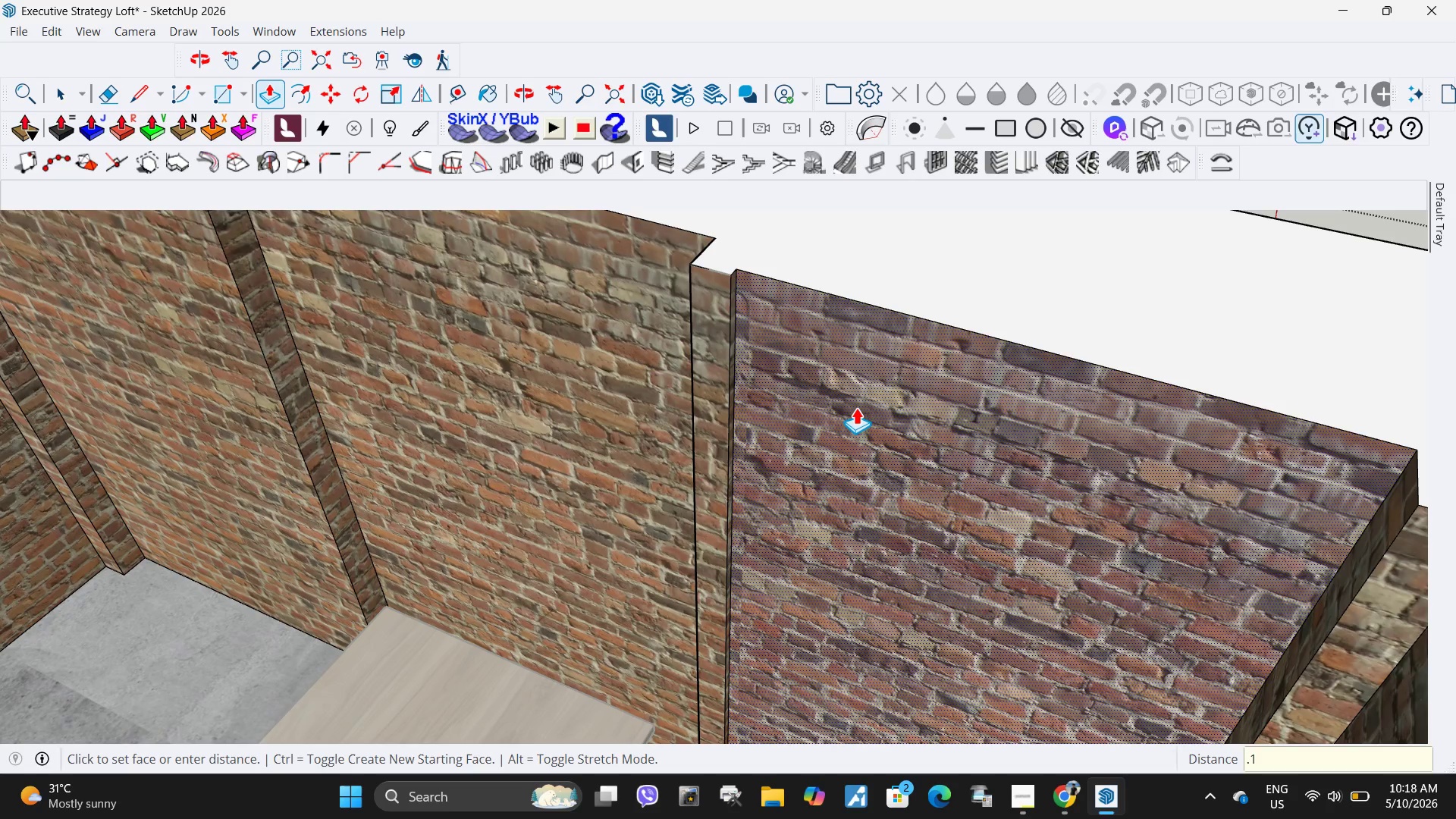 
key(NumpadEnter)
 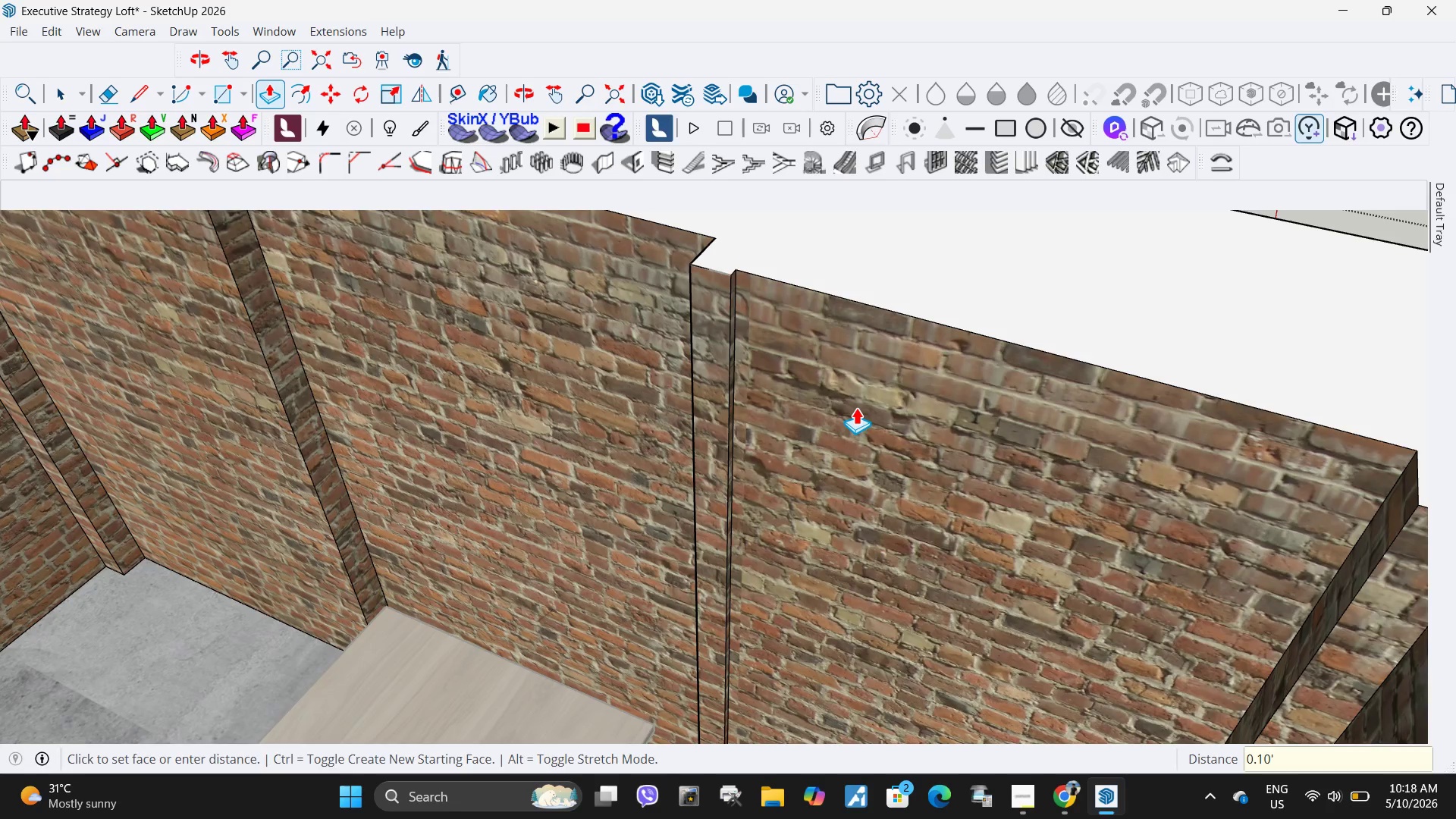 
scroll: coordinate [776, 394], scroll_direction: down, amount: 4.0
 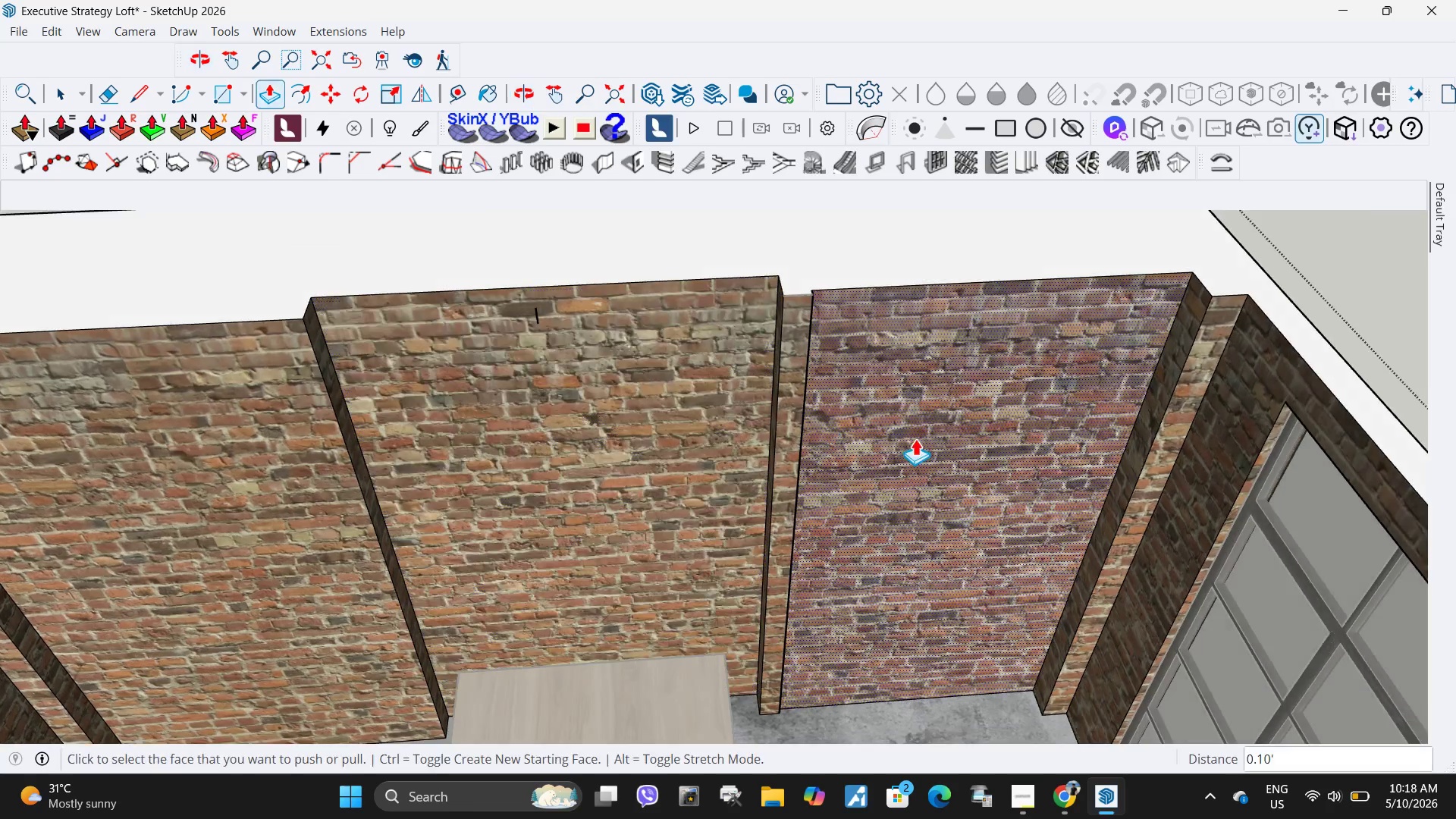 
key(Space)
 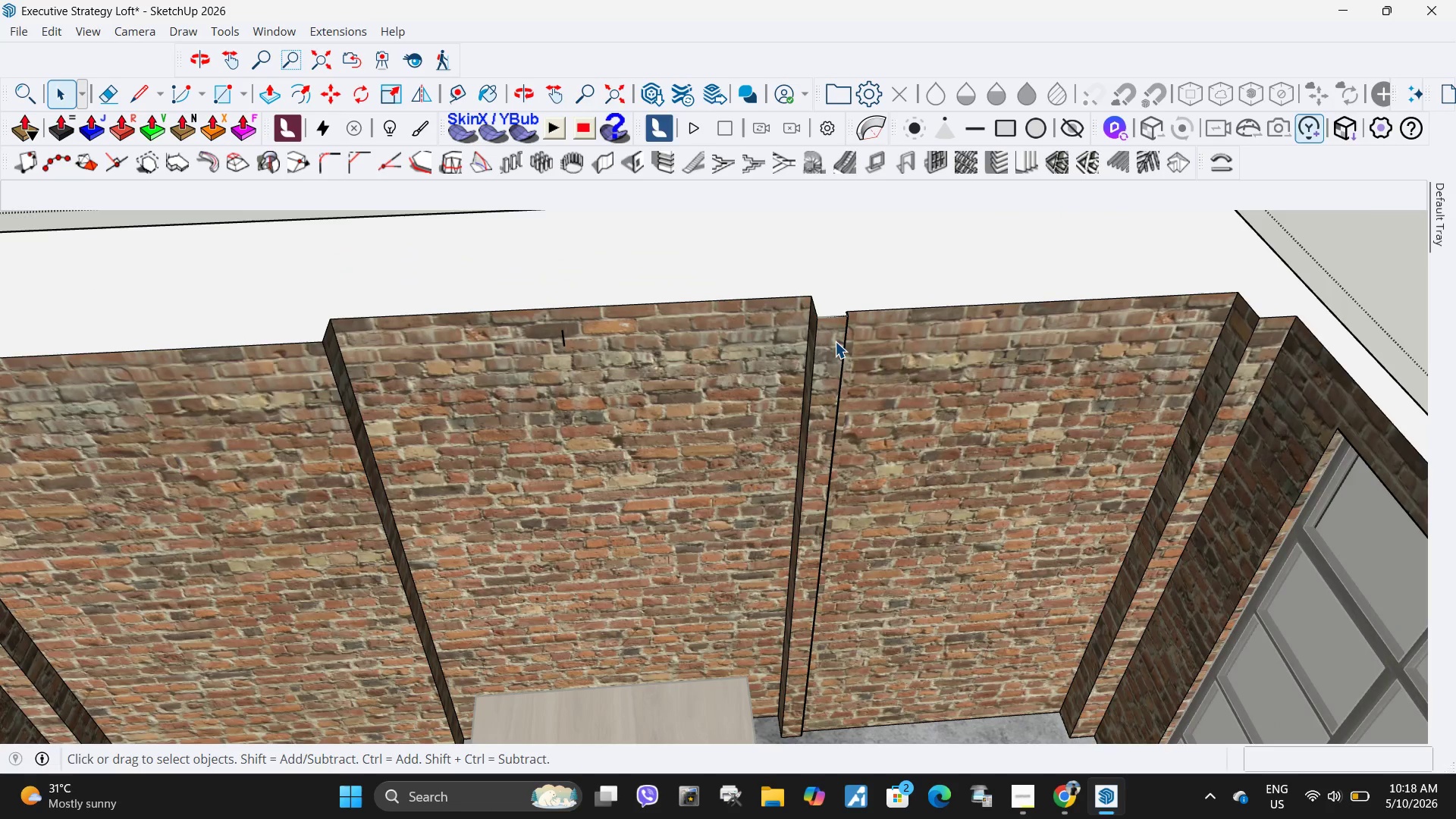 
left_click([835, 341])
 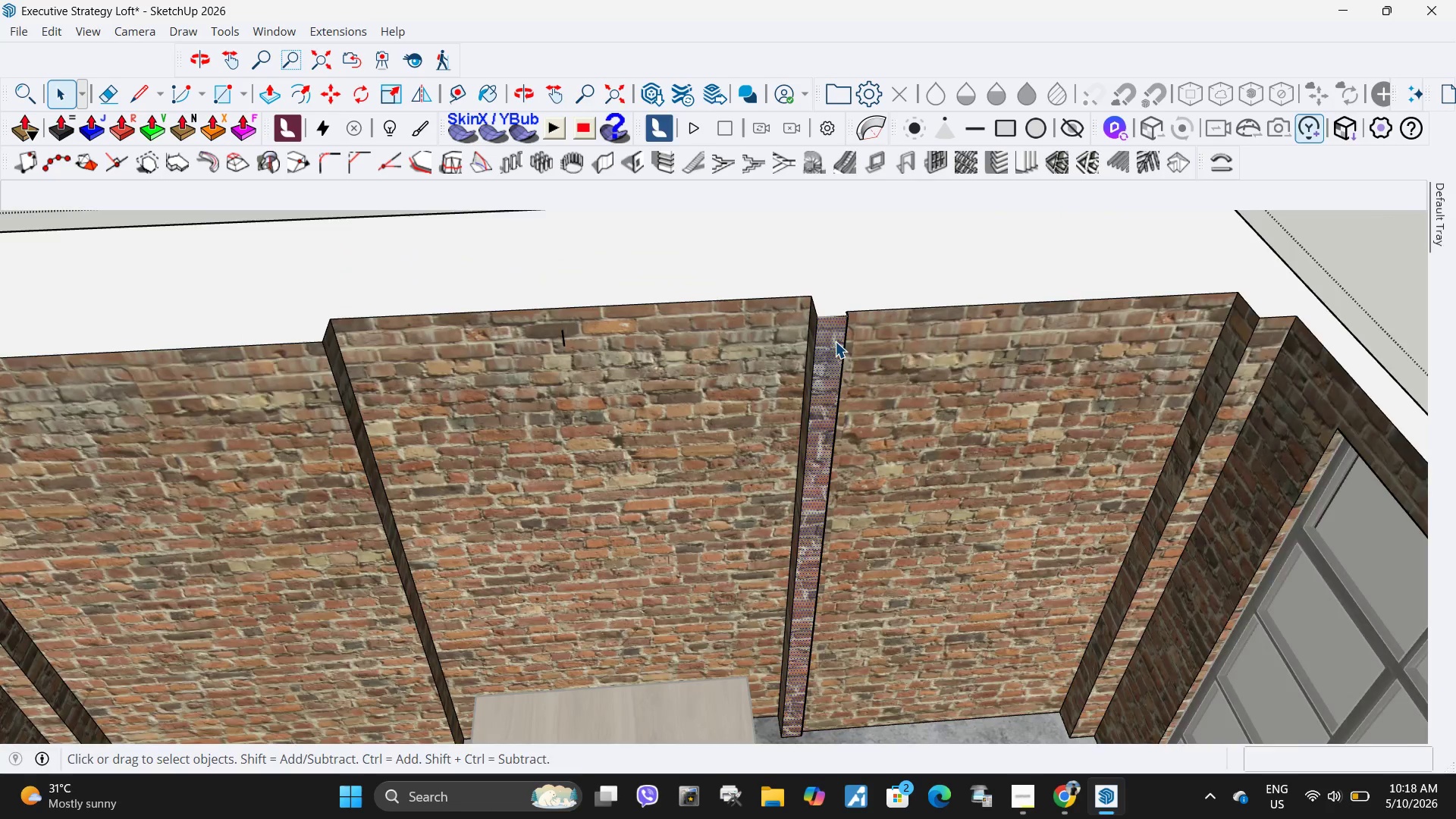 
scroll: coordinate [890, 378], scroll_direction: none, amount: 0.0
 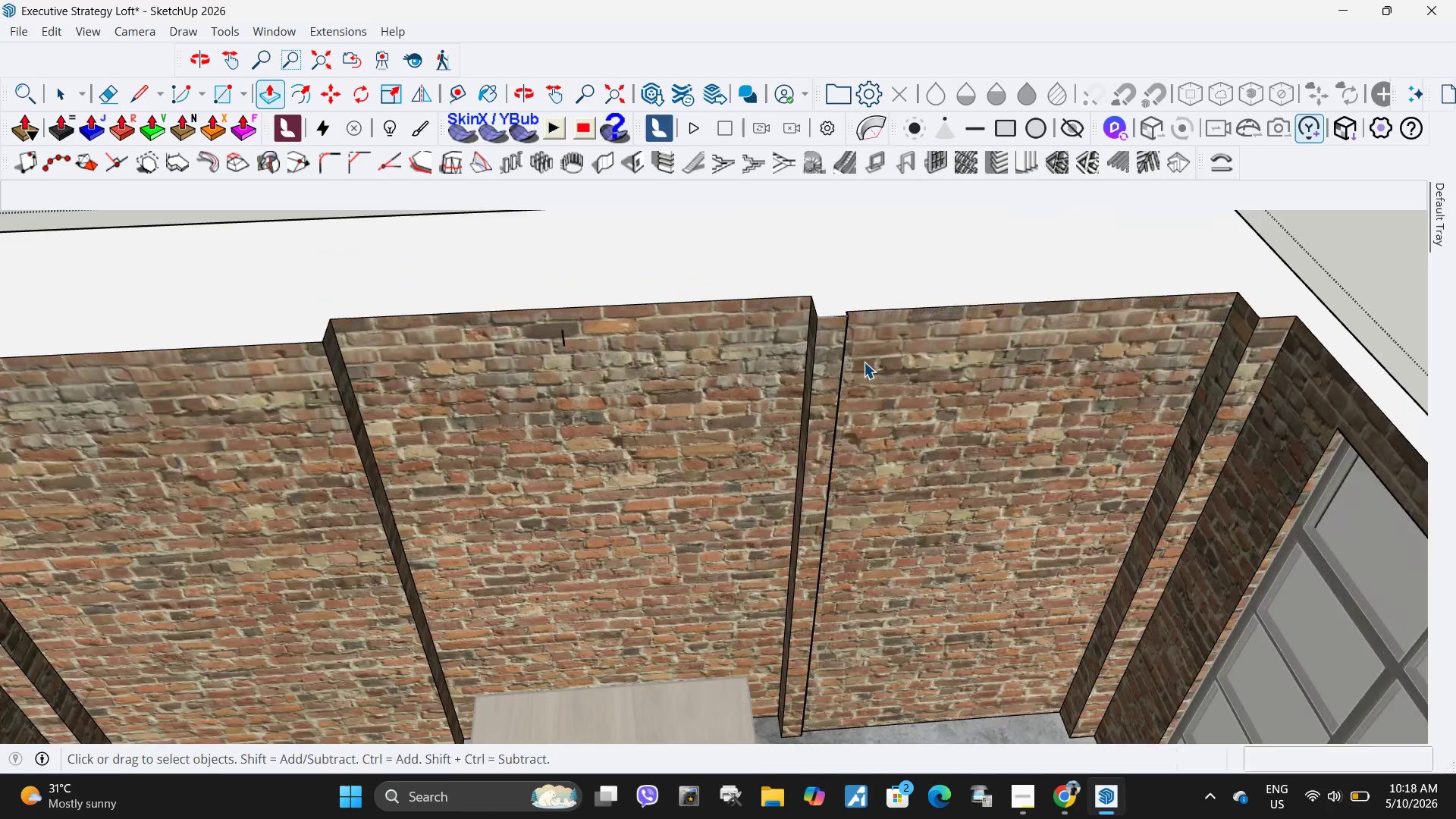 
key(M)
 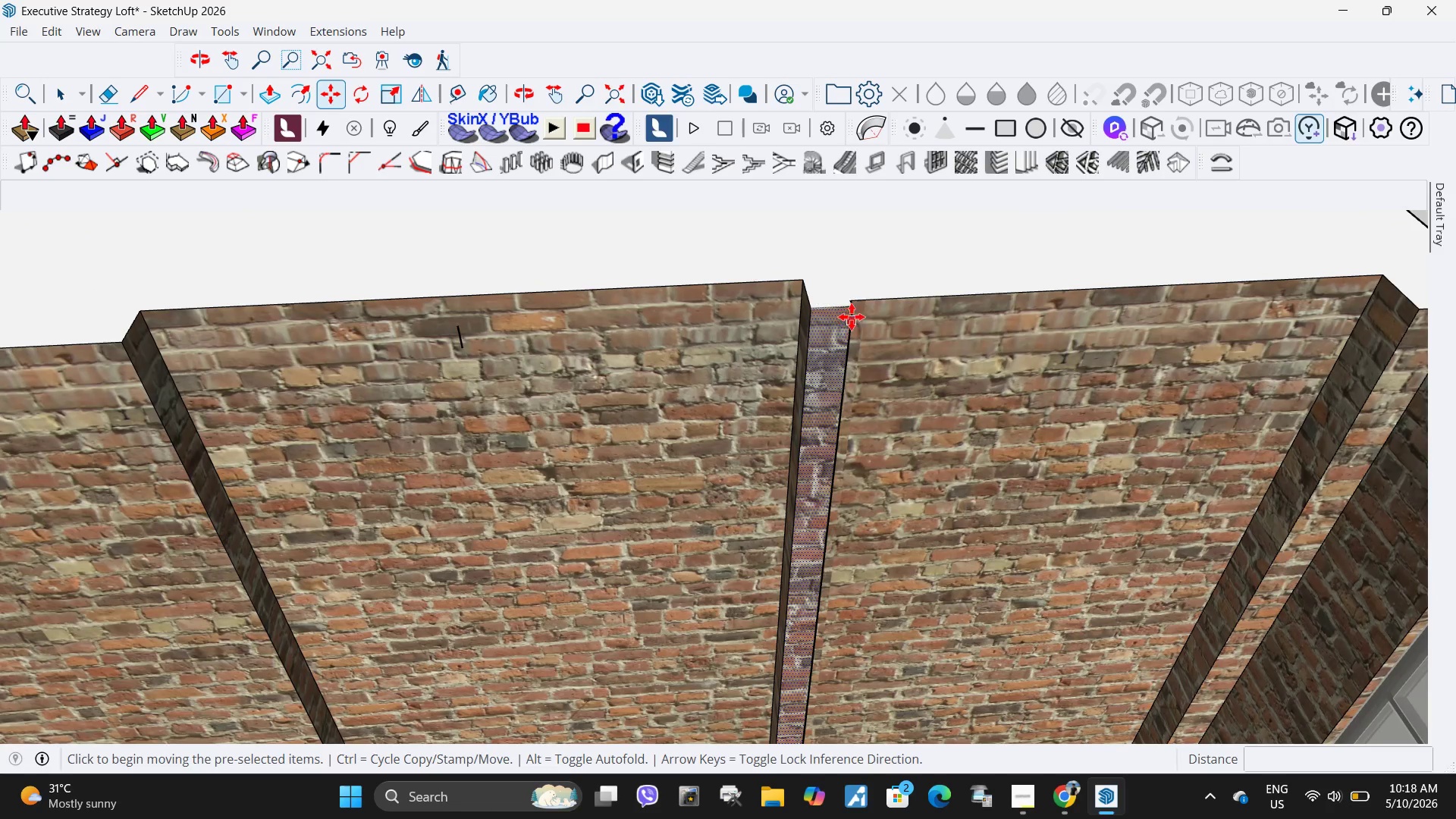 
scroll: coordinate [835, 341], scroll_direction: up, amount: 3.0
 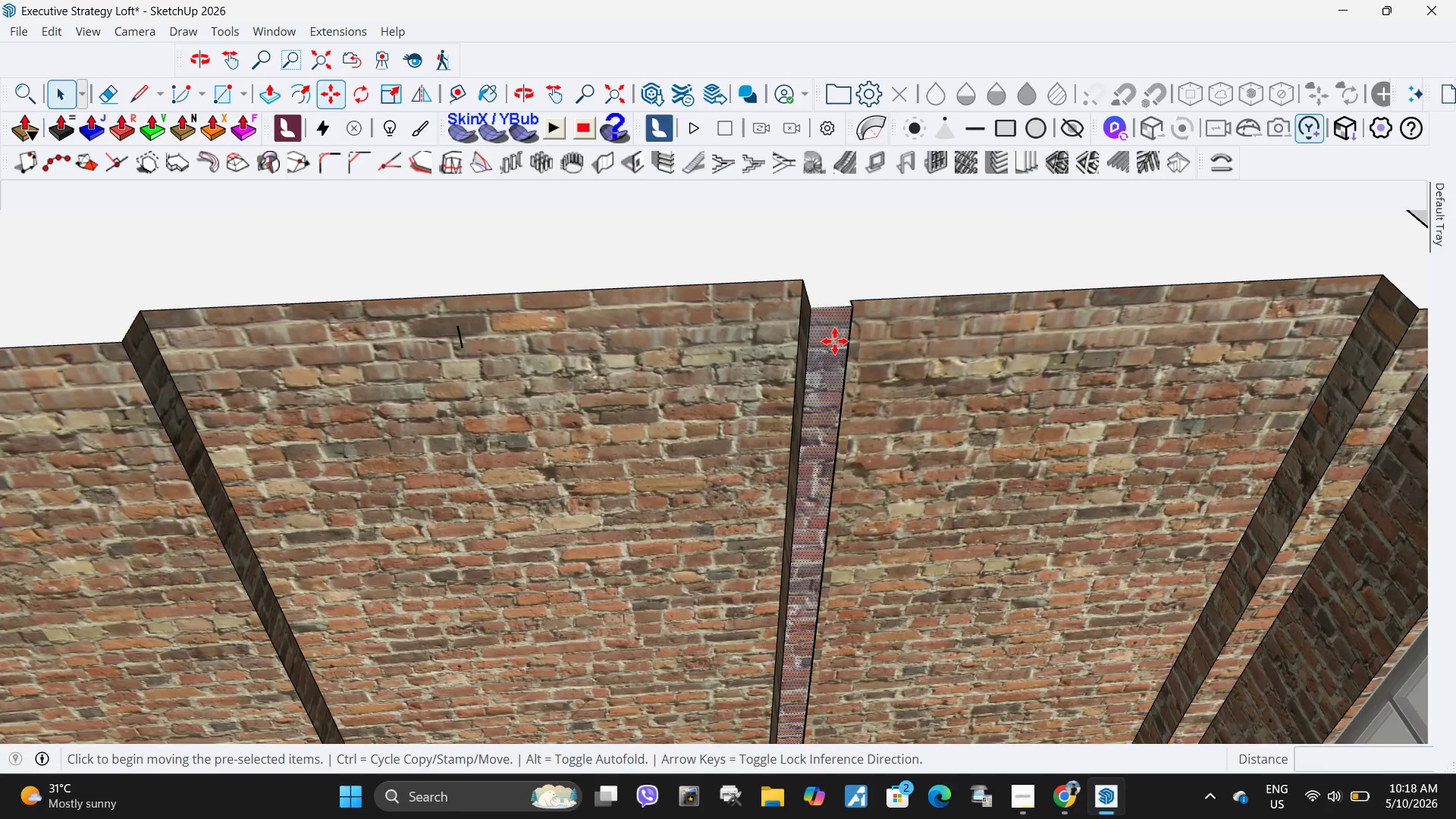 
key(Control+ControlLeft)
 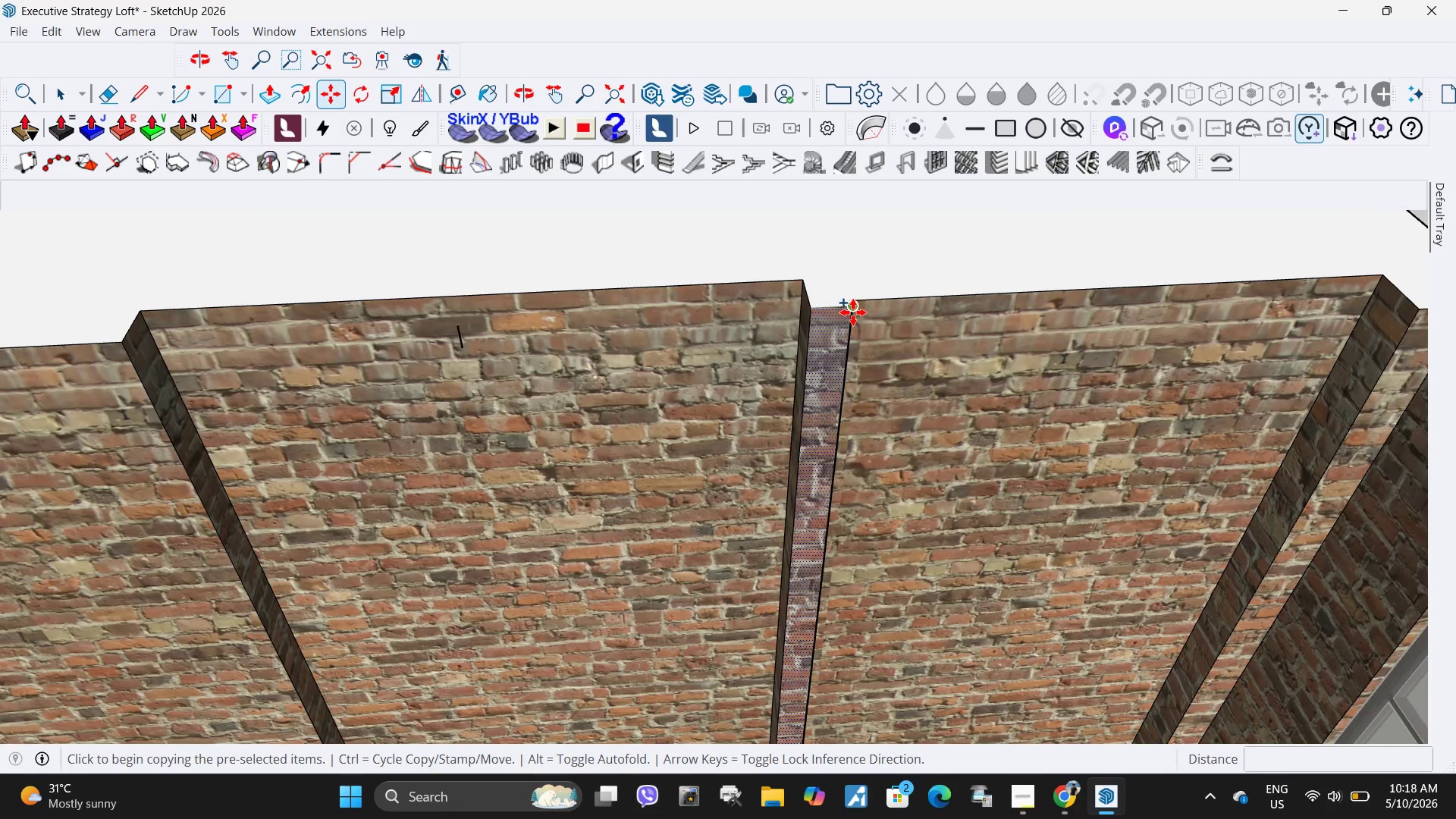 
left_click([853, 312])
 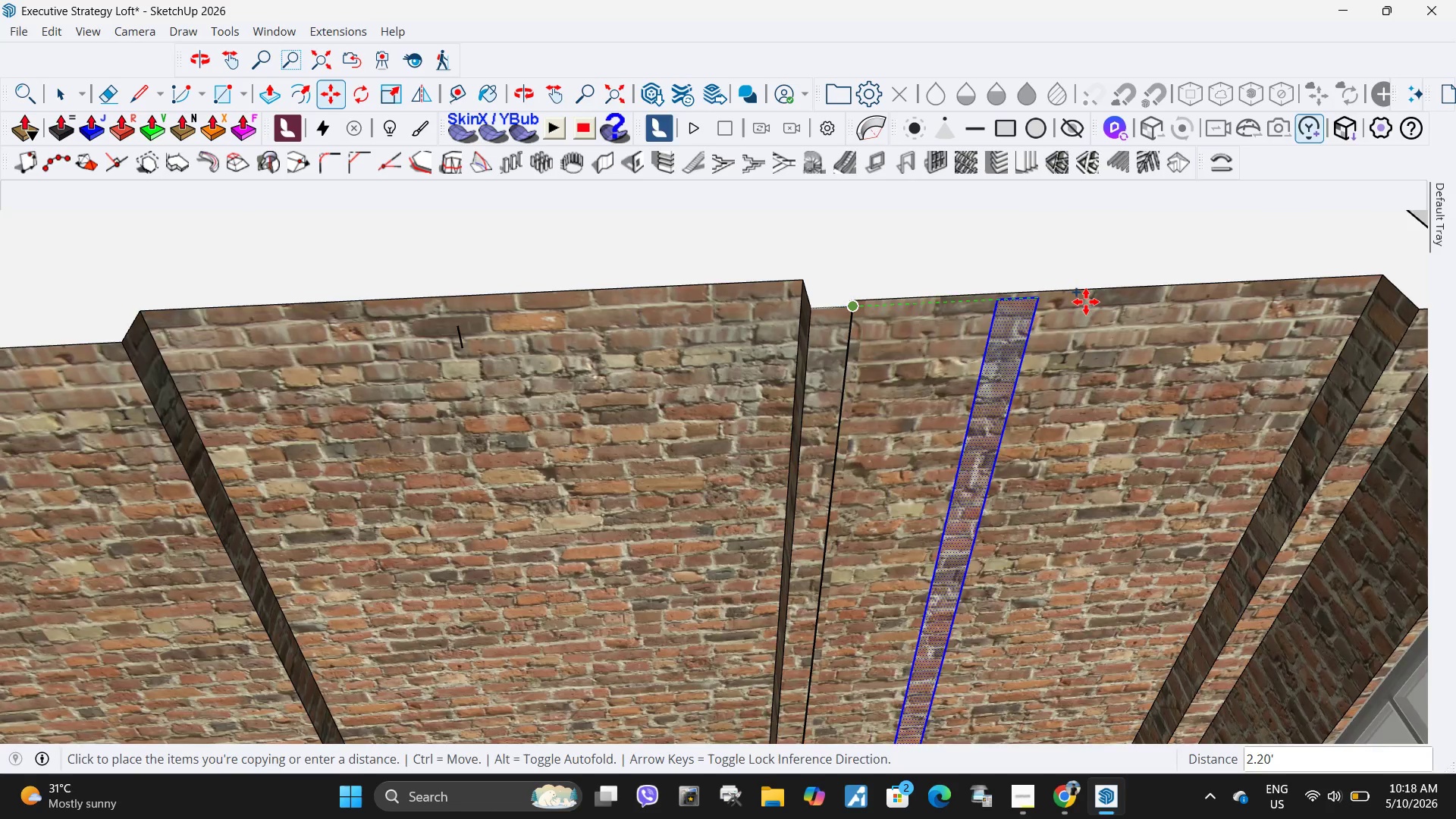 
scroll: coordinate [1086, 302], scroll_direction: down, amount: 5.0
 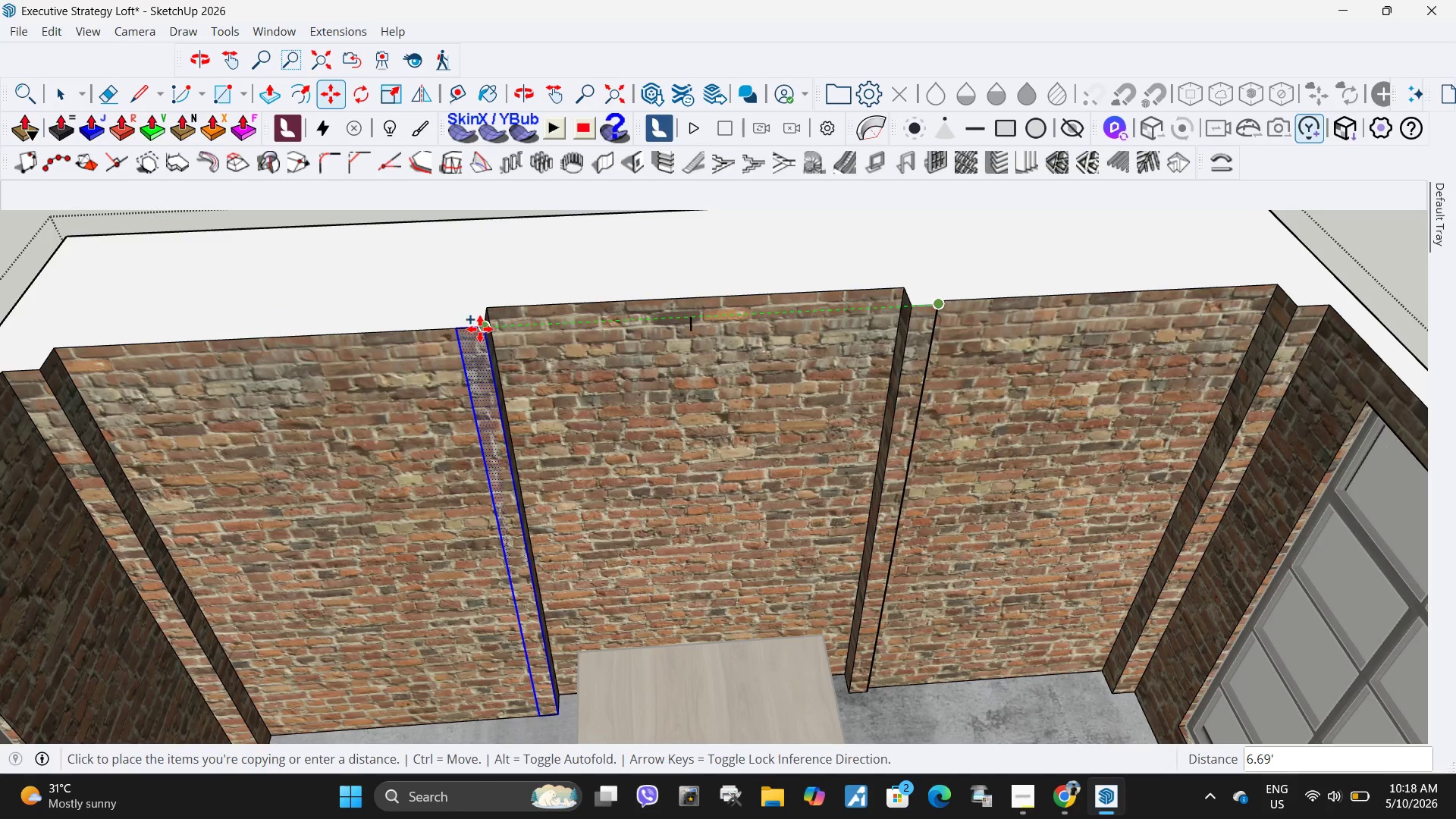 
left_click([482, 328])
 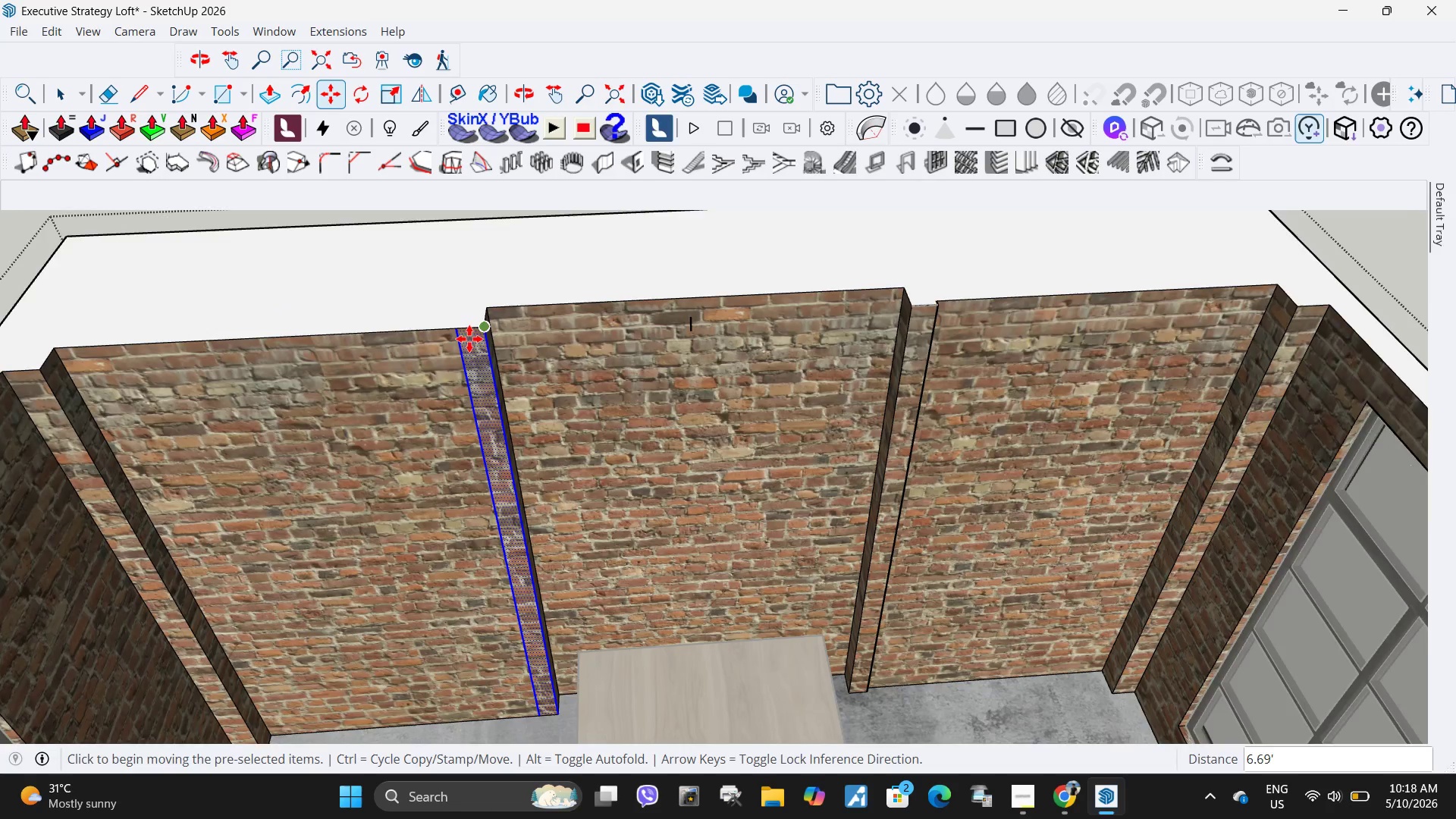 
key(Space)
 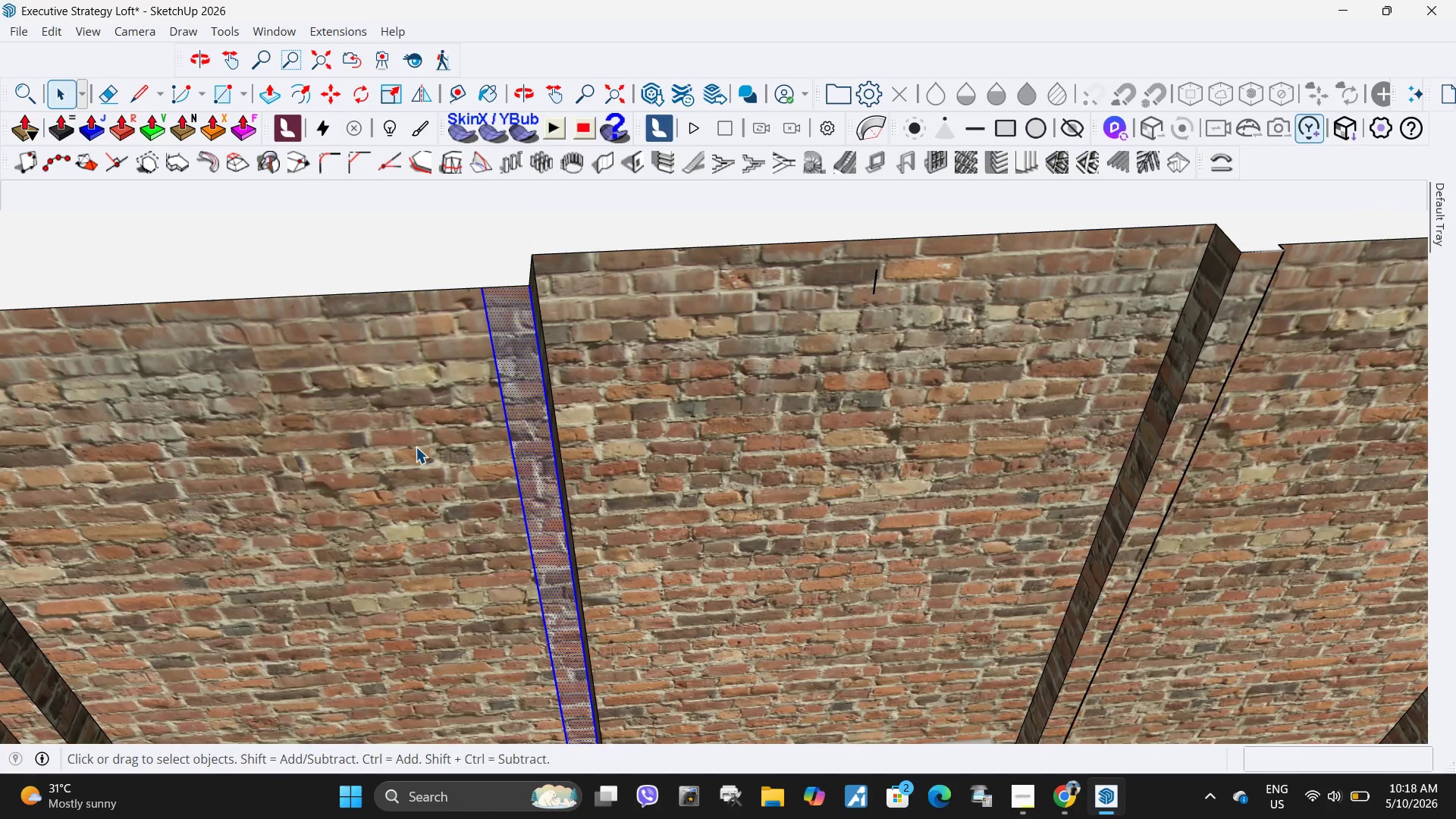 
left_click([416, 447])
 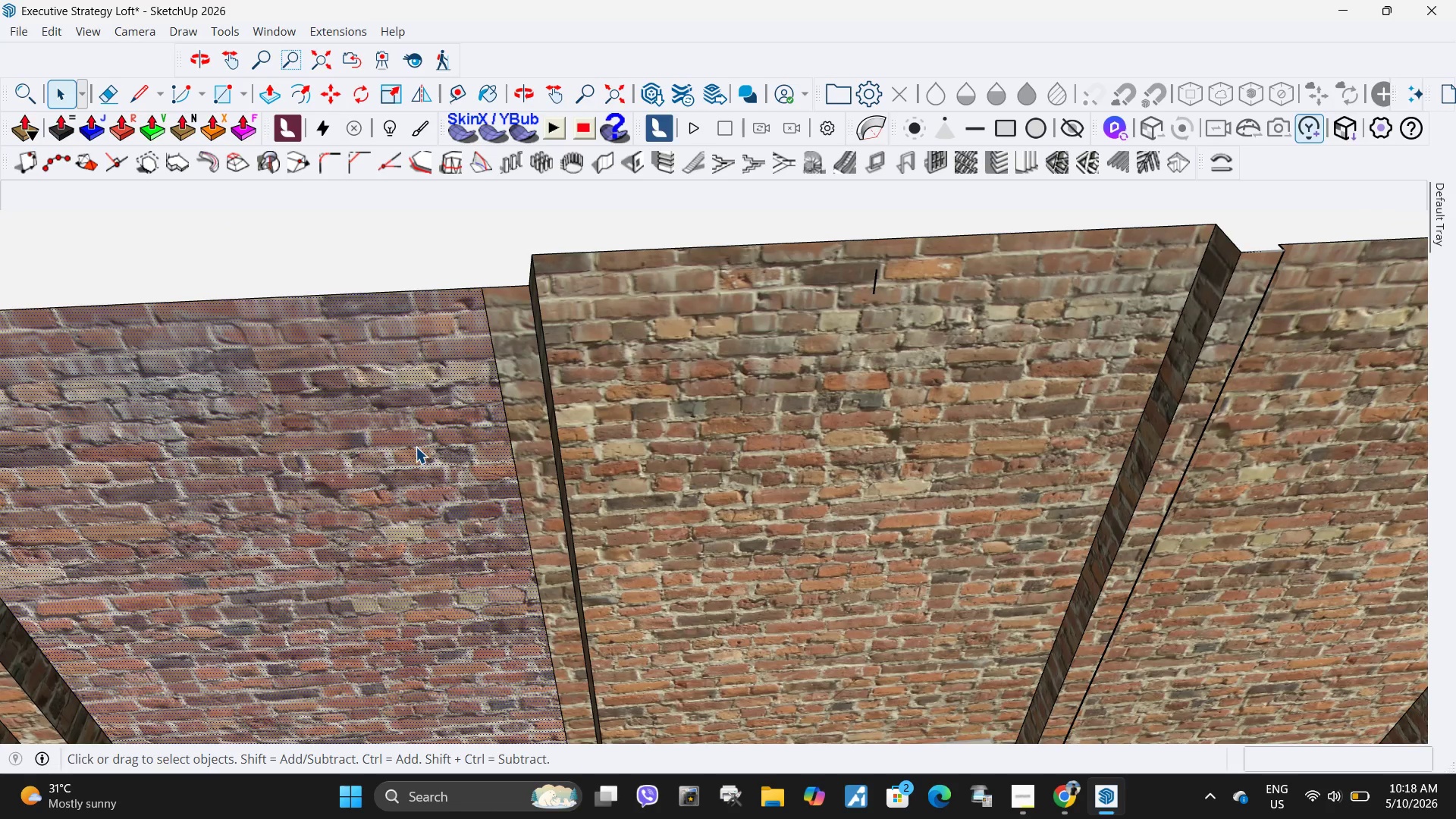 
scroll: coordinate [418, 389], scroll_direction: up, amount: 5.0
 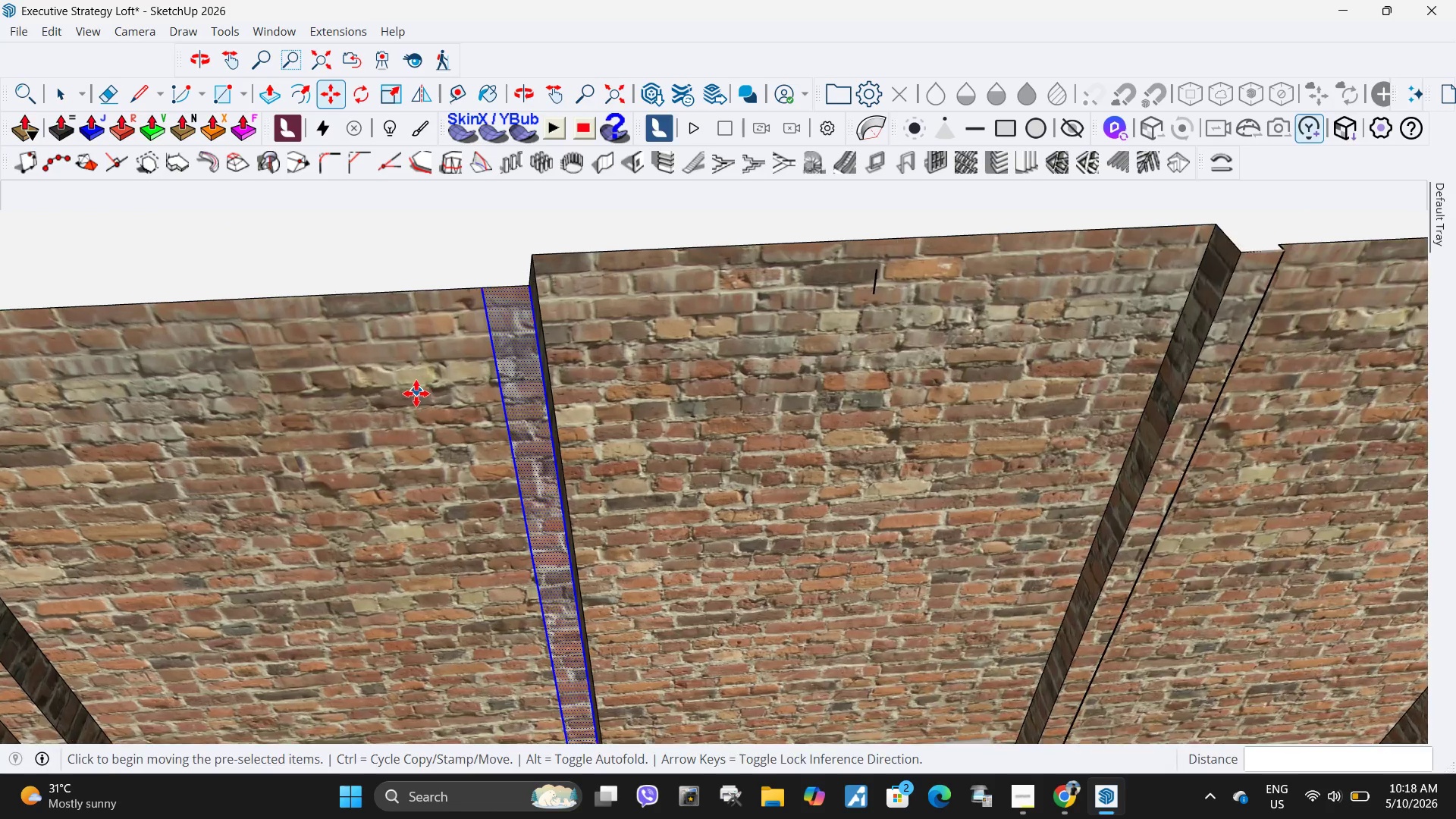 
key(M)
 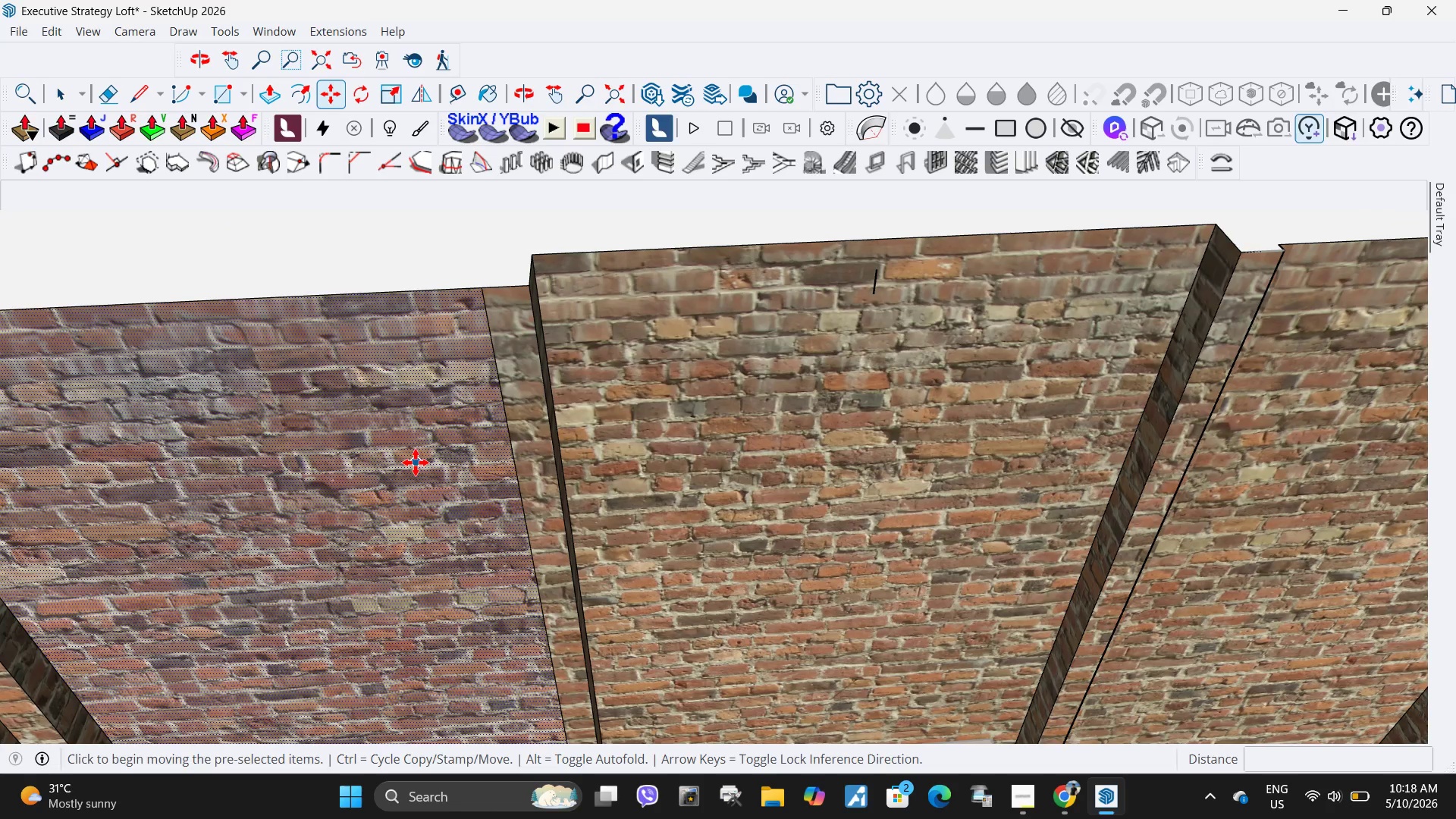 
left_click([416, 463])
 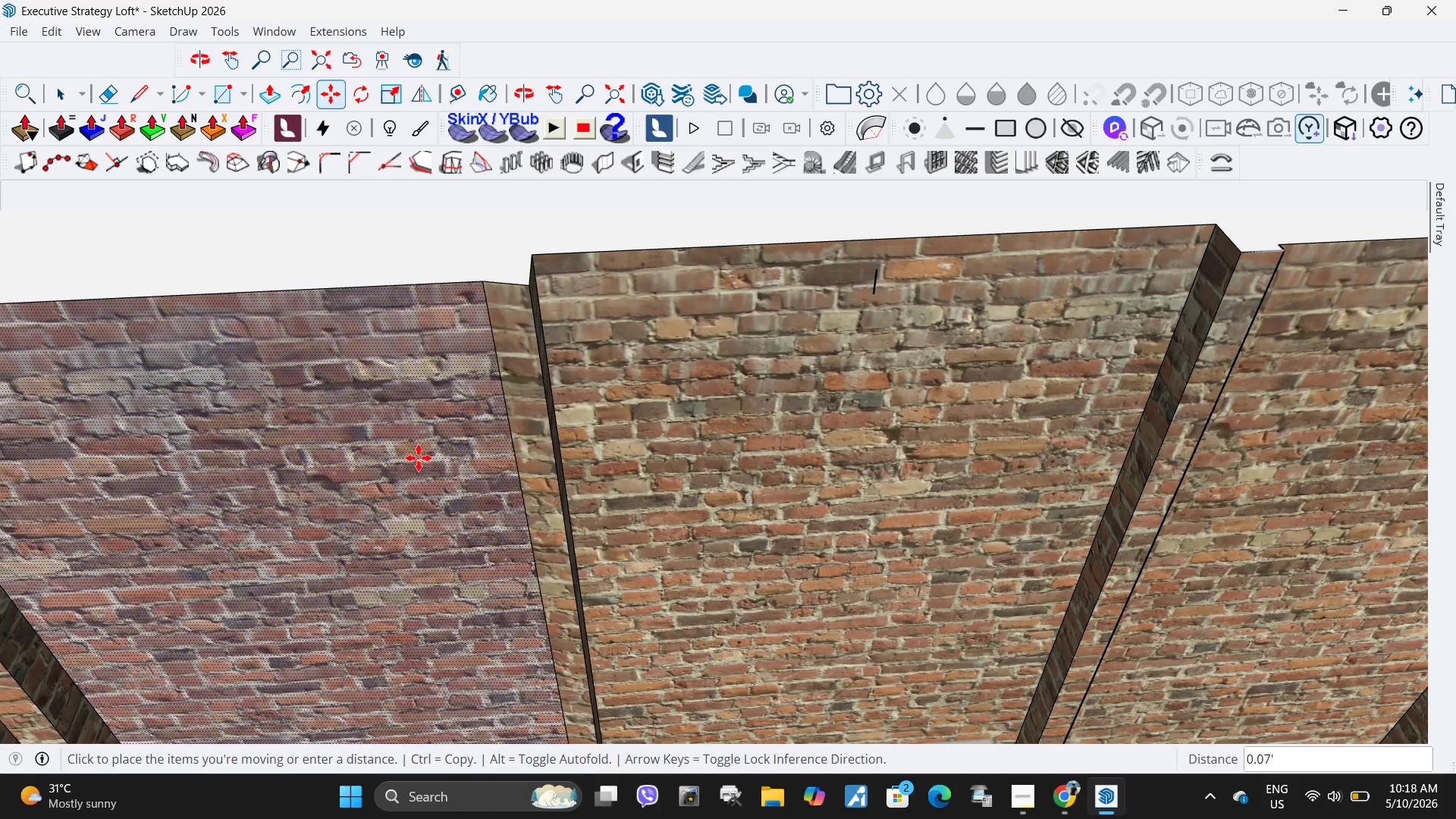 
key(Escape)
 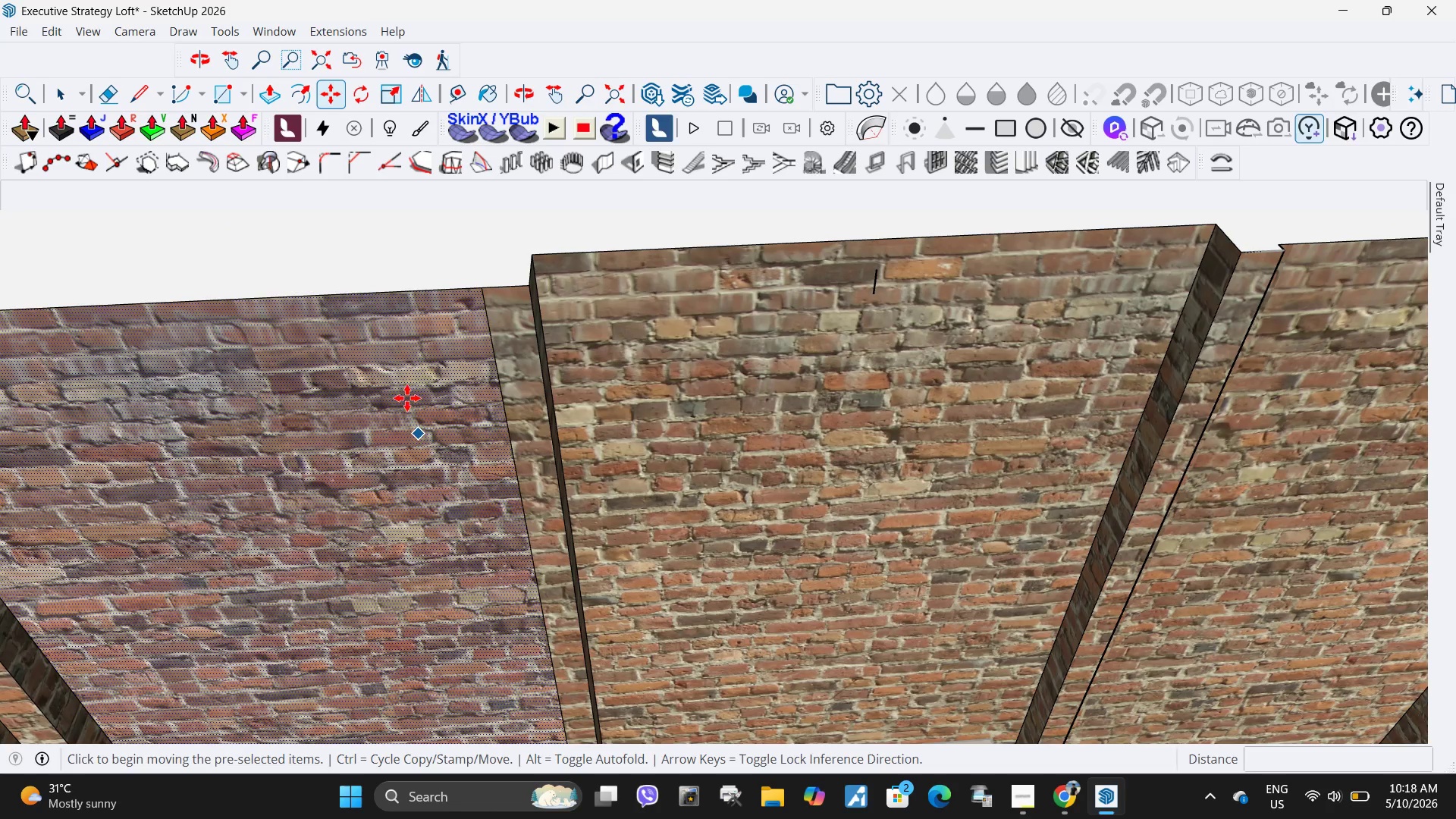 
scroll: coordinate [600, 405], scroll_direction: down, amount: 4.0
 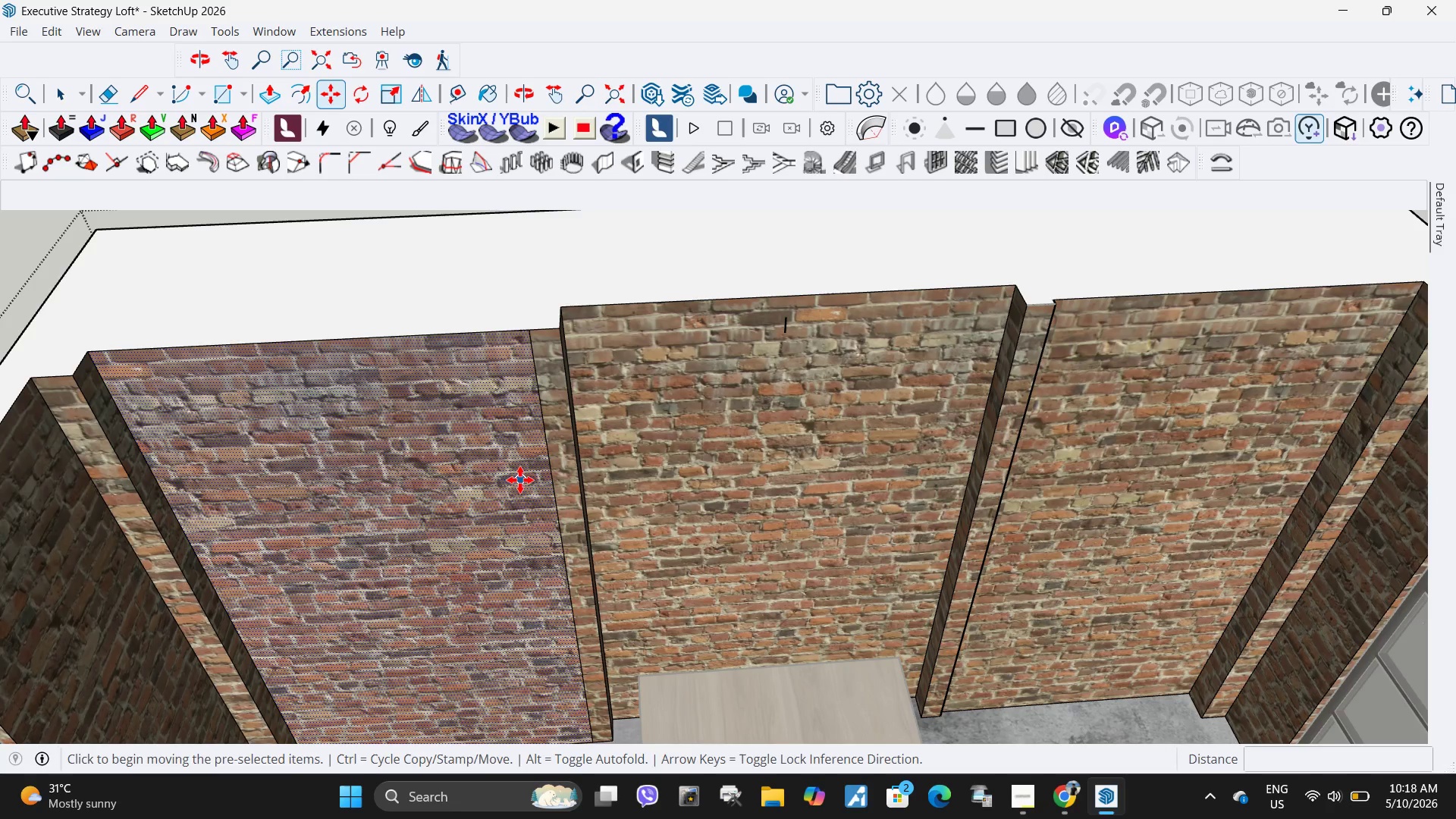 
key(P)
 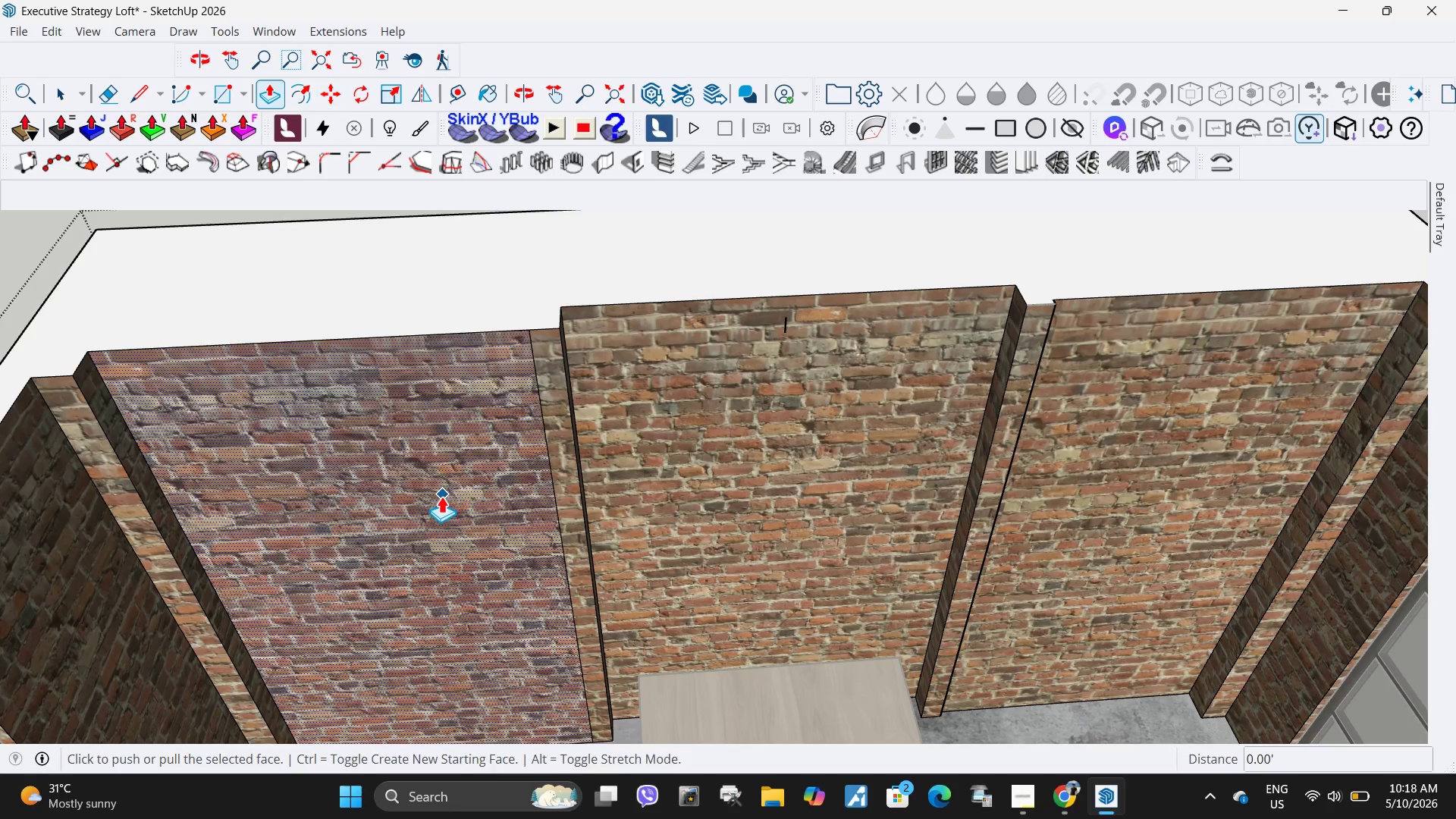 
left_click([441, 496])
 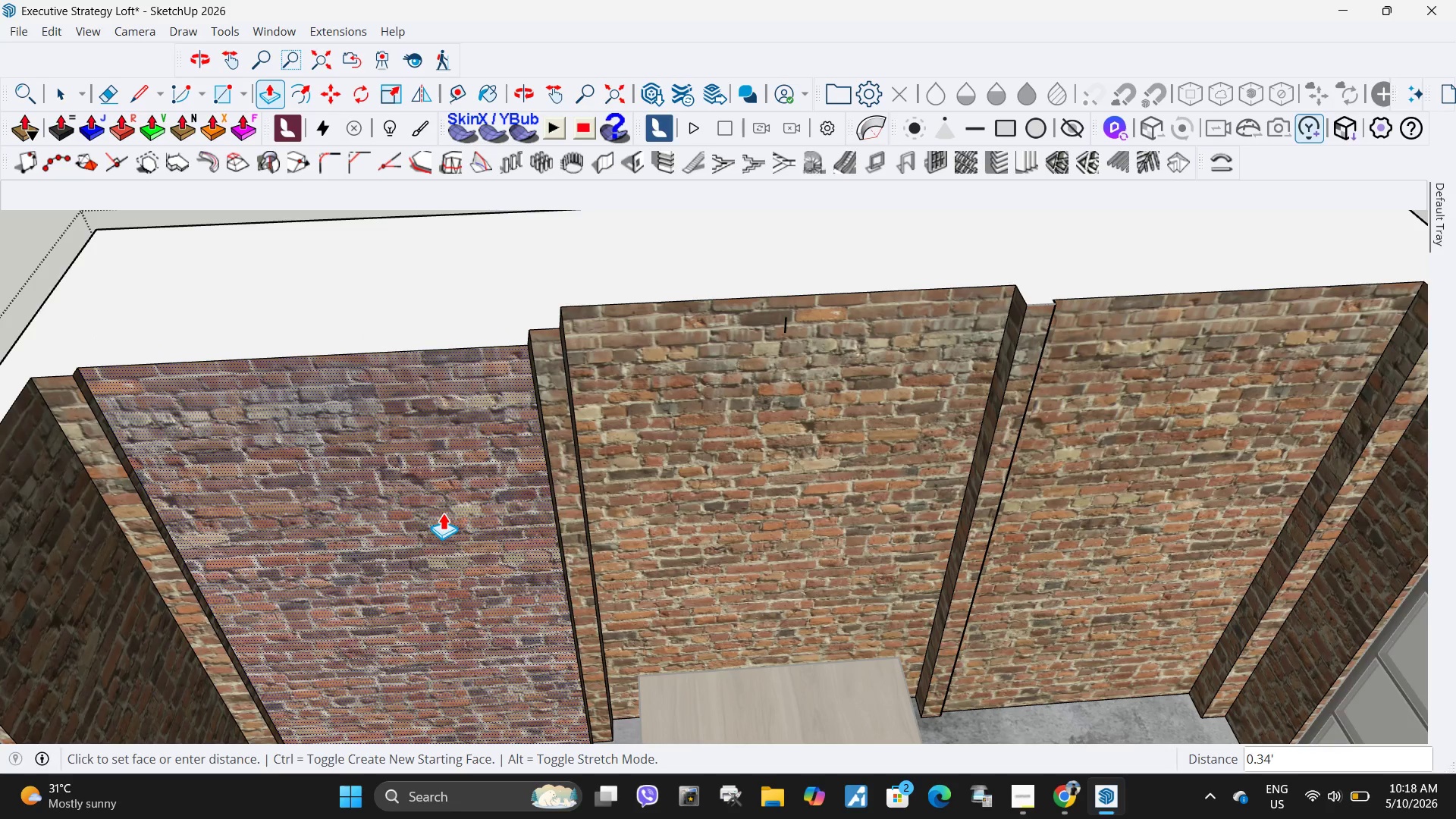 
key(NumpadDecimal)
 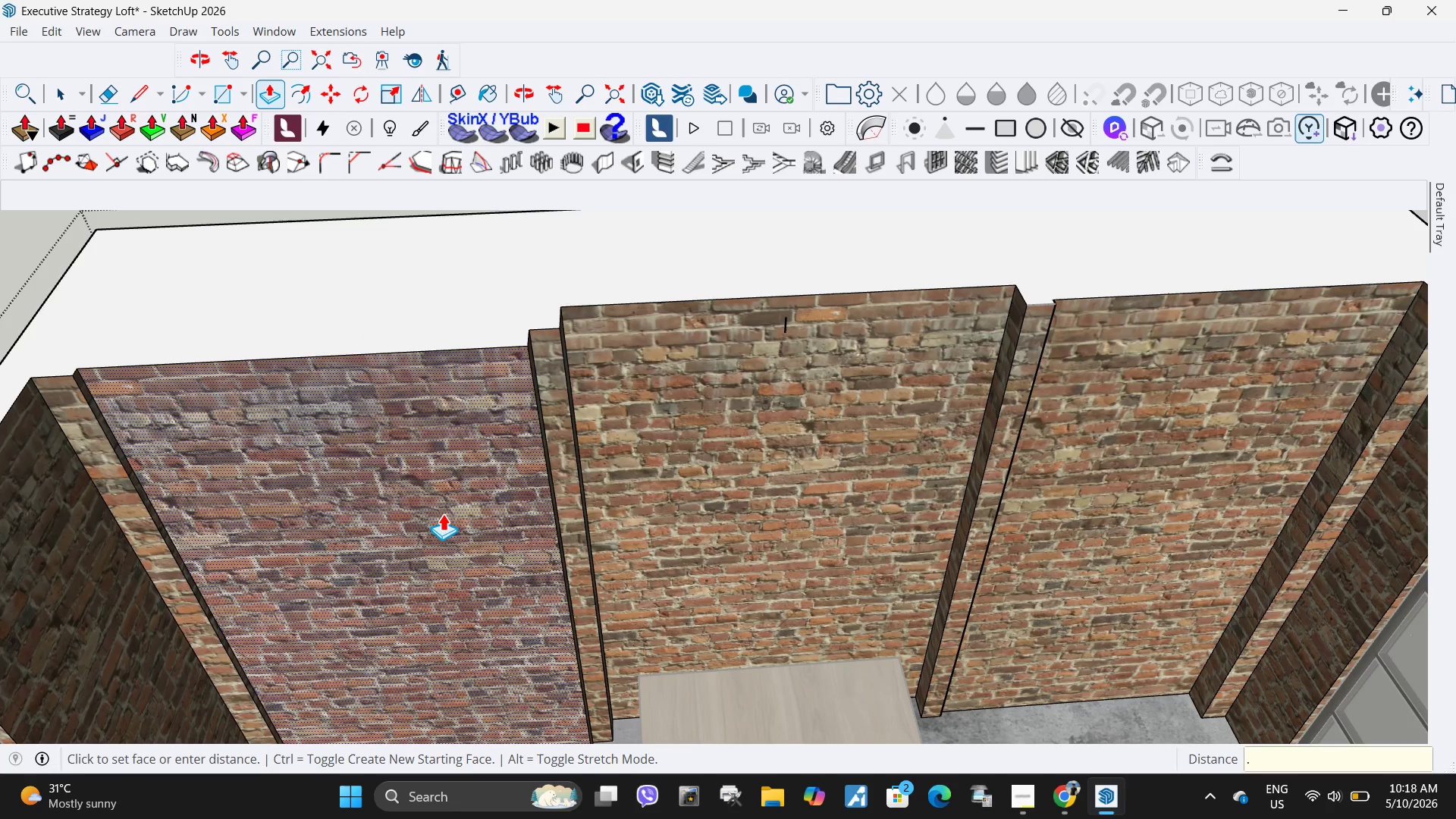 
key(Numpad1)
 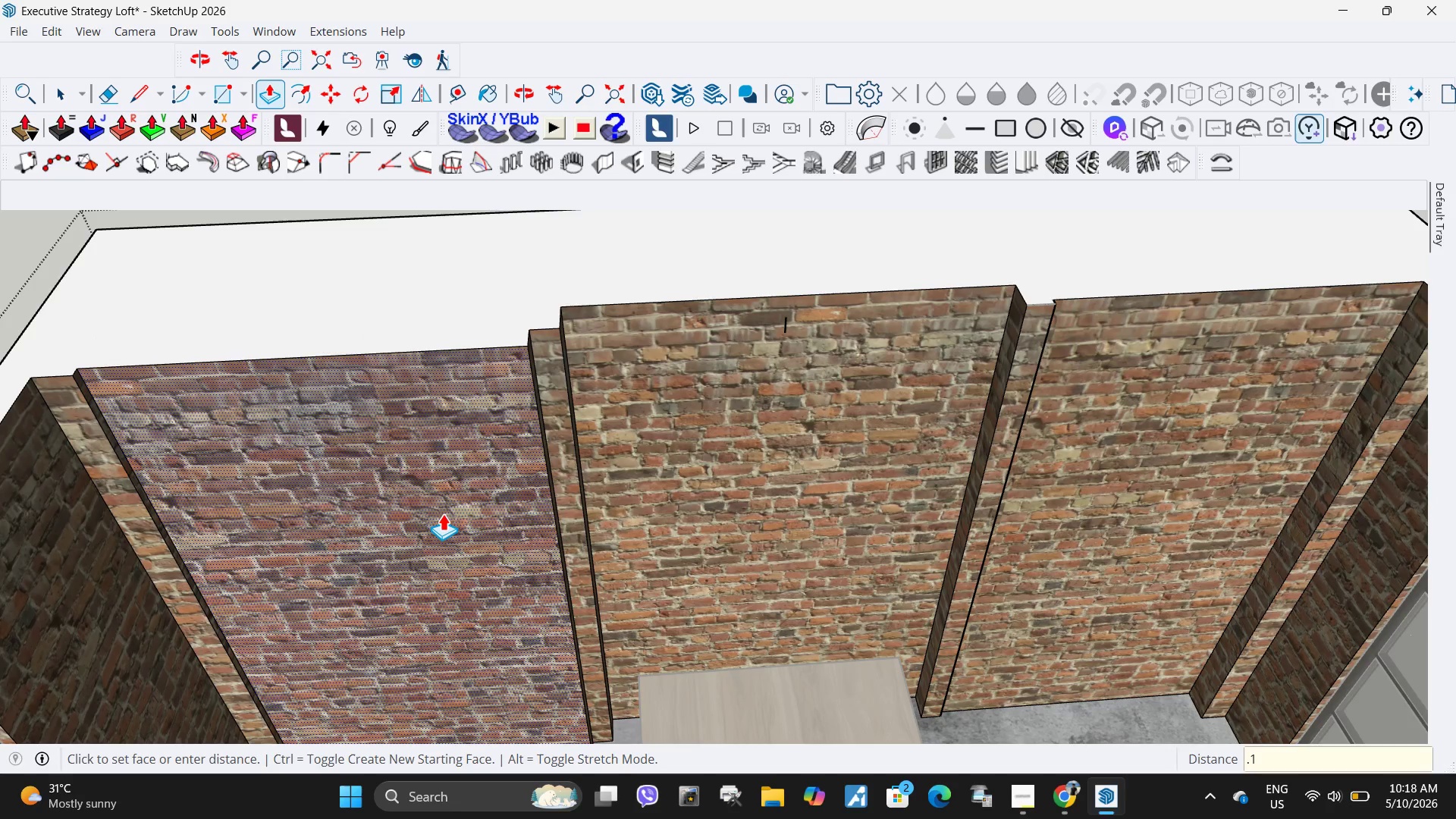 
key(Numpad0)
 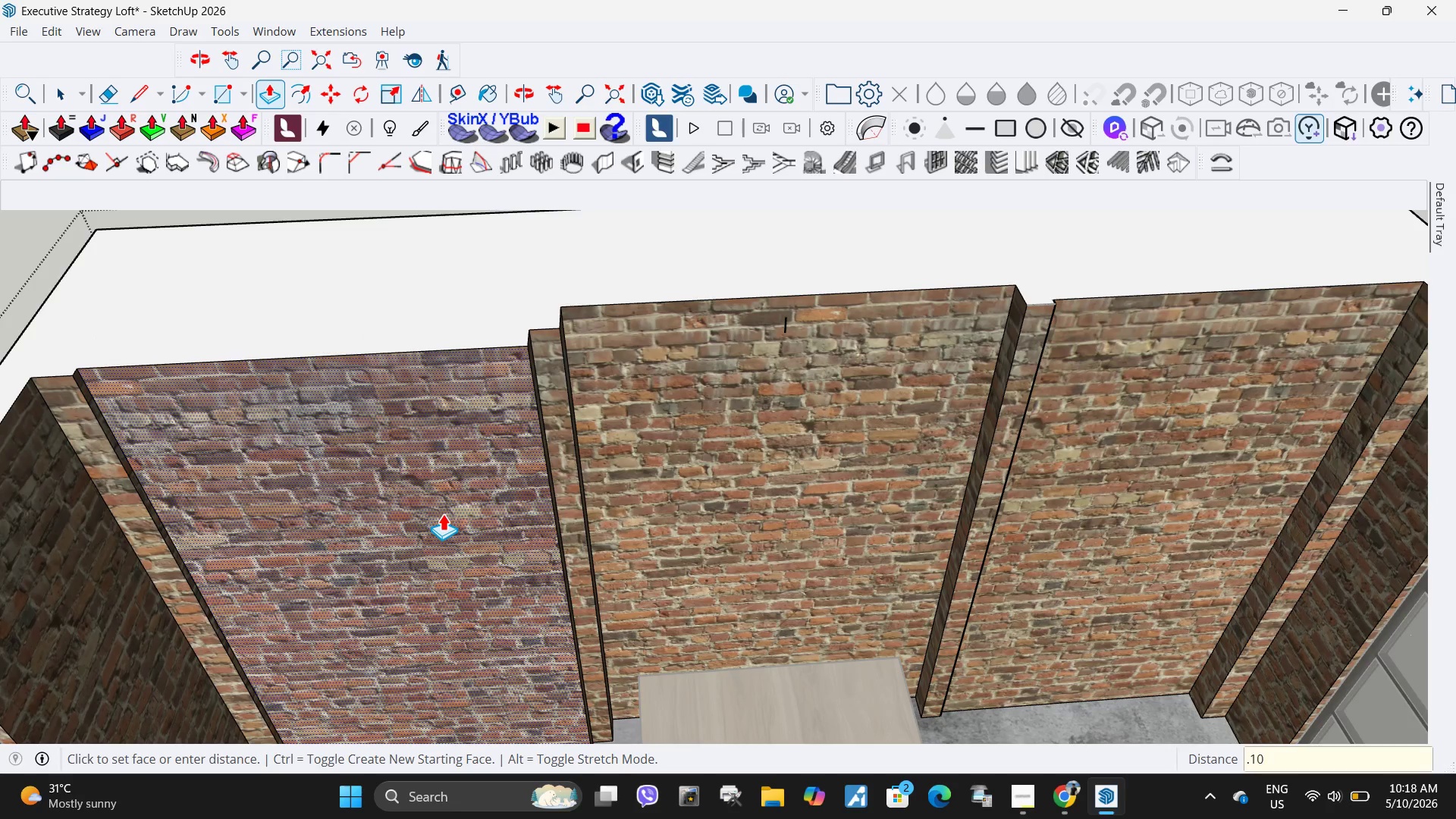 
key(NumpadEnter)
 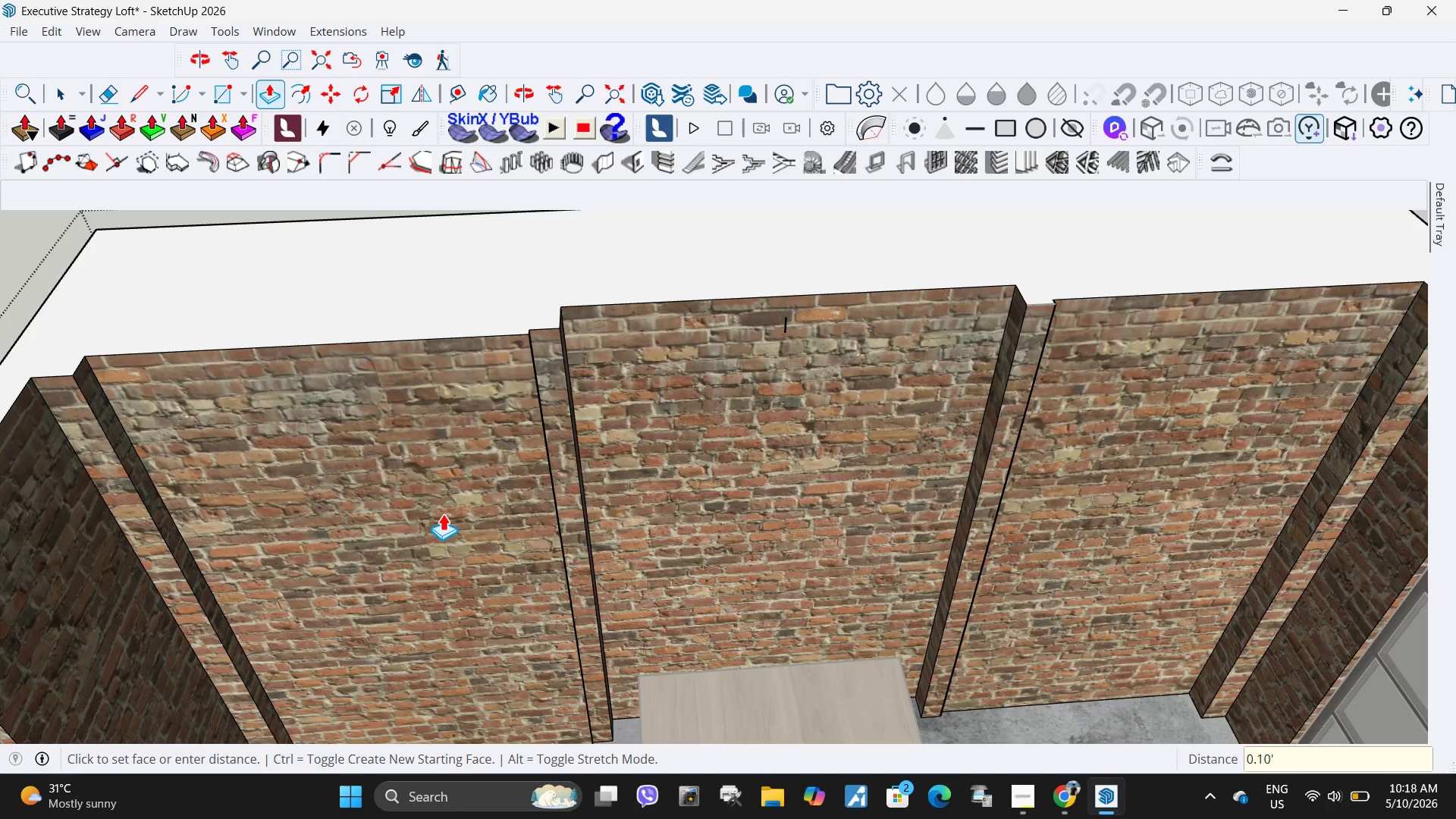 
scroll: coordinate [444, 513], scroll_direction: down, amount: 6.0
 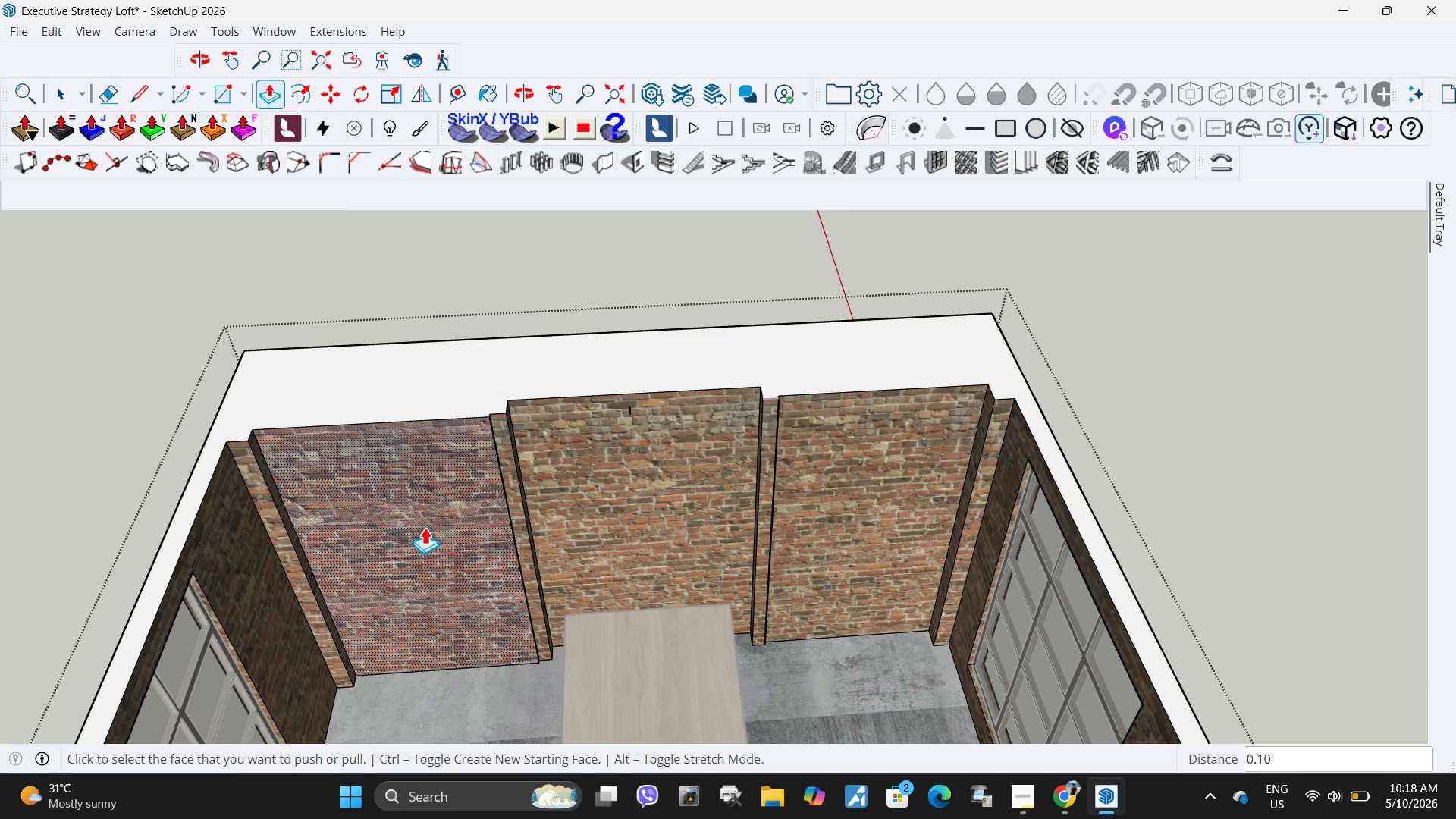 
key(Control+ControlLeft)
 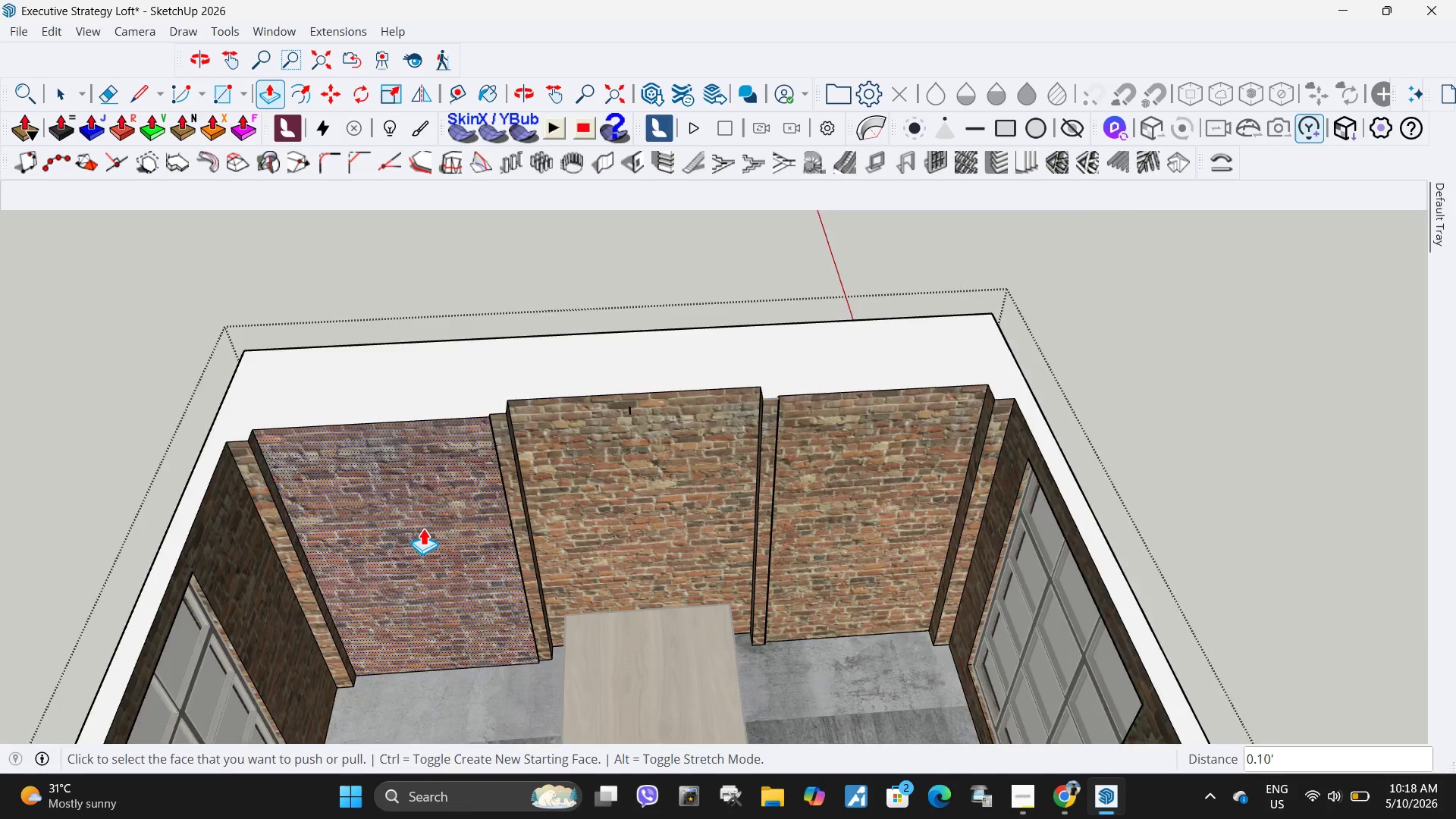 
key(Control+Z)
 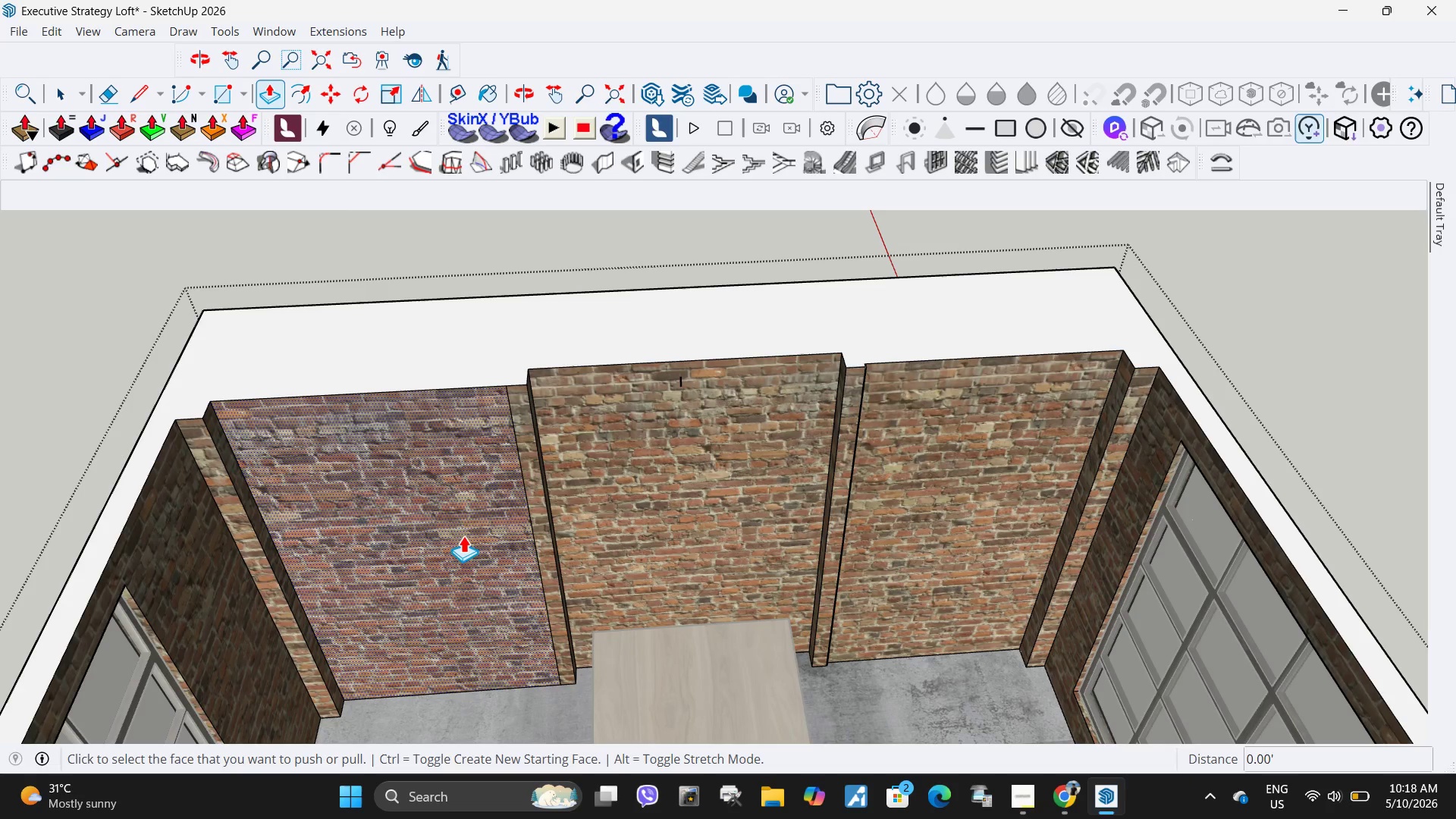 
scroll: coordinate [423, 528], scroll_direction: up, amount: 2.0
 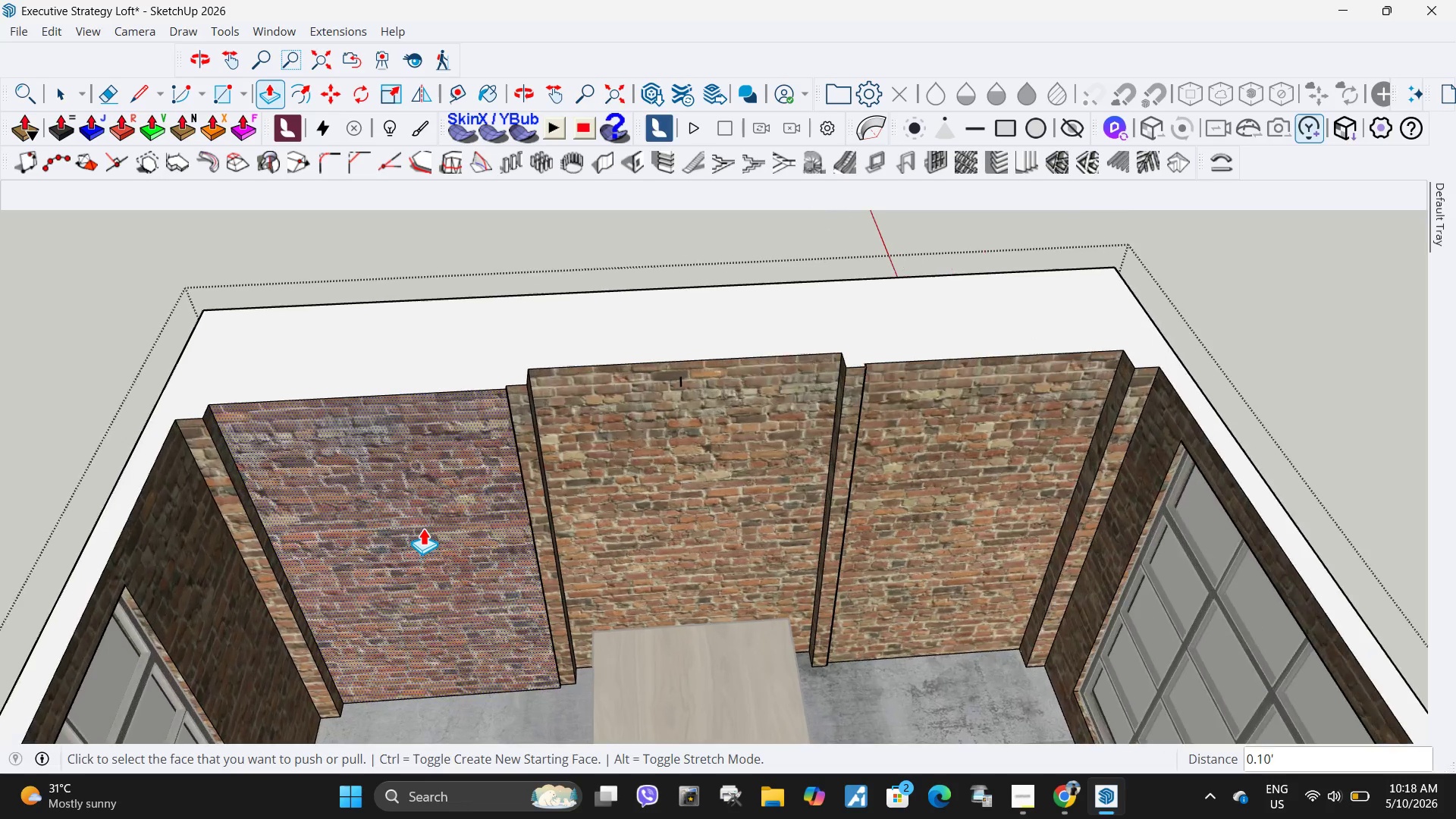 
left_click([431, 504])
 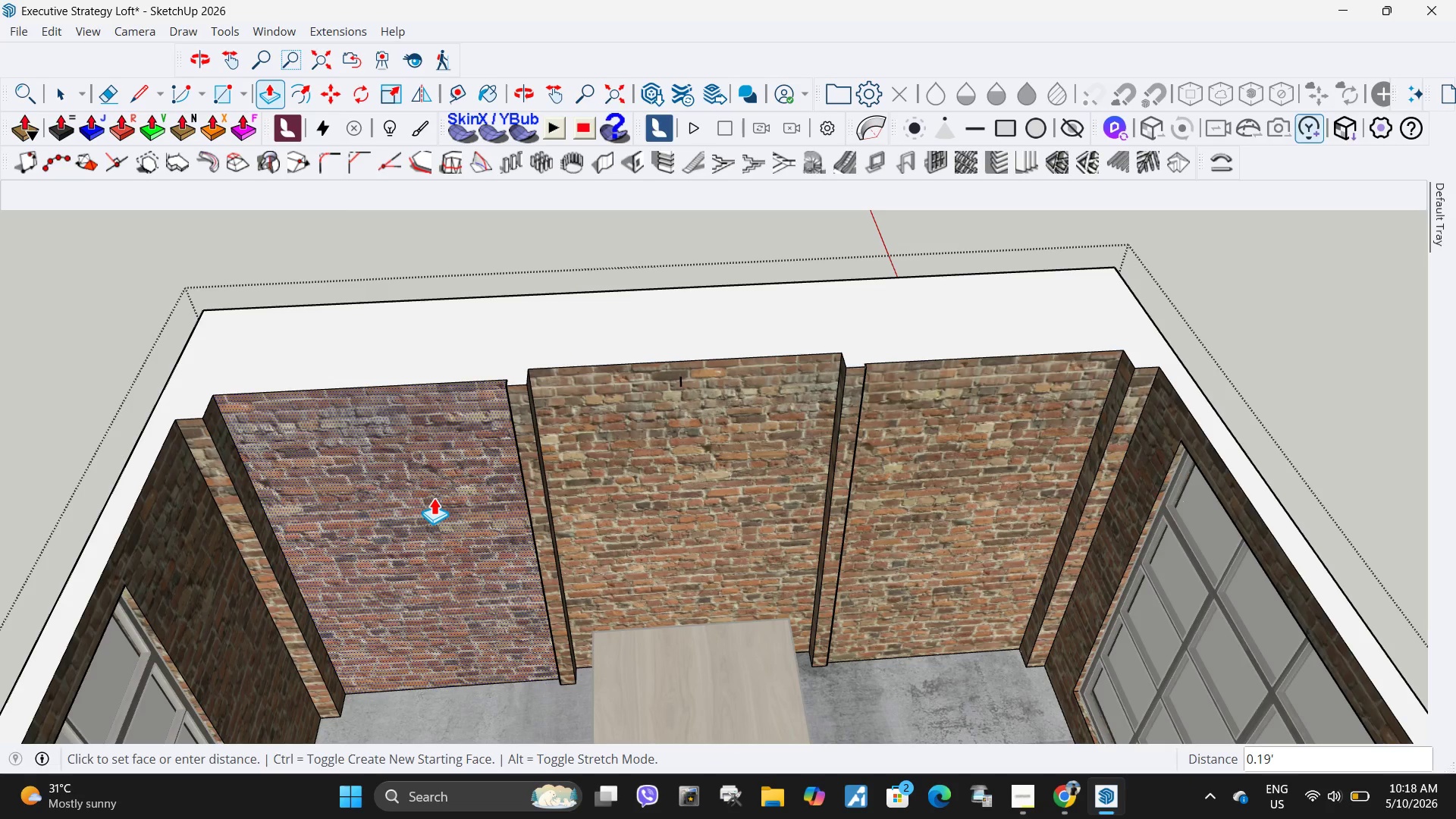 
key(NumpadDecimal)
 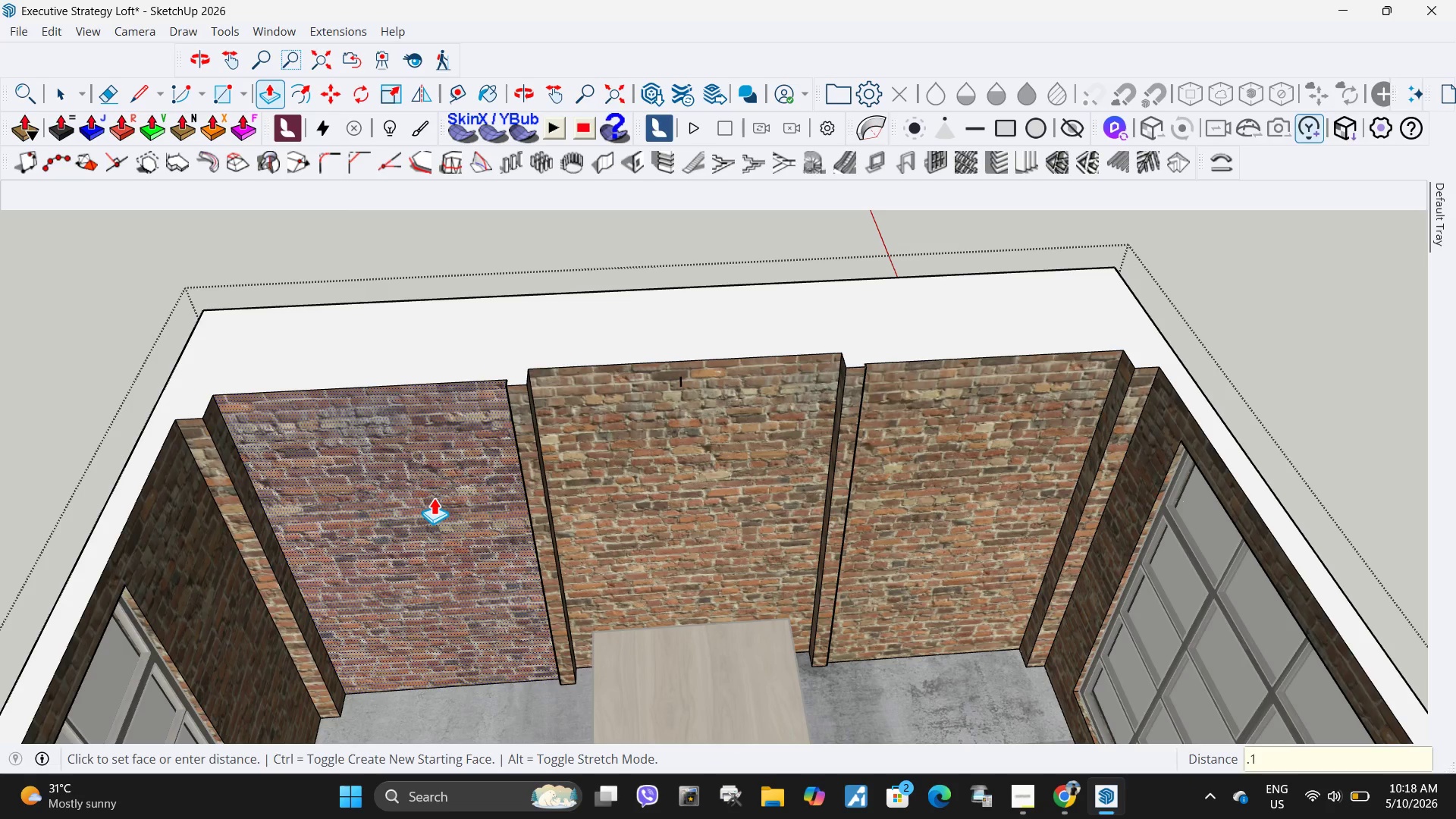 
key(Numpad1)
 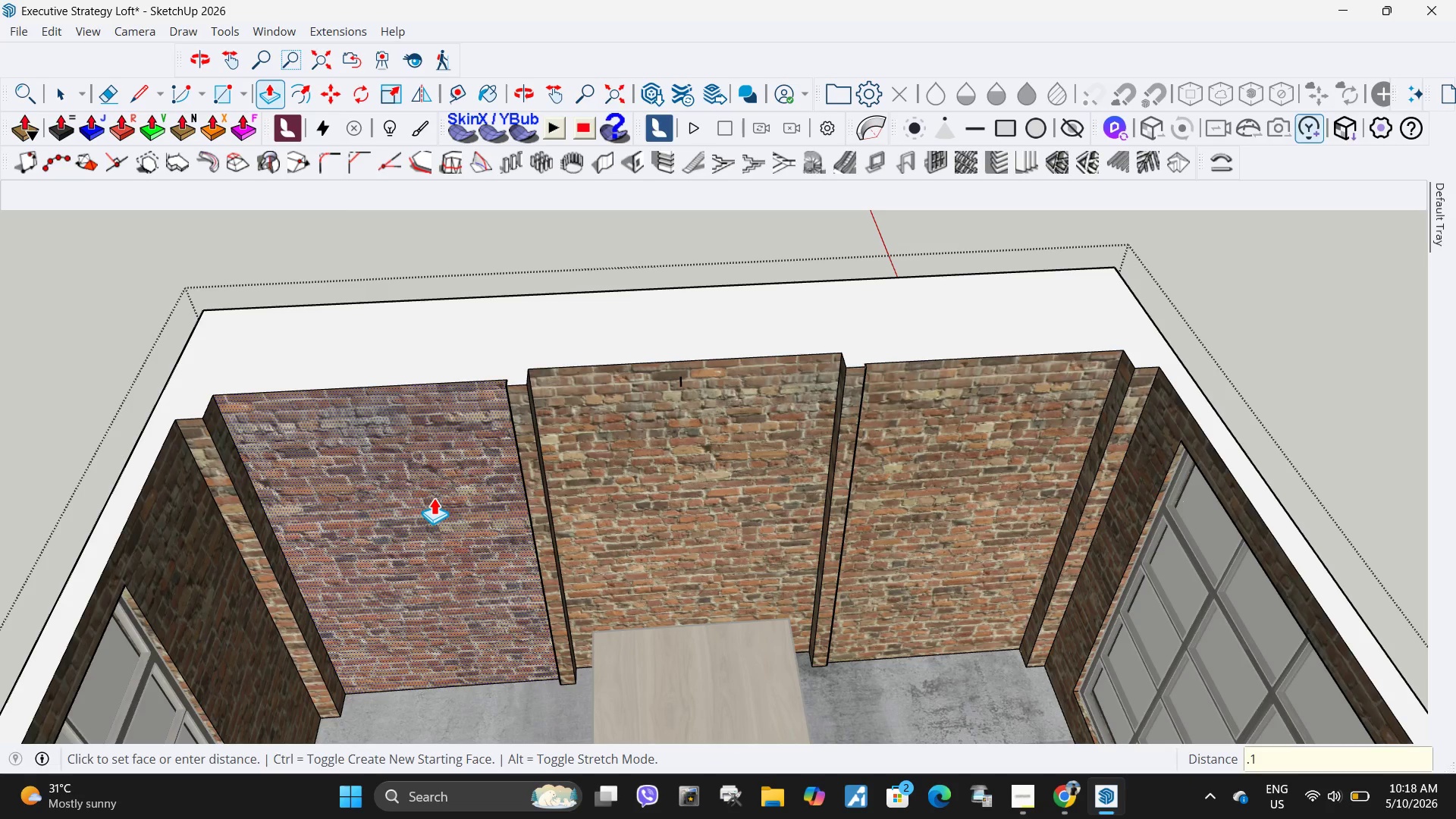 
key(NumpadEnter)
 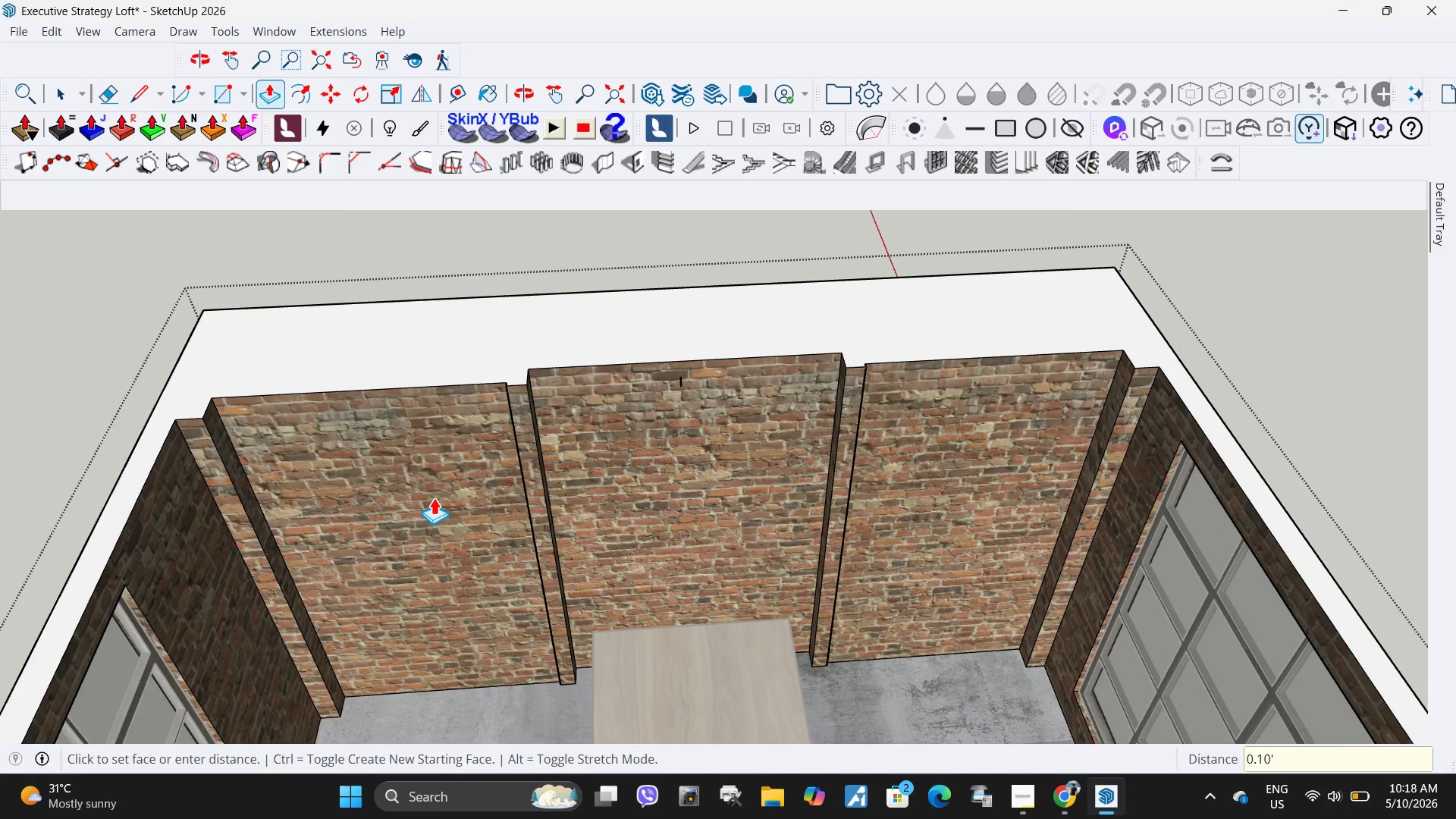 
key(Space)
 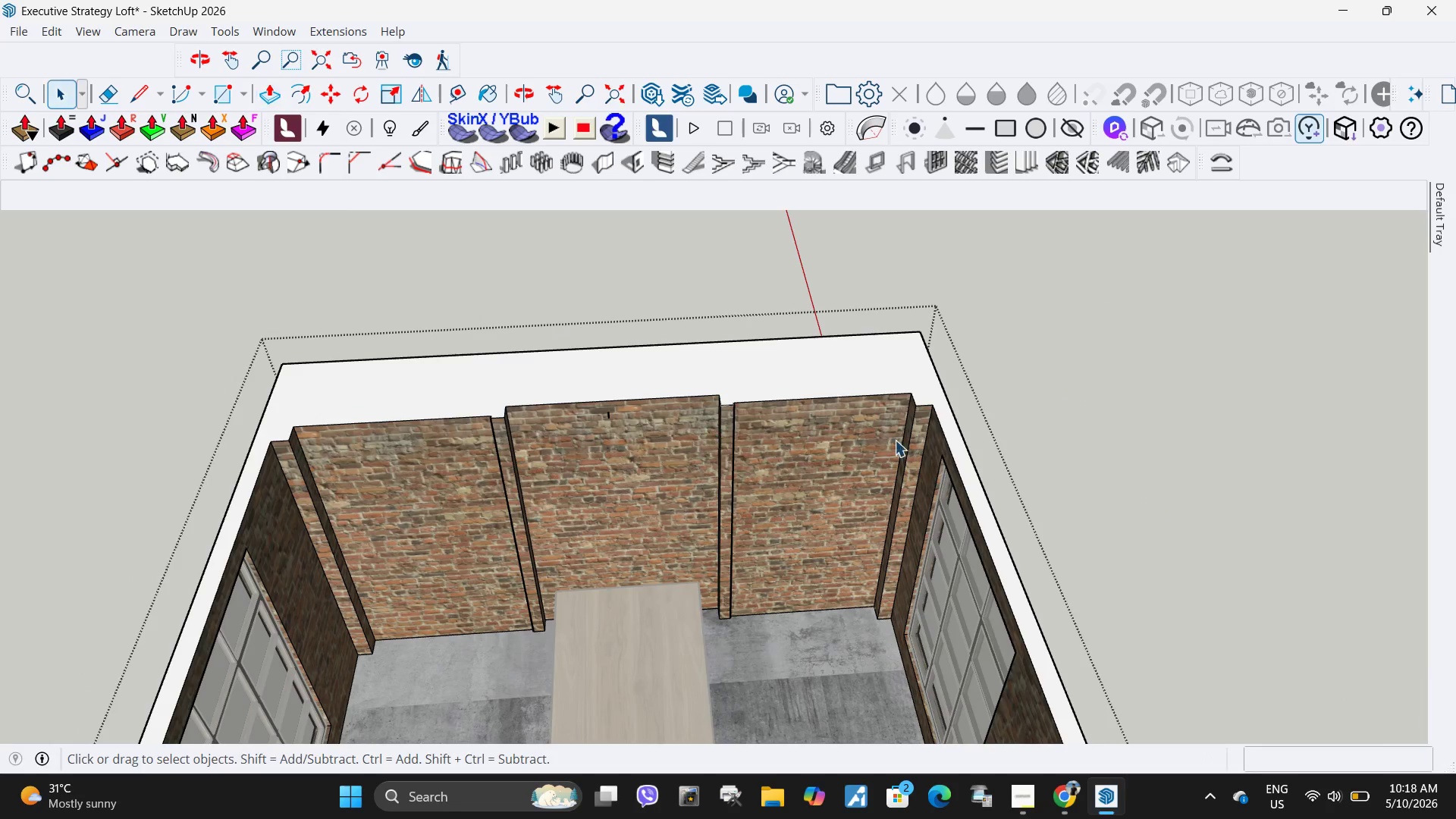 
key(Escape)
 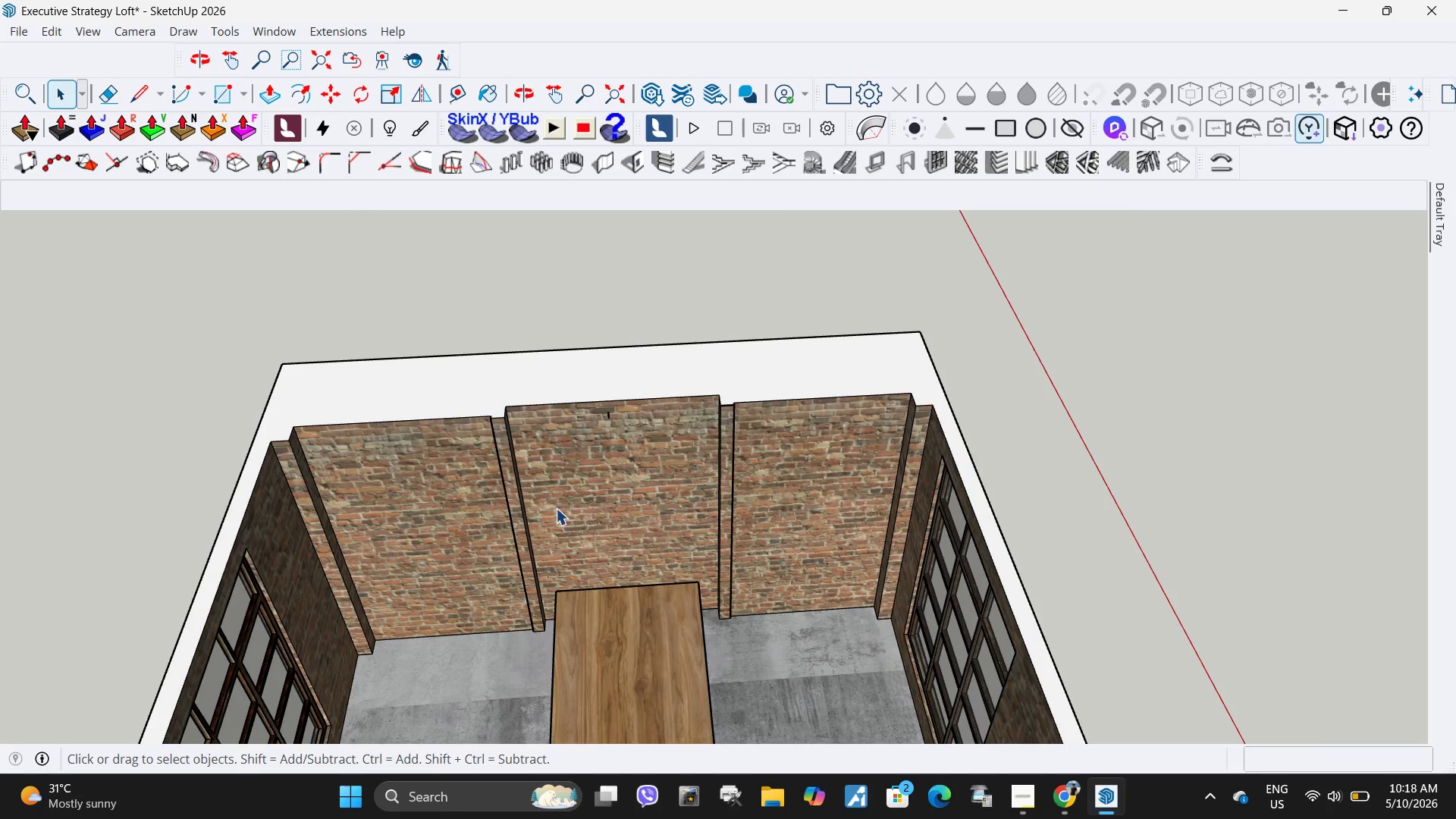 
scroll: coordinate [482, 473], scroll_direction: down, amount: 4.0
 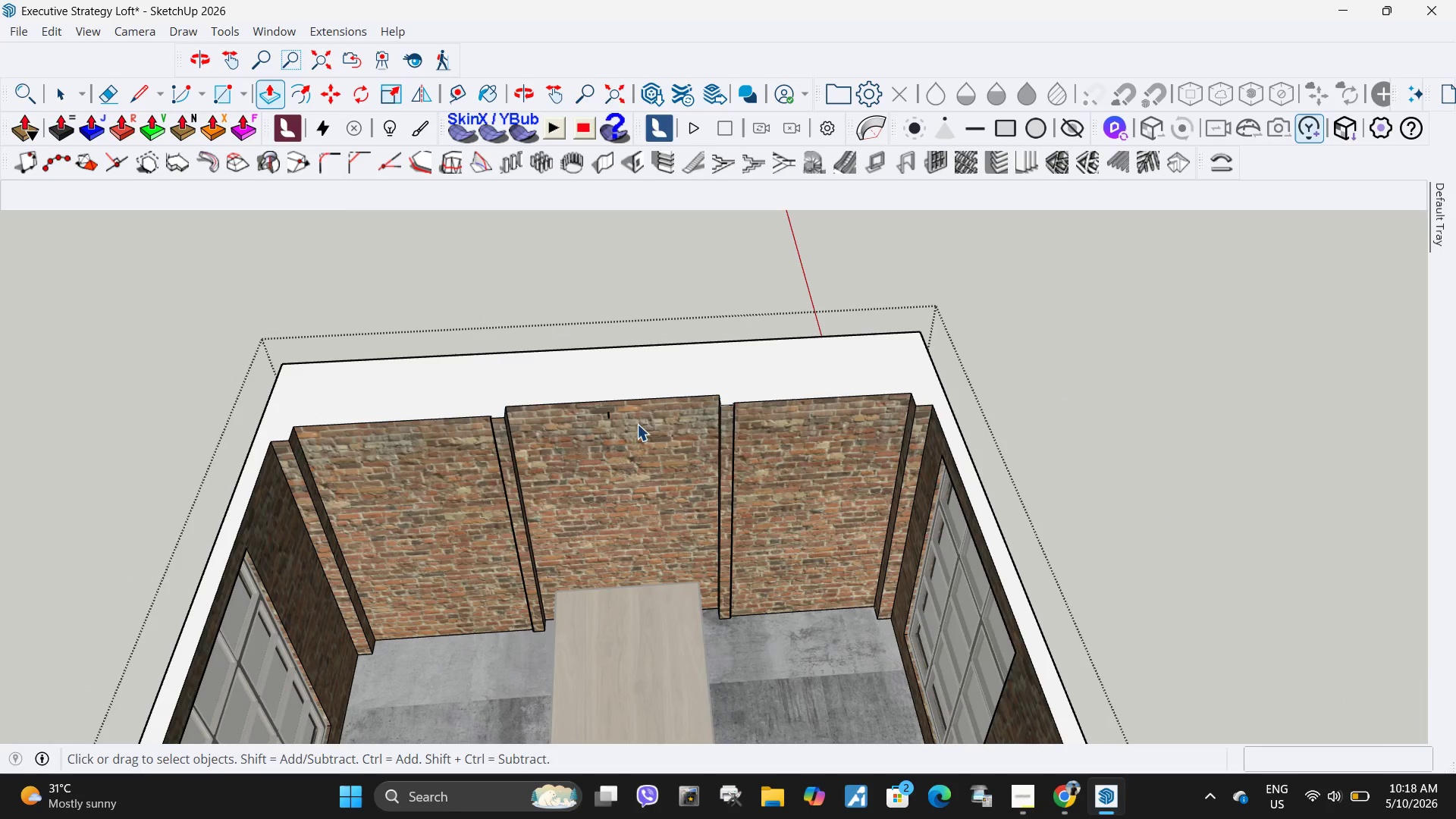 
scroll: coordinate [450, 551], scroll_direction: up, amount: 5.0
 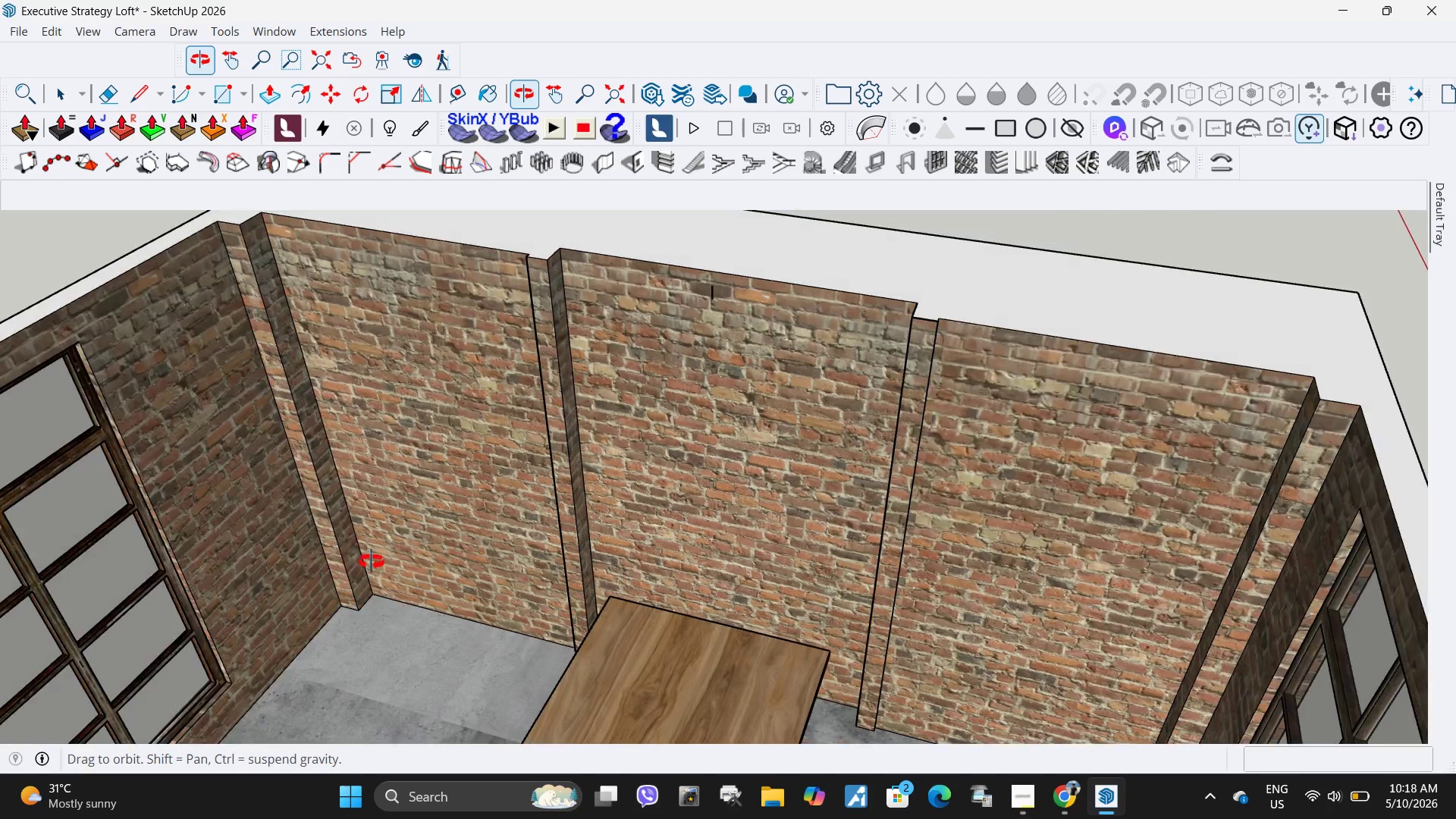 
scroll: coordinate [1256, 627], scroll_direction: down, amount: 18.0
 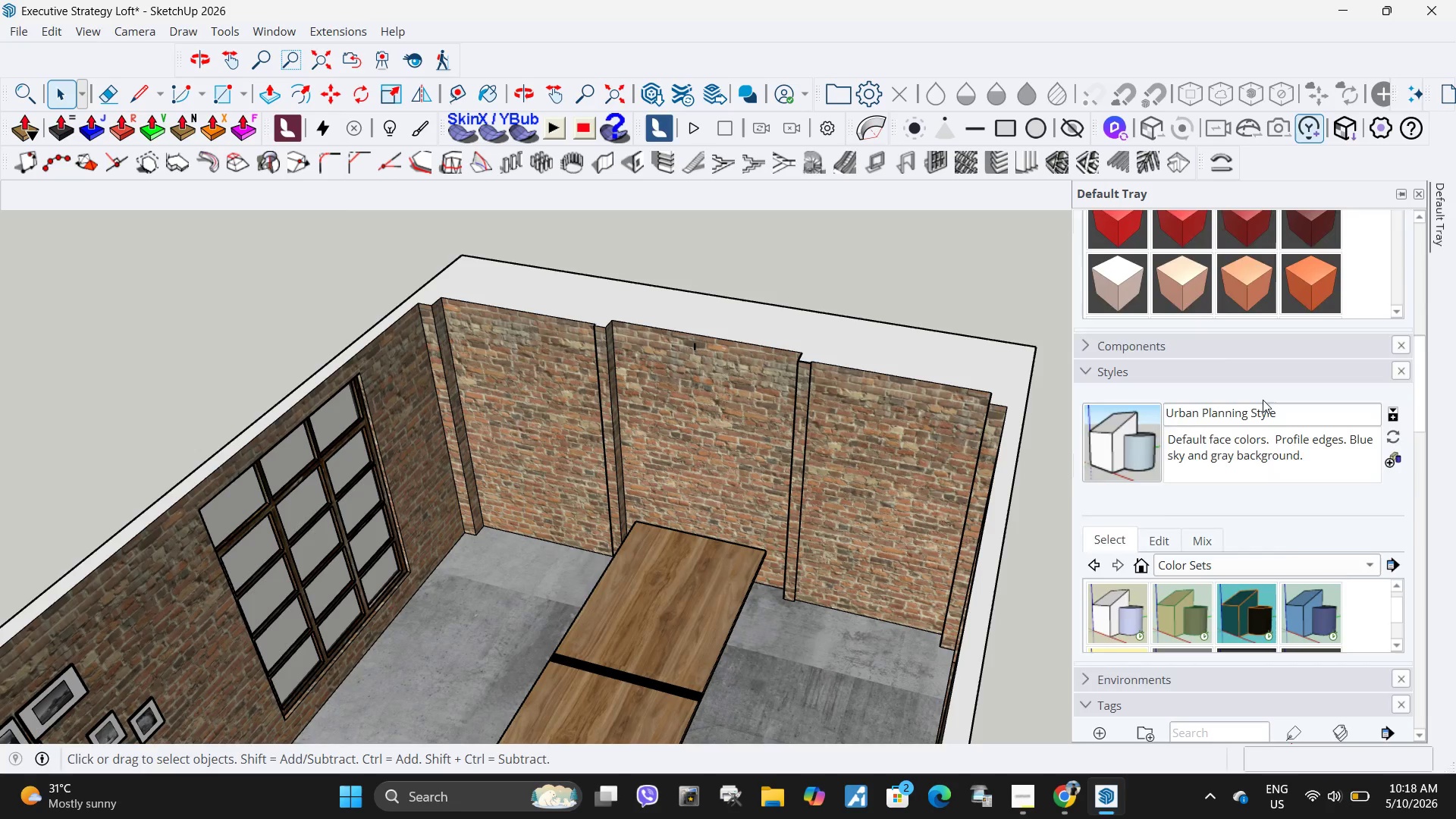 
scroll: coordinate [1257, 410], scroll_direction: up, amount: 5.0
 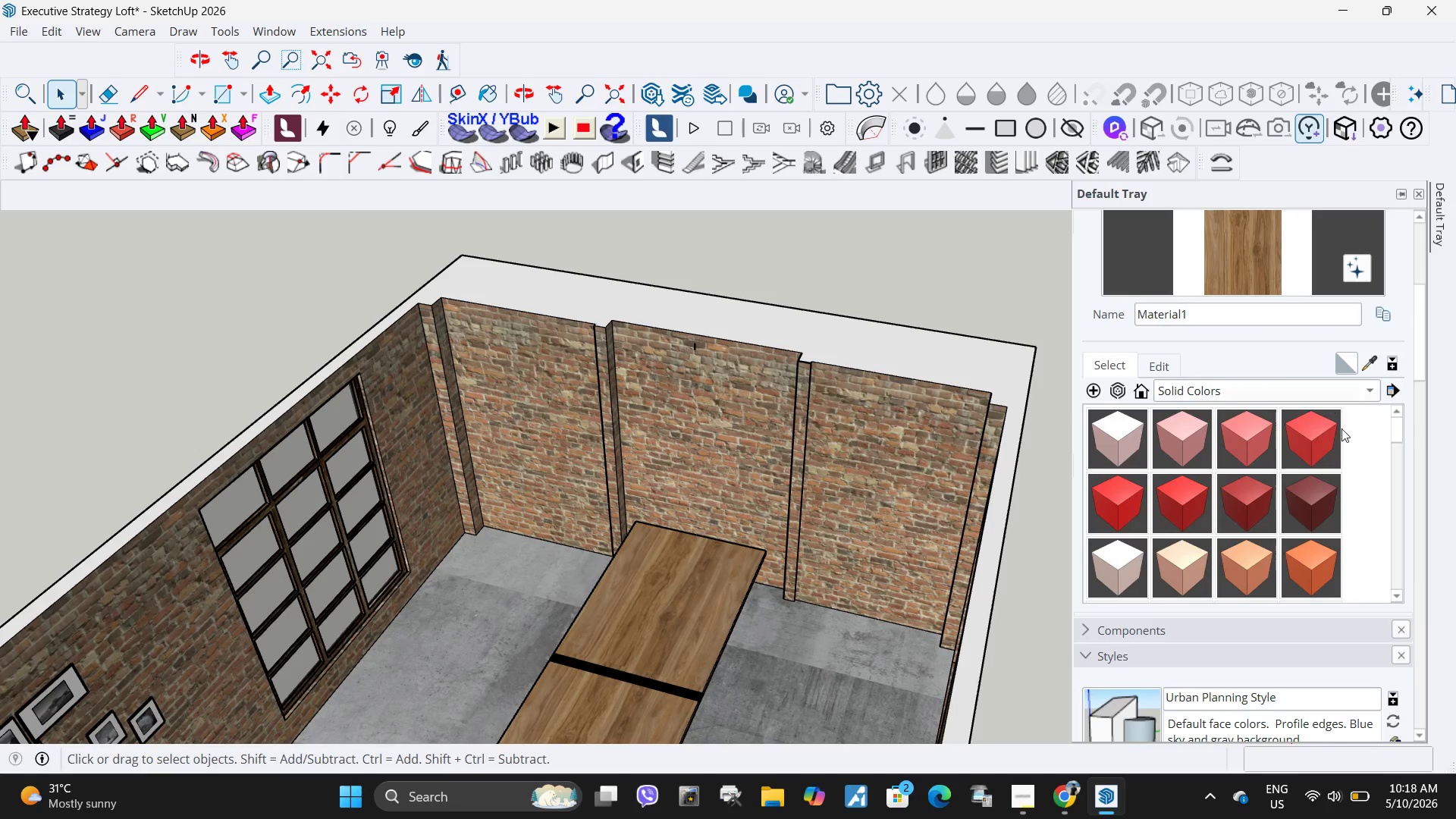 
scroll: coordinate [1328, 488], scroll_direction: down, amount: 29.0
 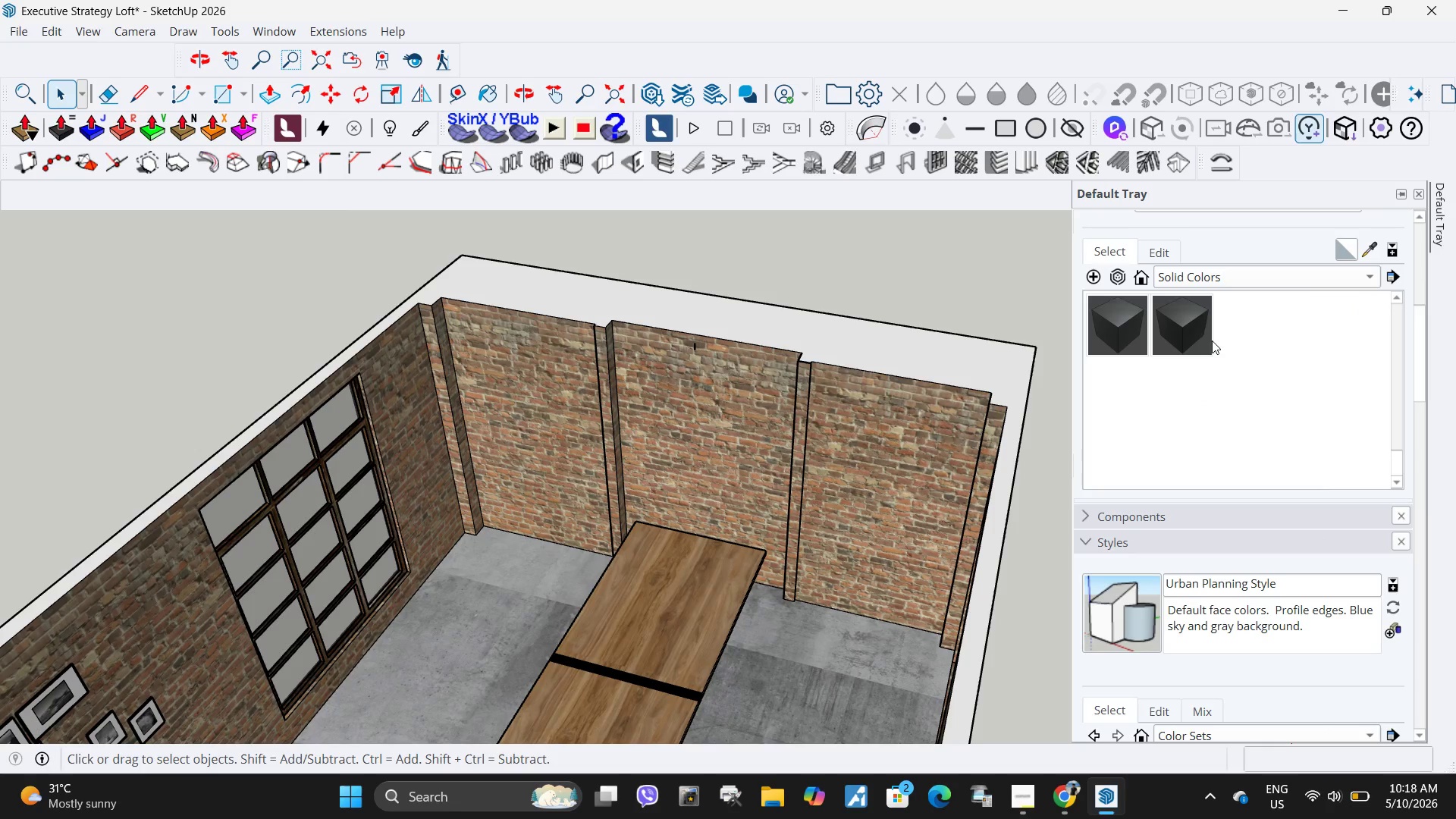 
left_click([1188, 336])
 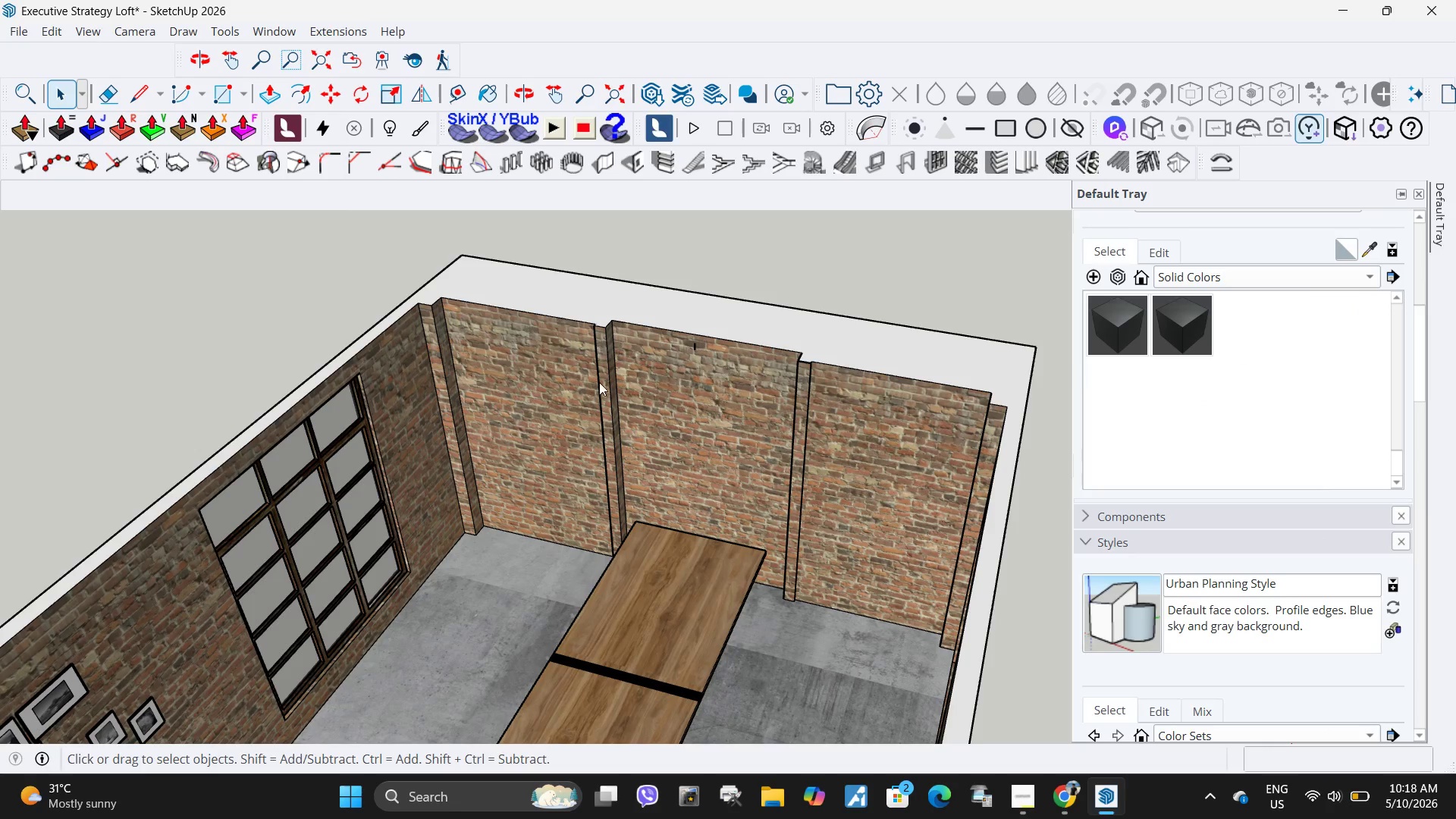 
scroll: coordinate [598, 384], scroll_direction: up, amount: 5.0
 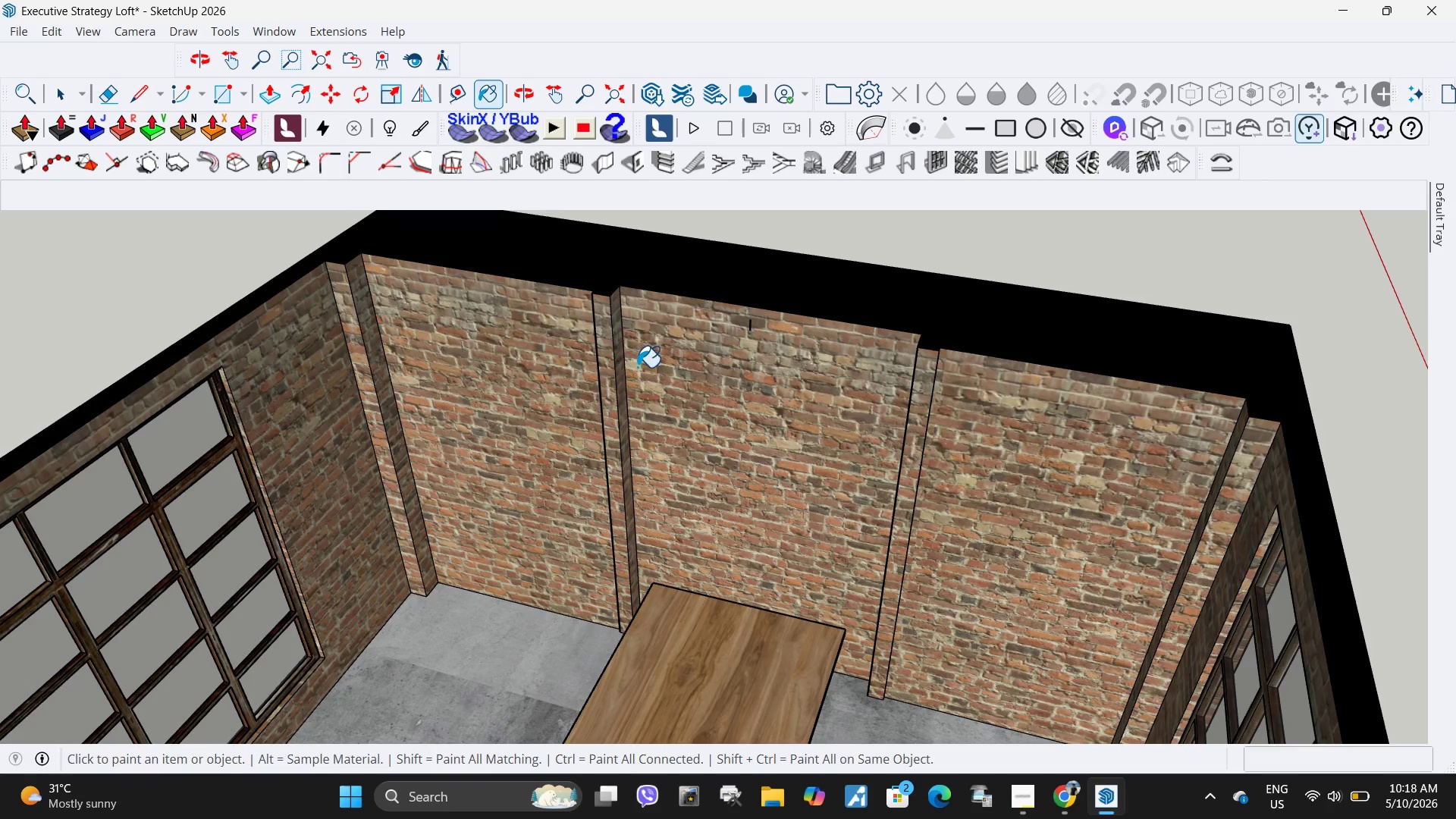 
key(Control+ControlLeft)
 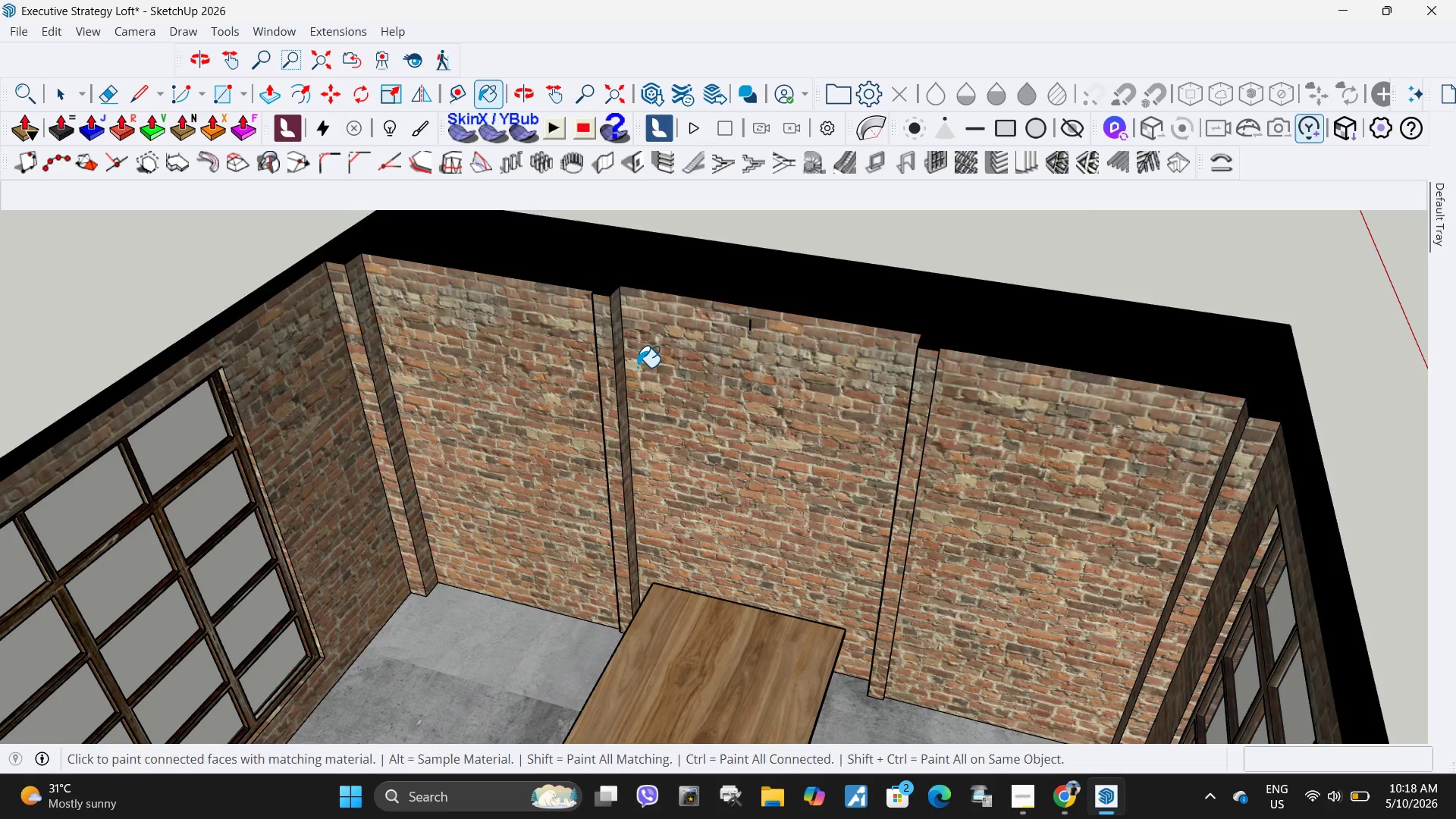 
key(Control+Z)
 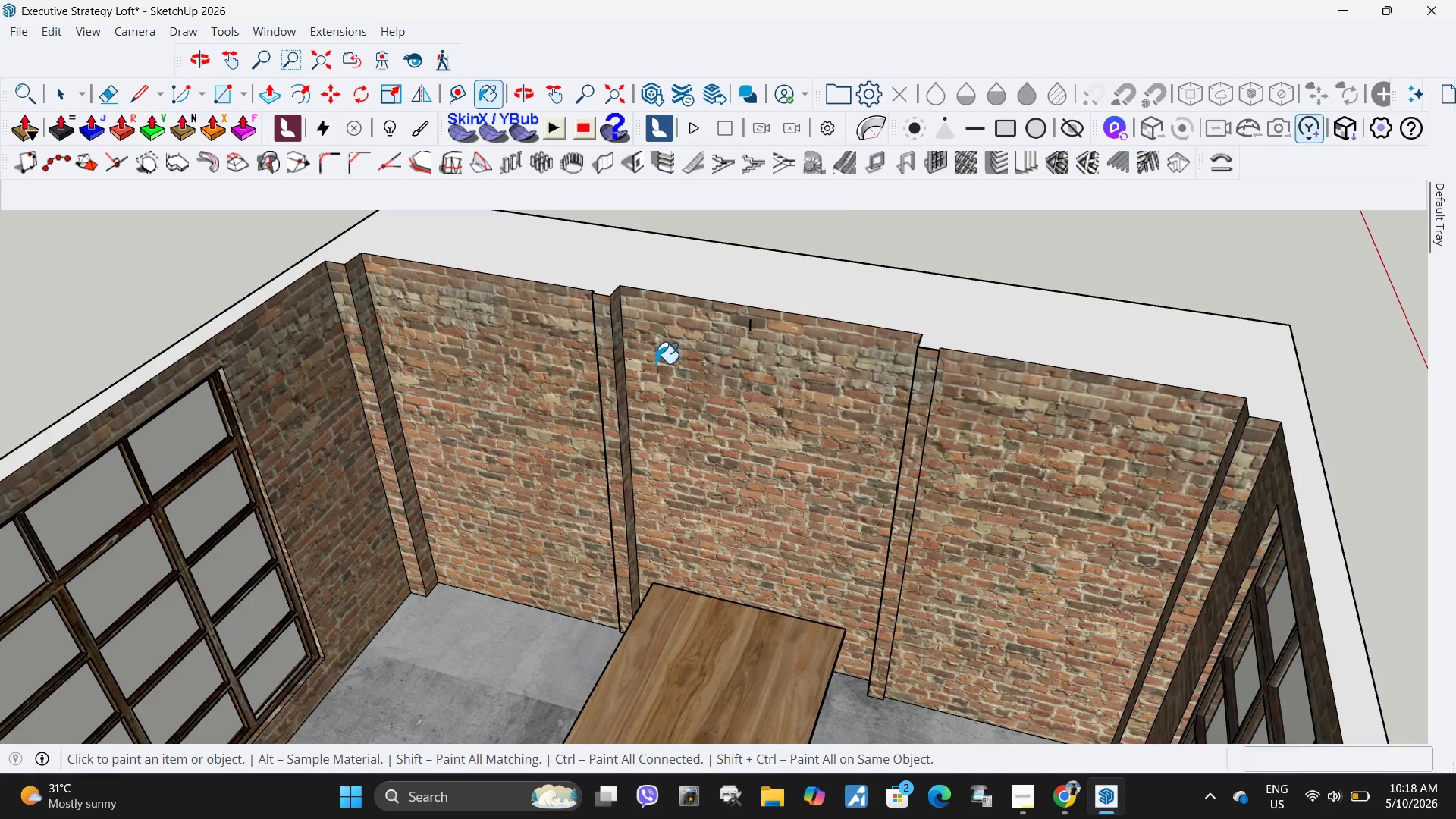 
key(Space)
 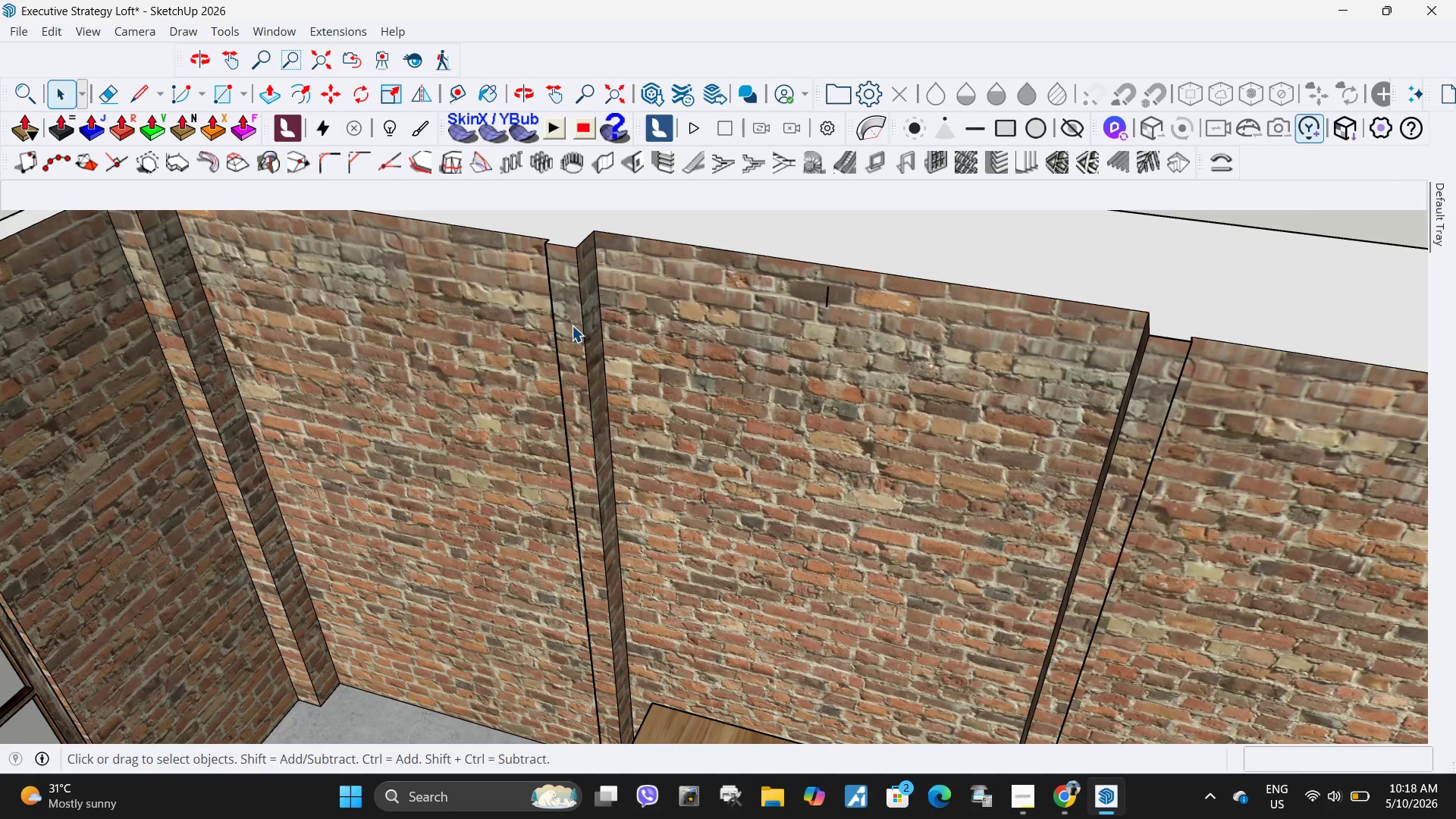 
scroll: coordinate [654, 359], scroll_direction: up, amount: 5.0
 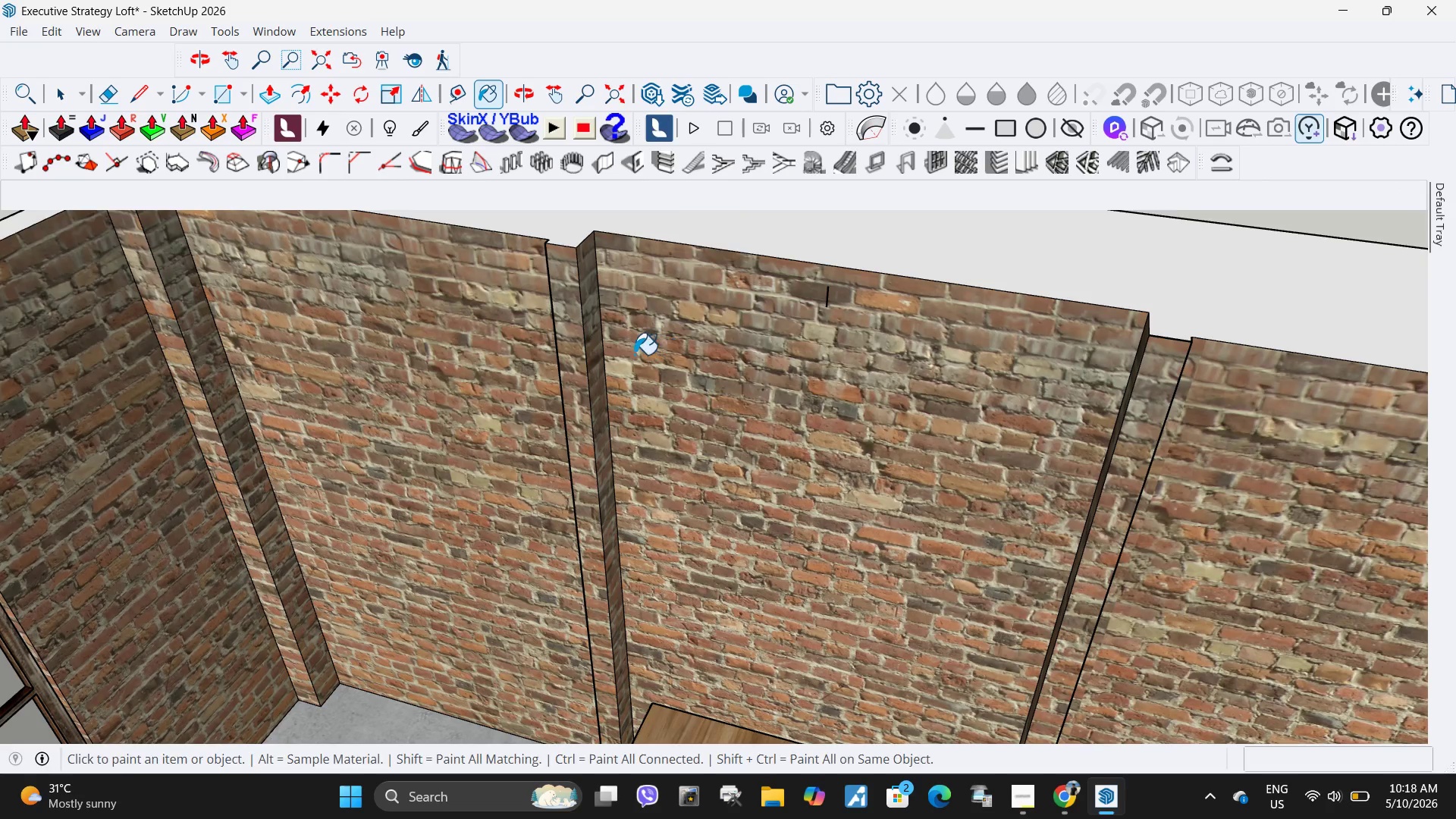 
double_click([572, 325])
 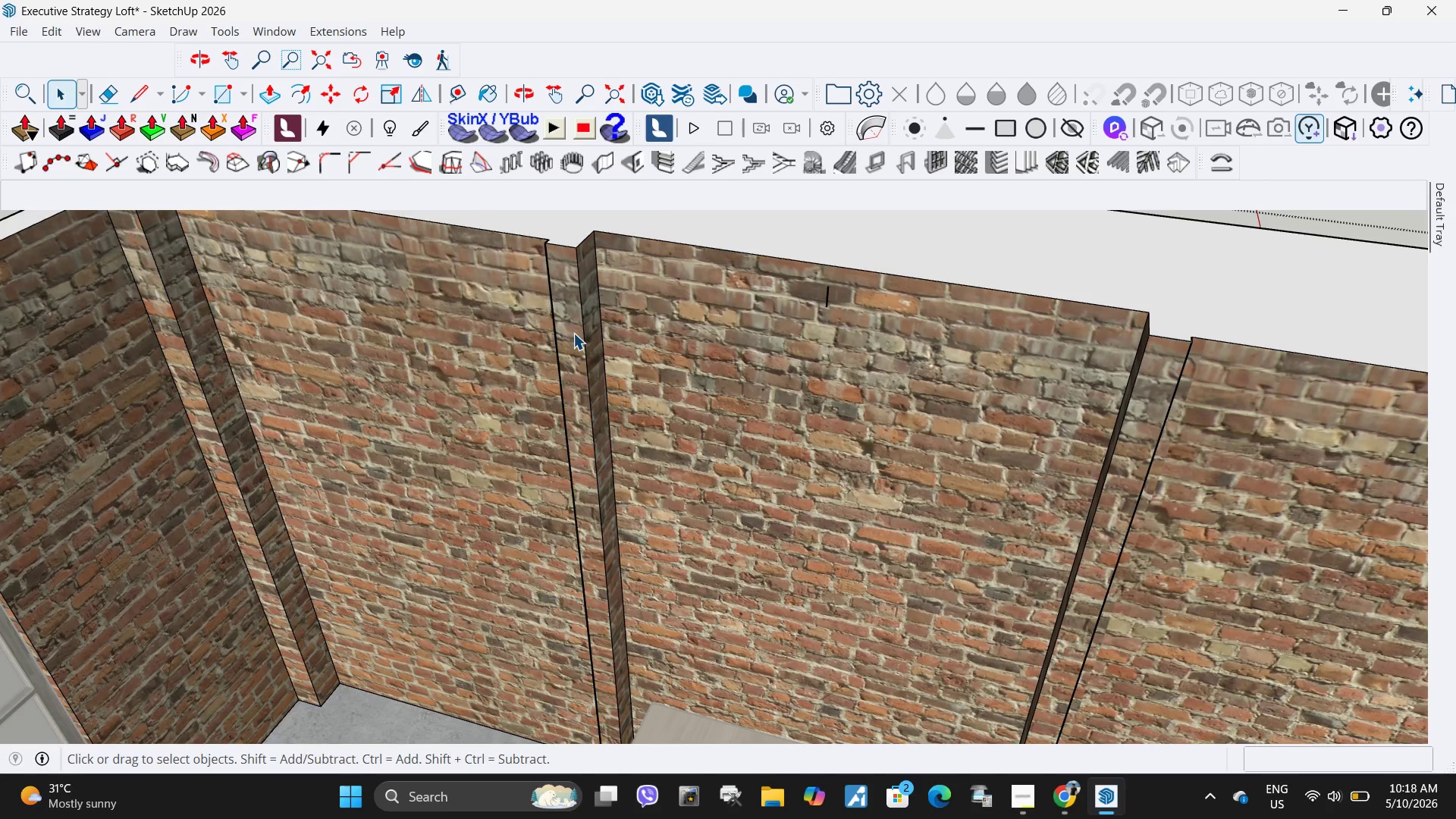 
triple_click([573, 333])
 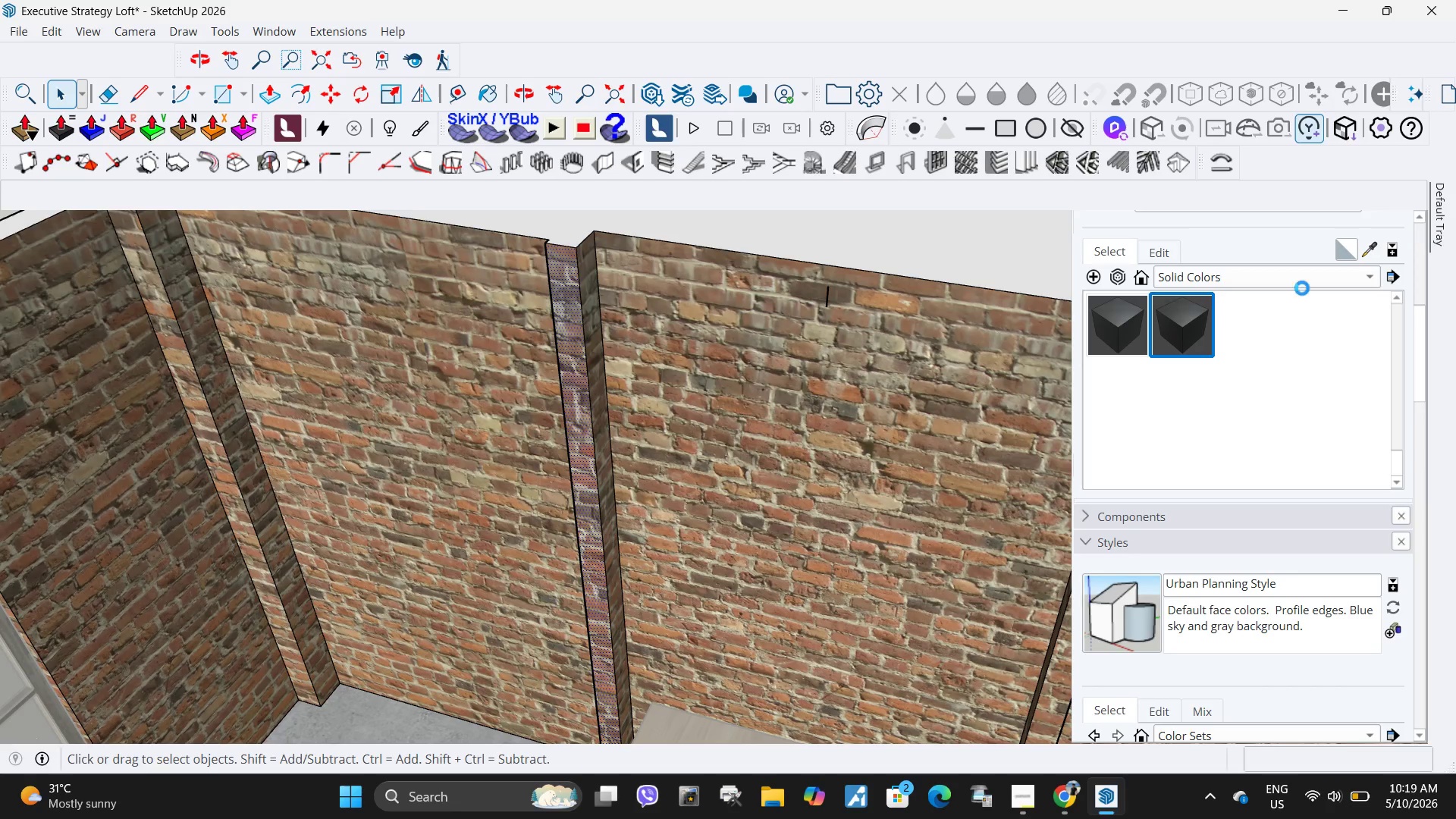 
mouse_move([1201, 350])
 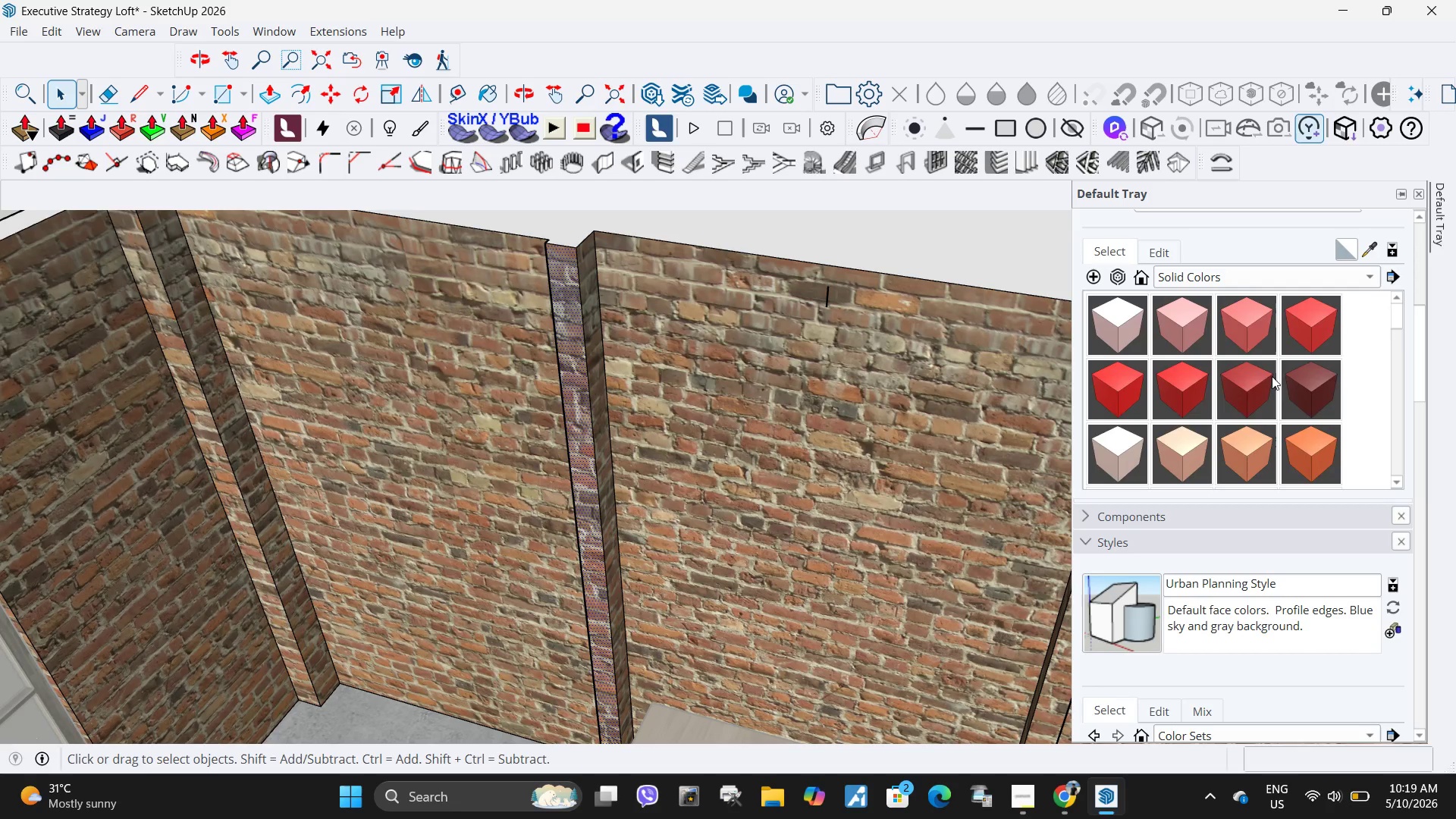 
scroll: coordinate [1254, 361], scroll_direction: down, amount: 29.0
 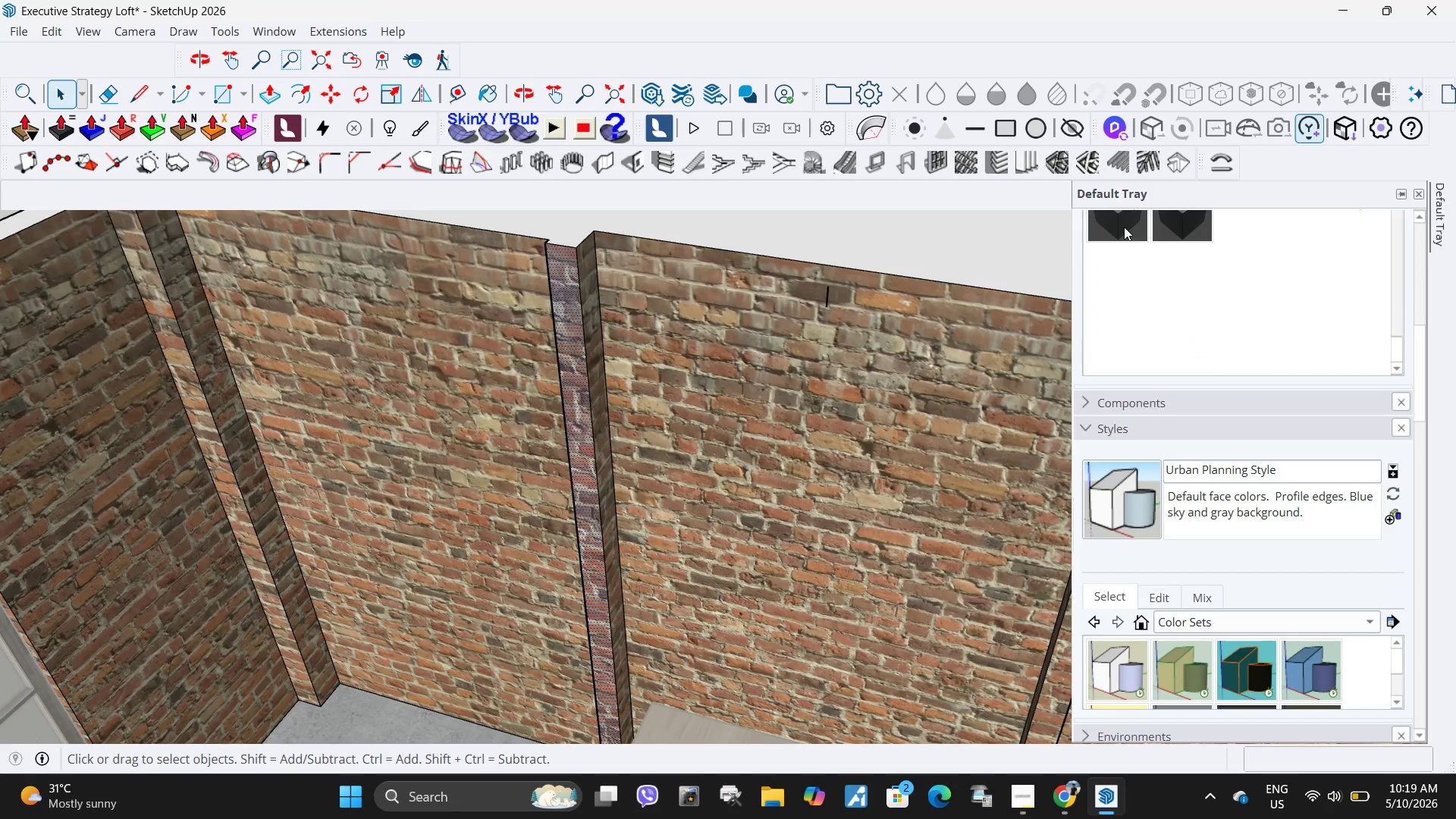 
left_click([1125, 226])
 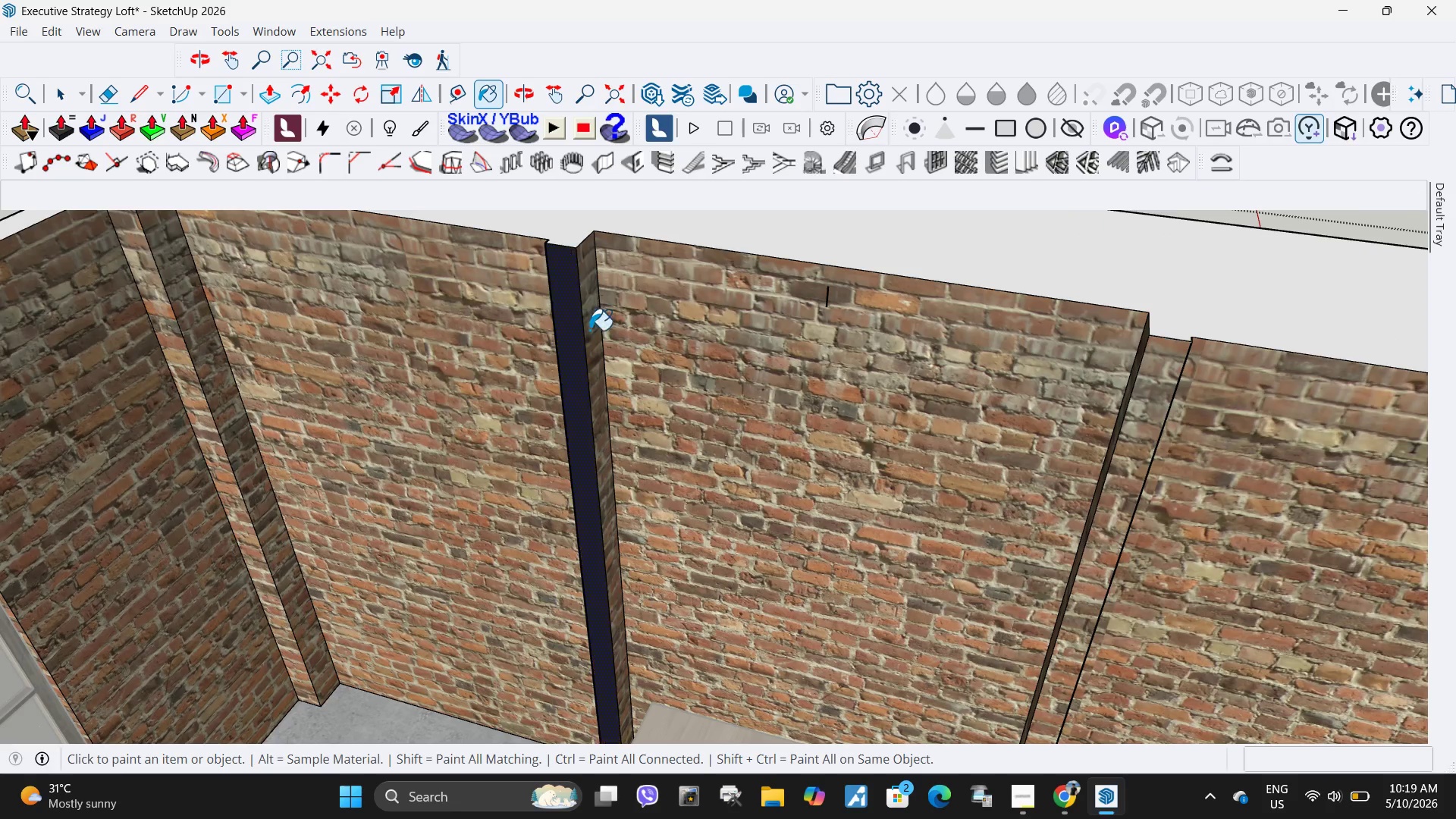 
double_click([591, 330])
 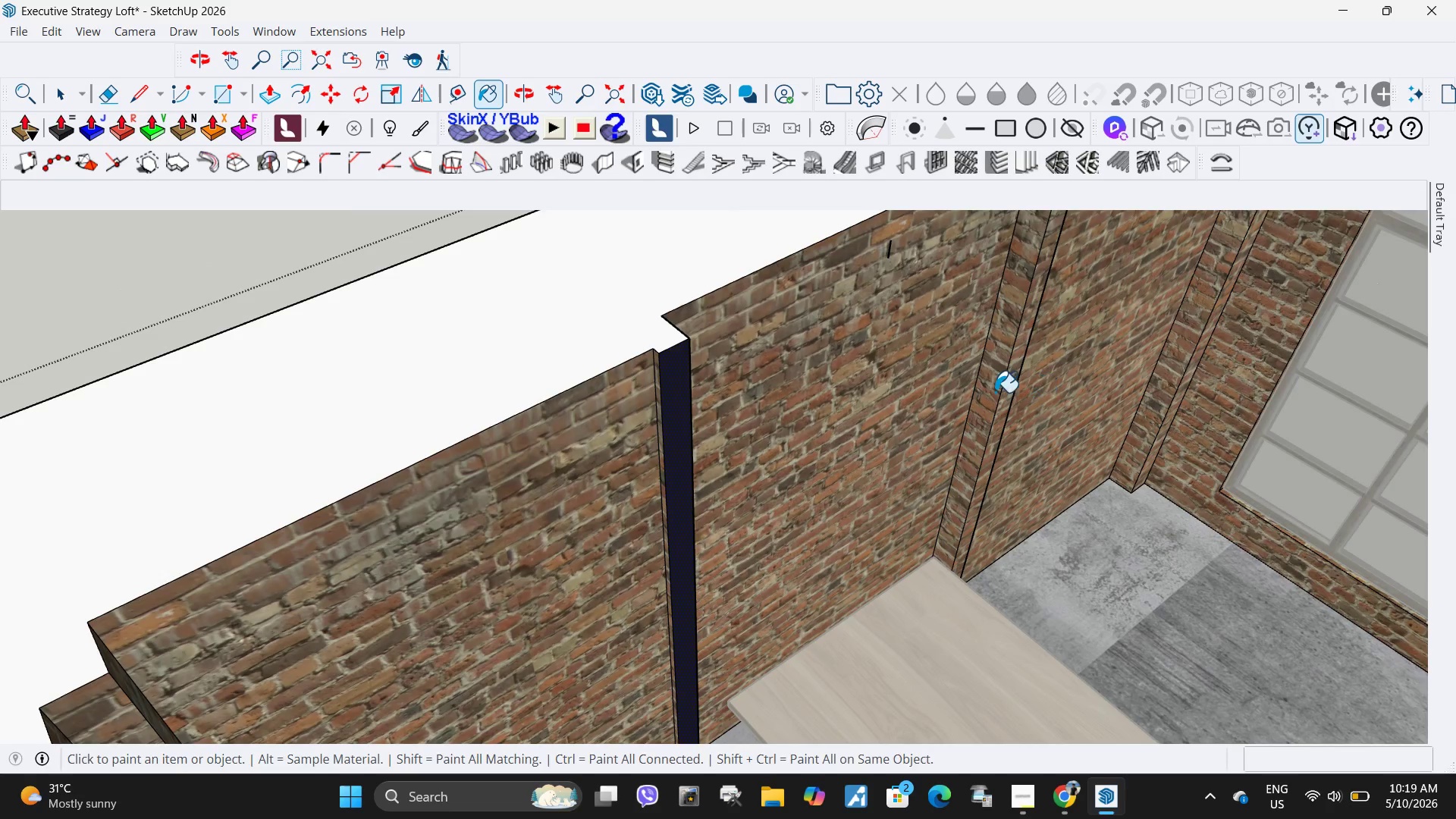 
left_click([990, 392])
 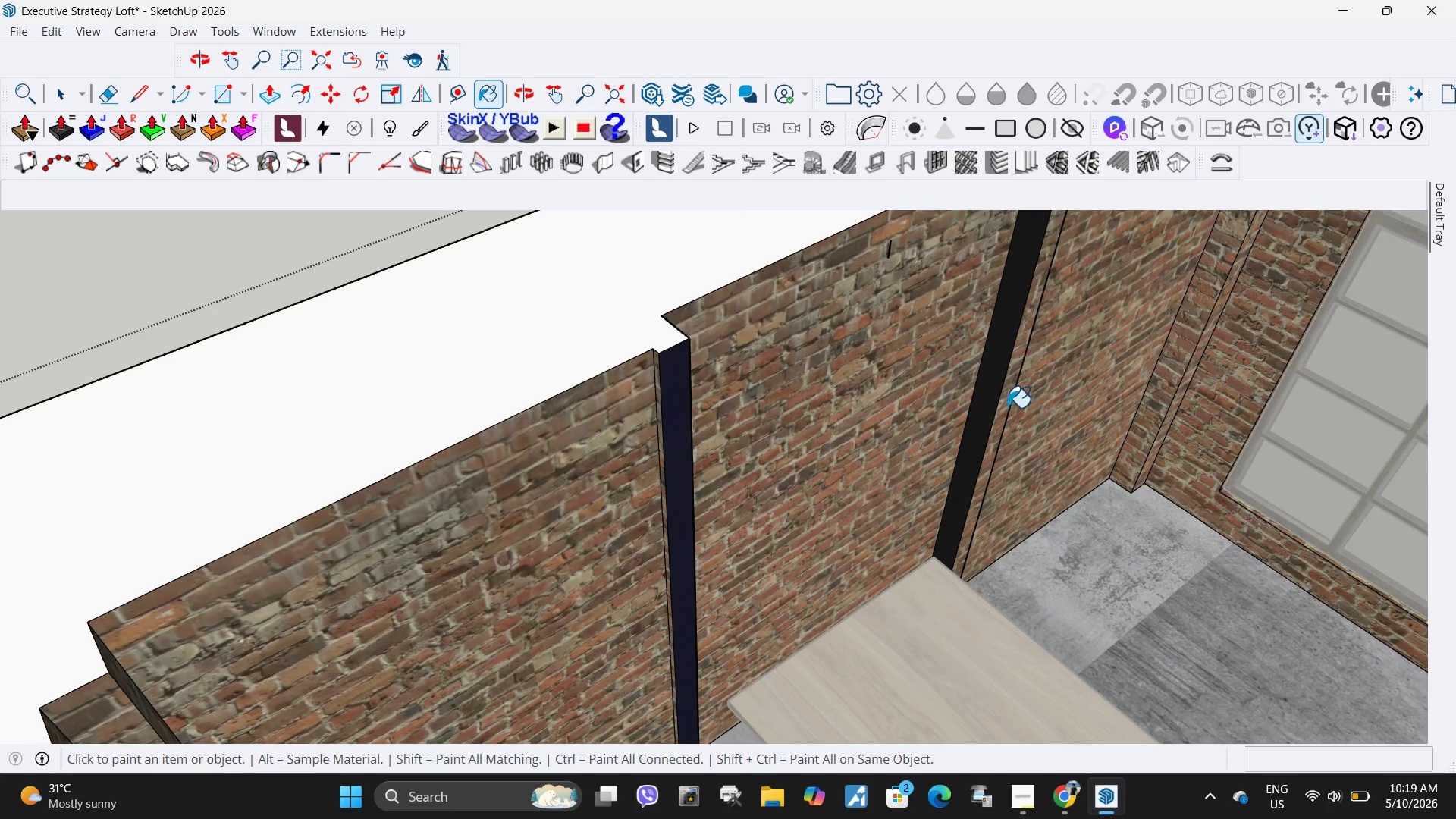 
left_click([1005, 408])
 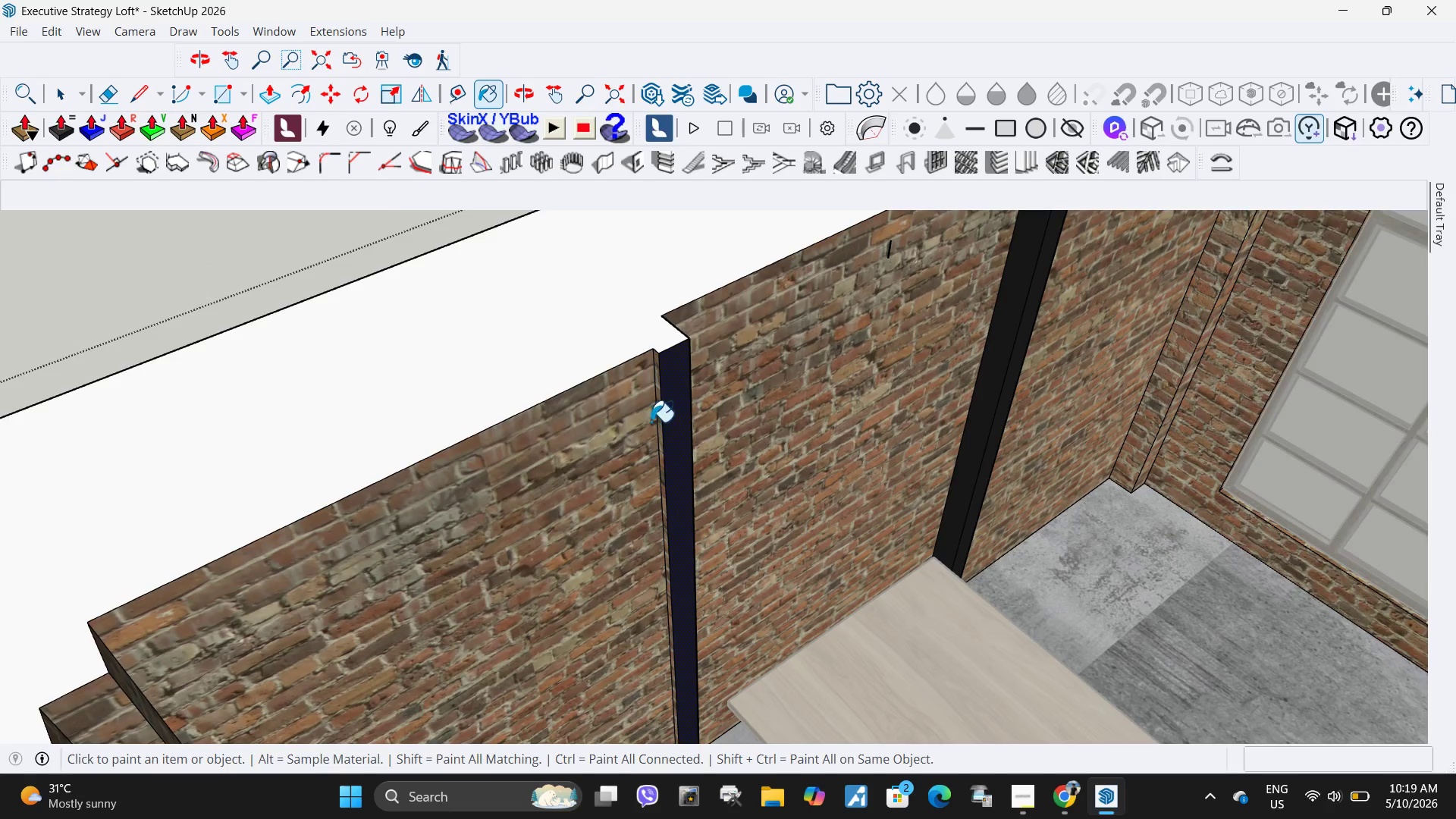 
scroll: coordinate [646, 359], scroll_direction: up, amount: 5.0
 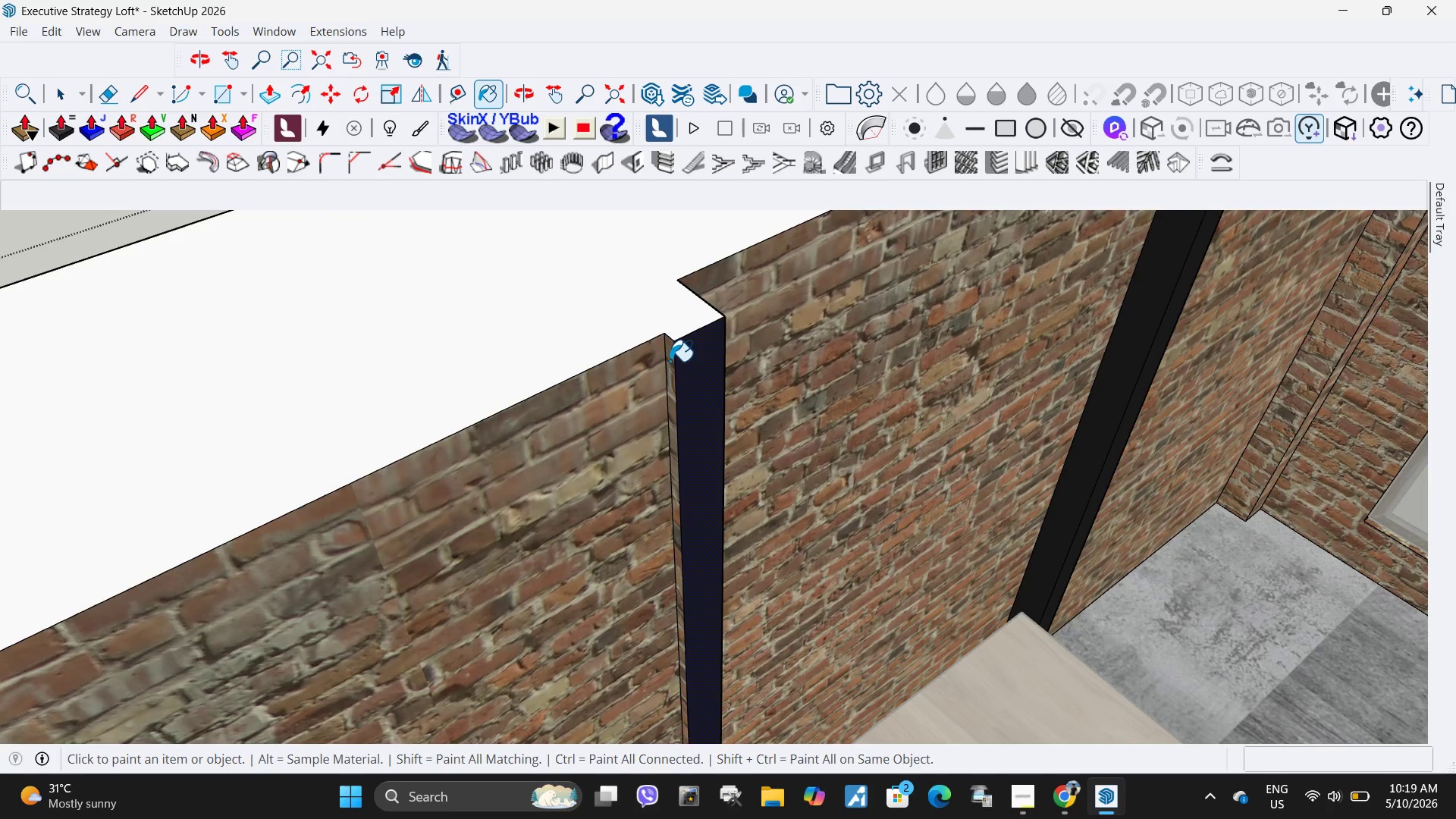 
left_click([669, 362])
 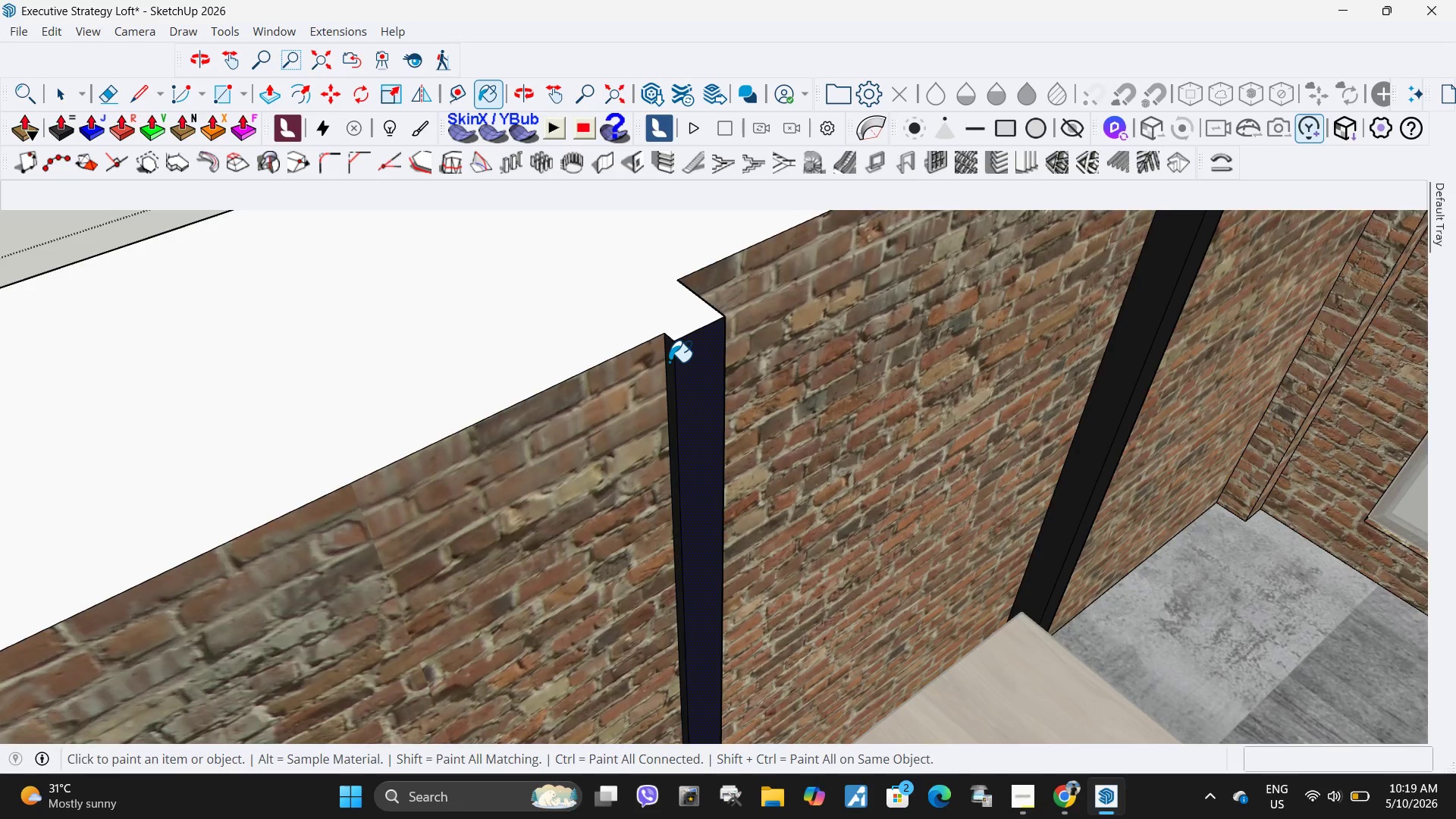 
scroll: coordinate [669, 362], scroll_direction: down, amount: 4.0
 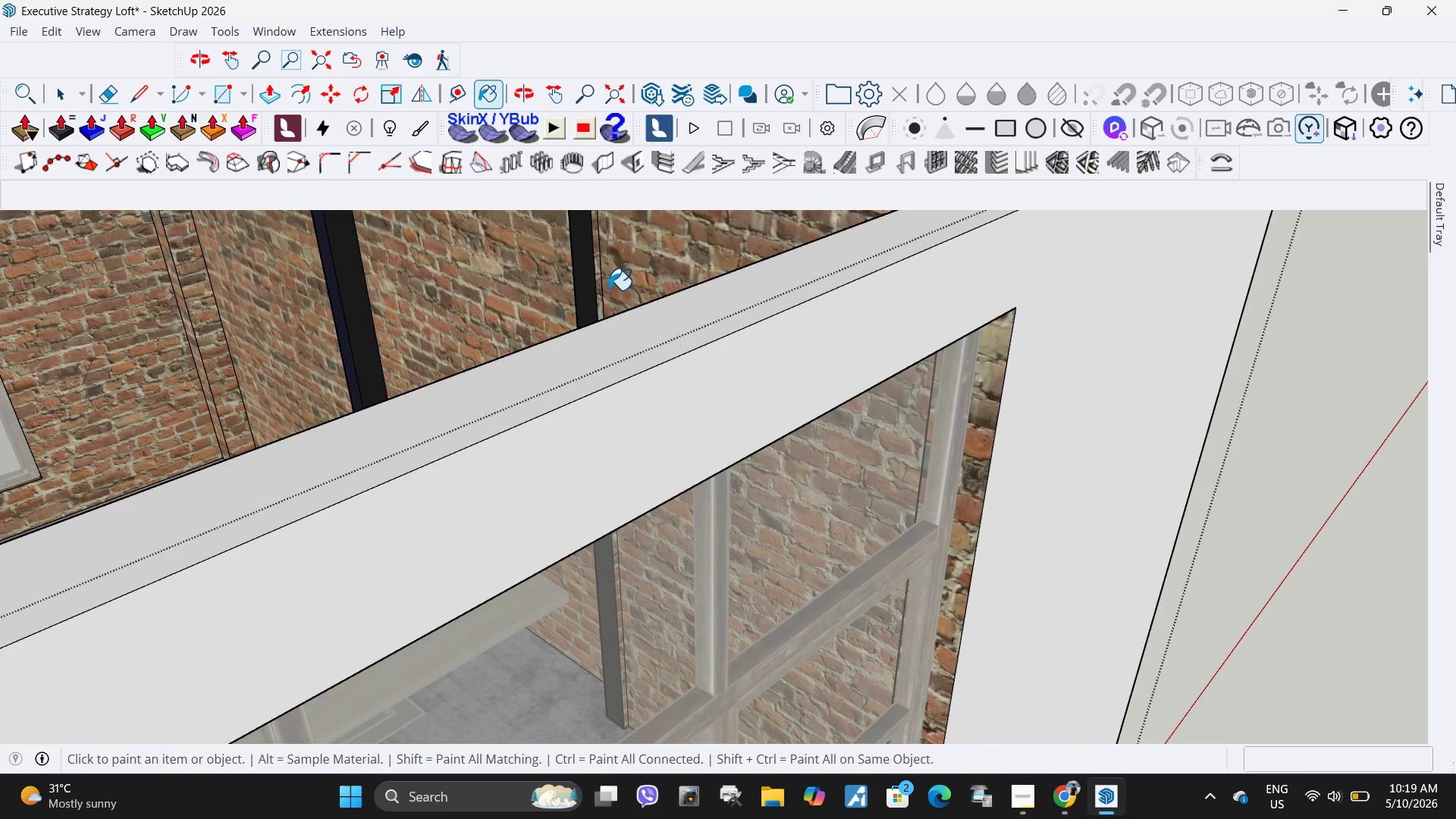 
left_click([599, 286])
 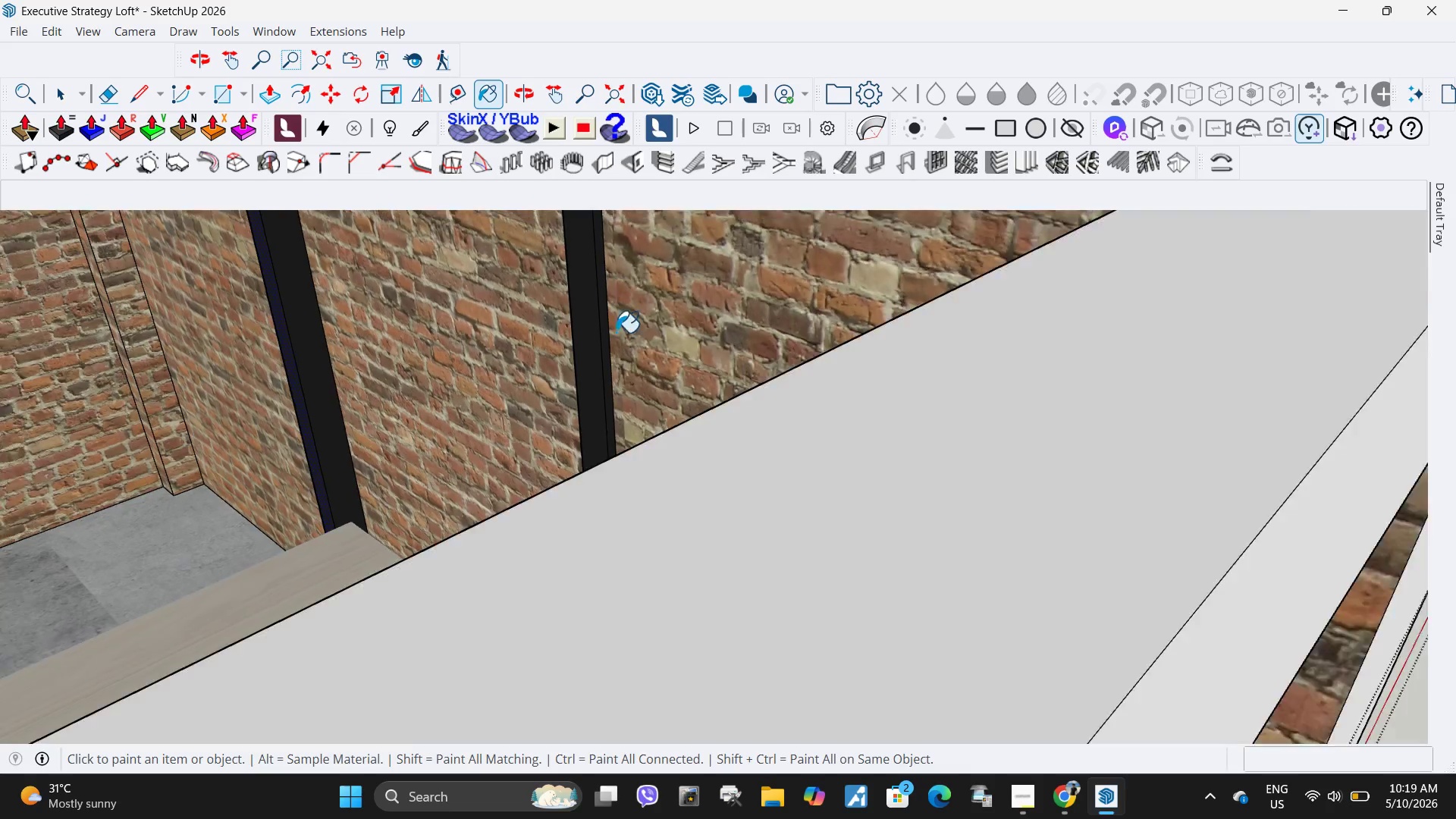 
scroll: coordinate [593, 287], scroll_direction: up, amount: 4.0
 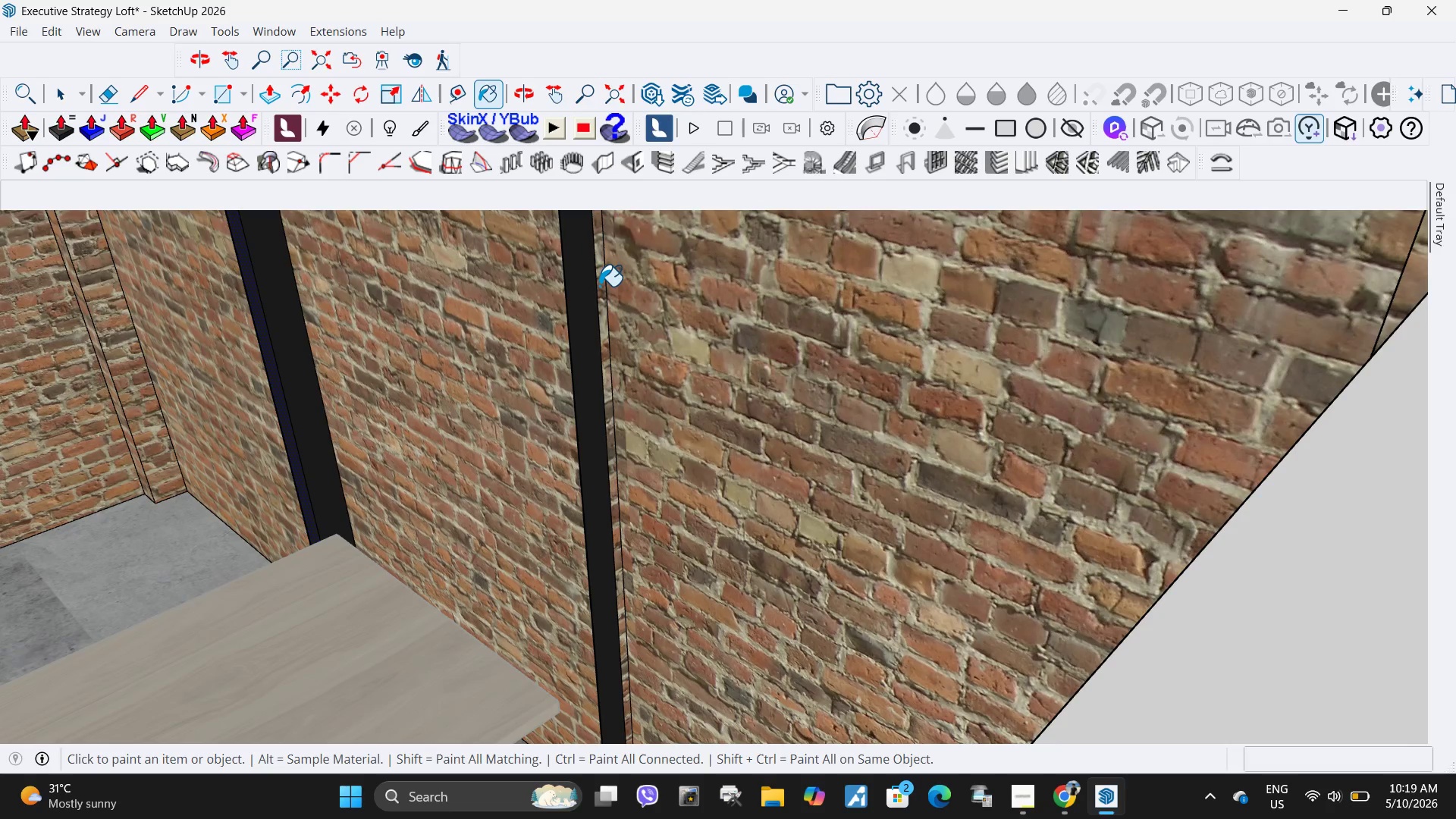 
scroll: coordinate [667, 411], scroll_direction: down, amount: 5.0
 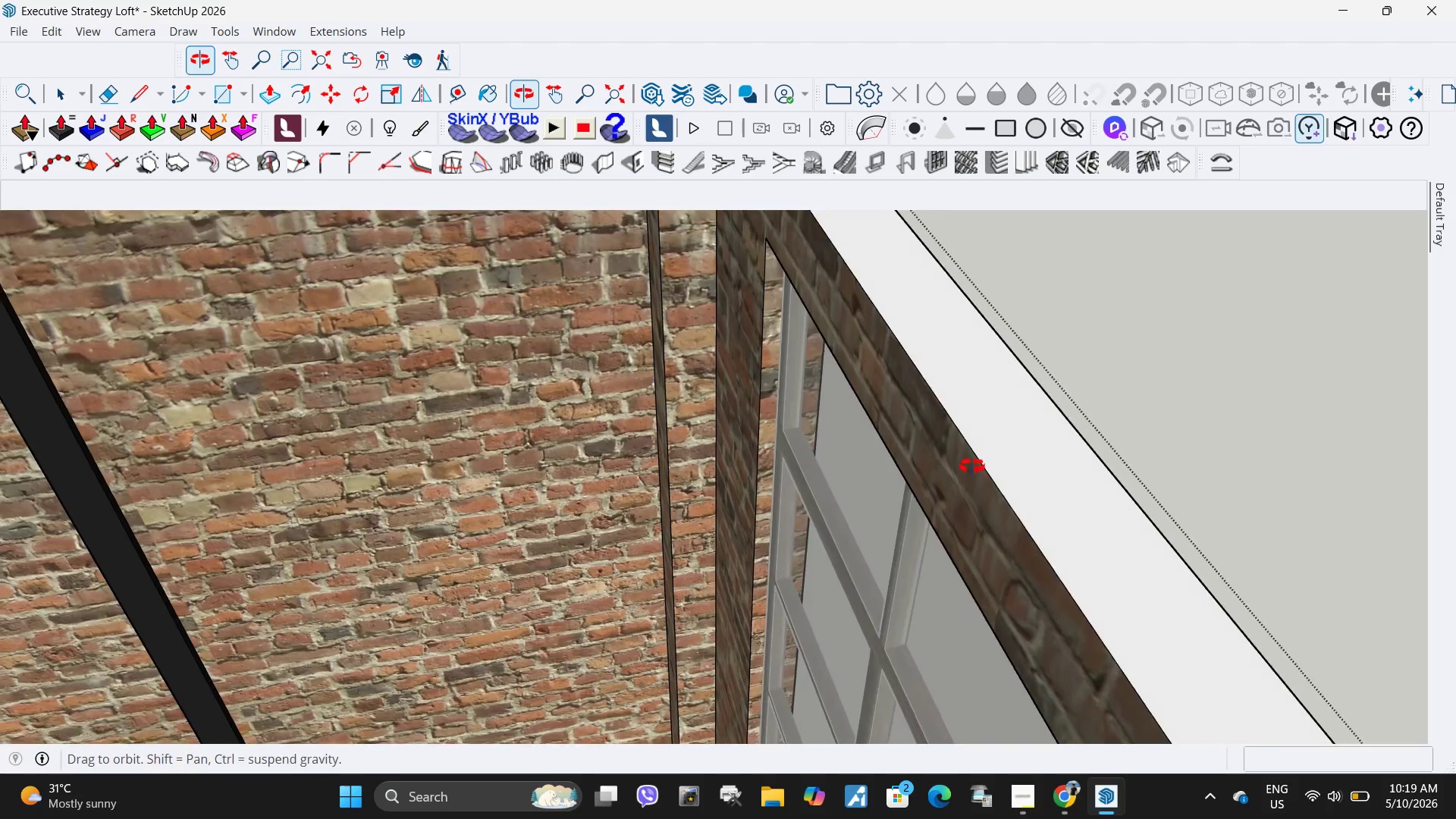 
key(Space)
 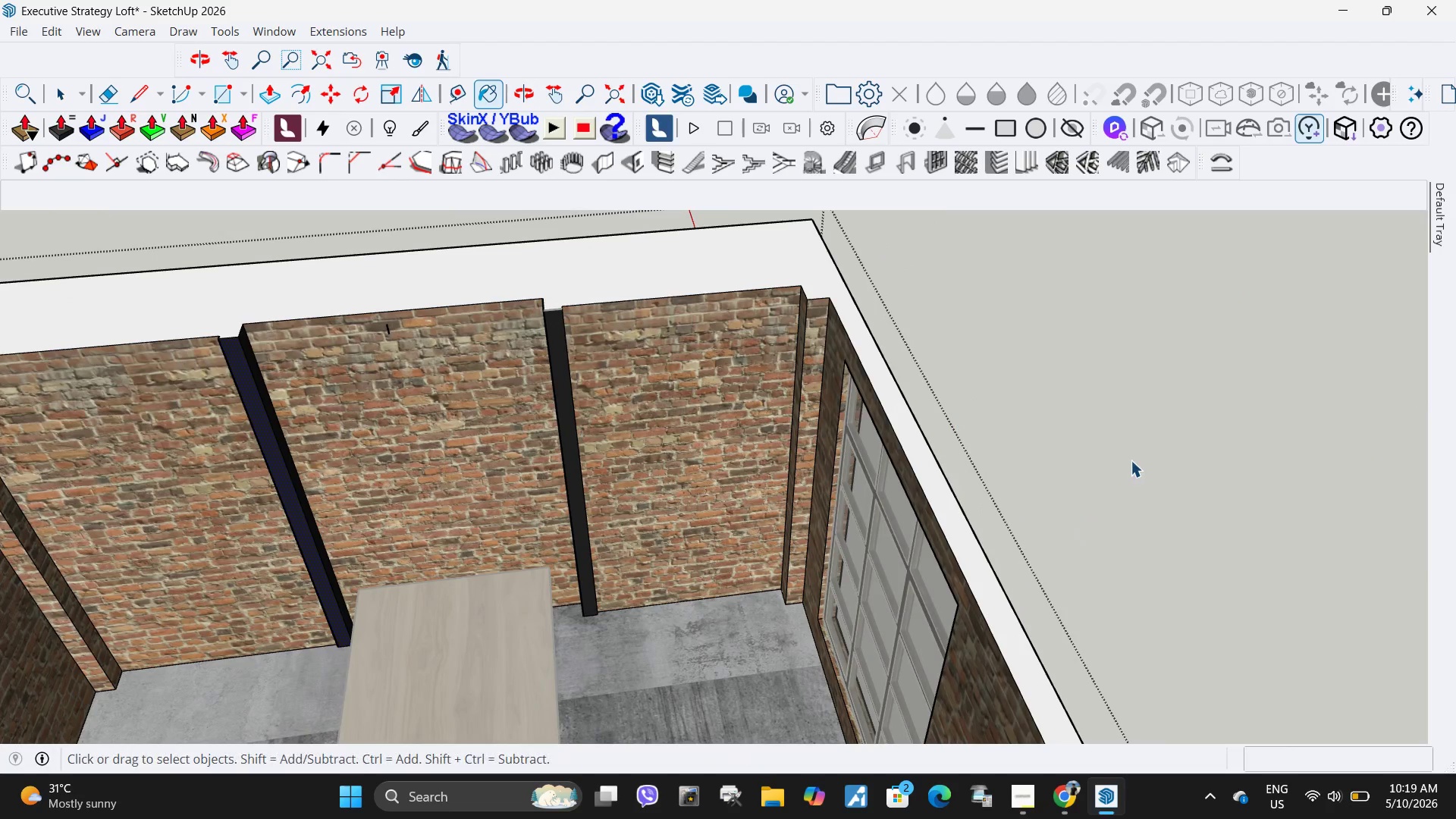 
left_click([1131, 460])
 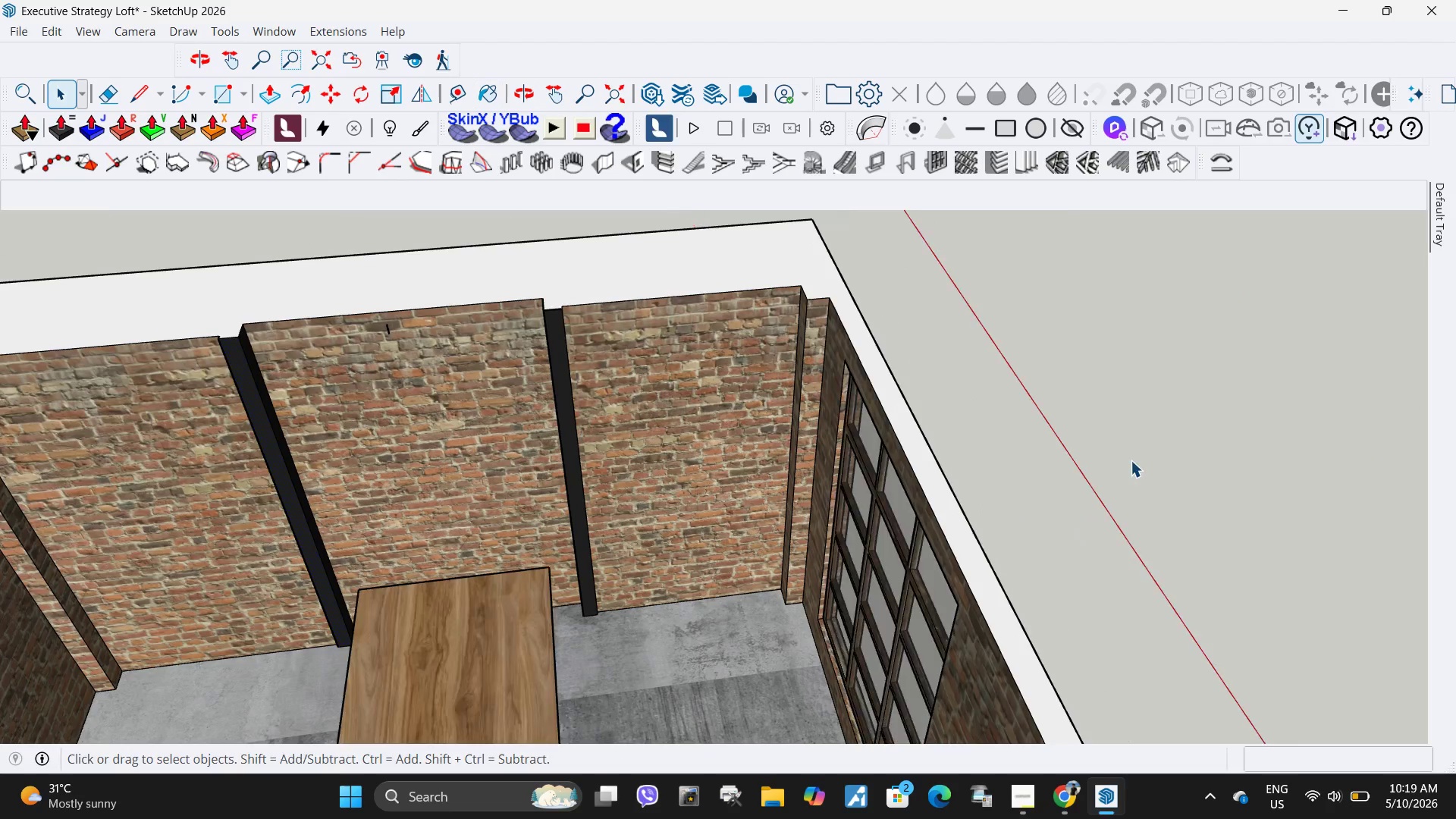 
key(Escape)
 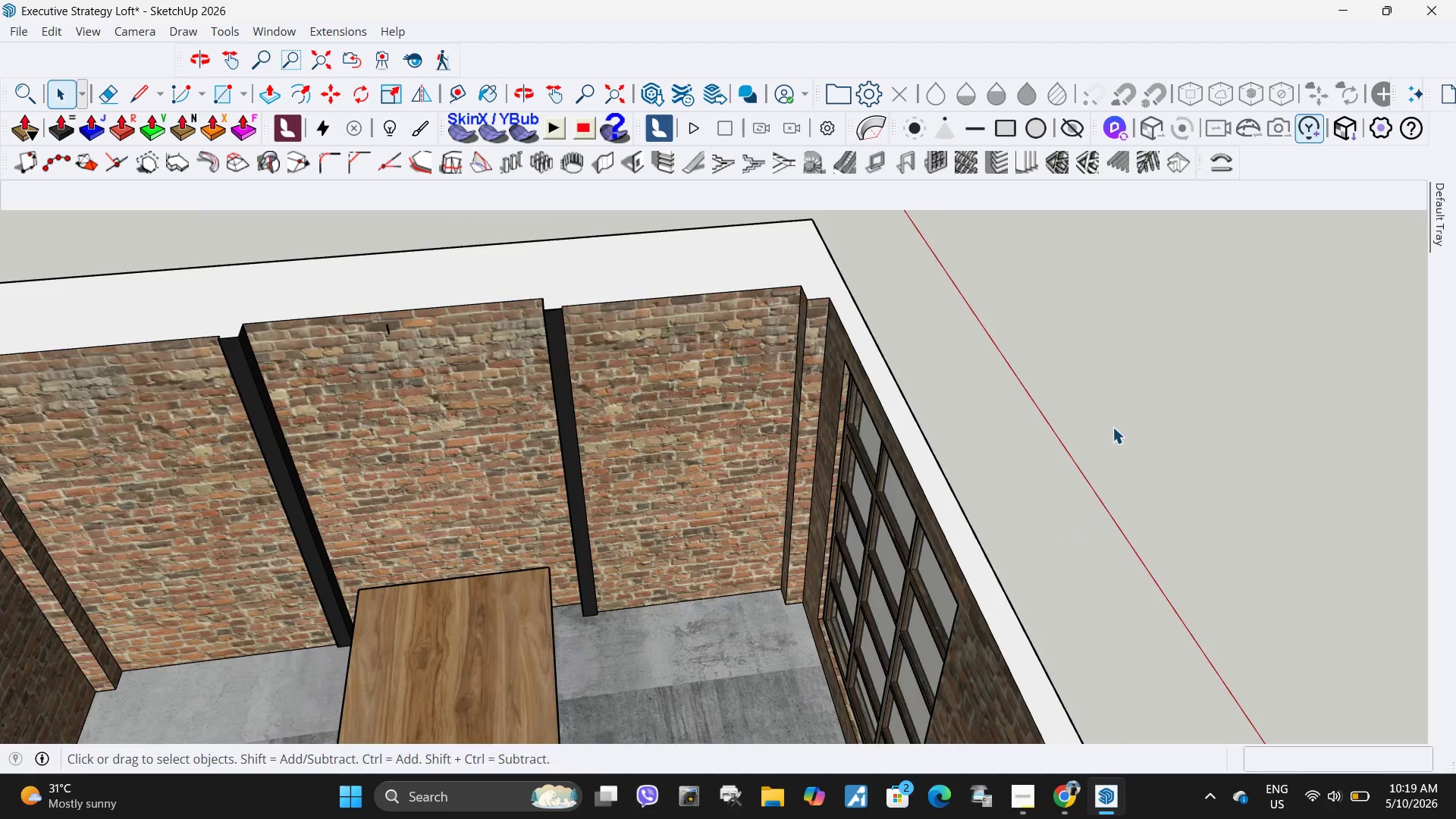 
scroll: coordinate [932, 422], scroll_direction: down, amount: 12.0
 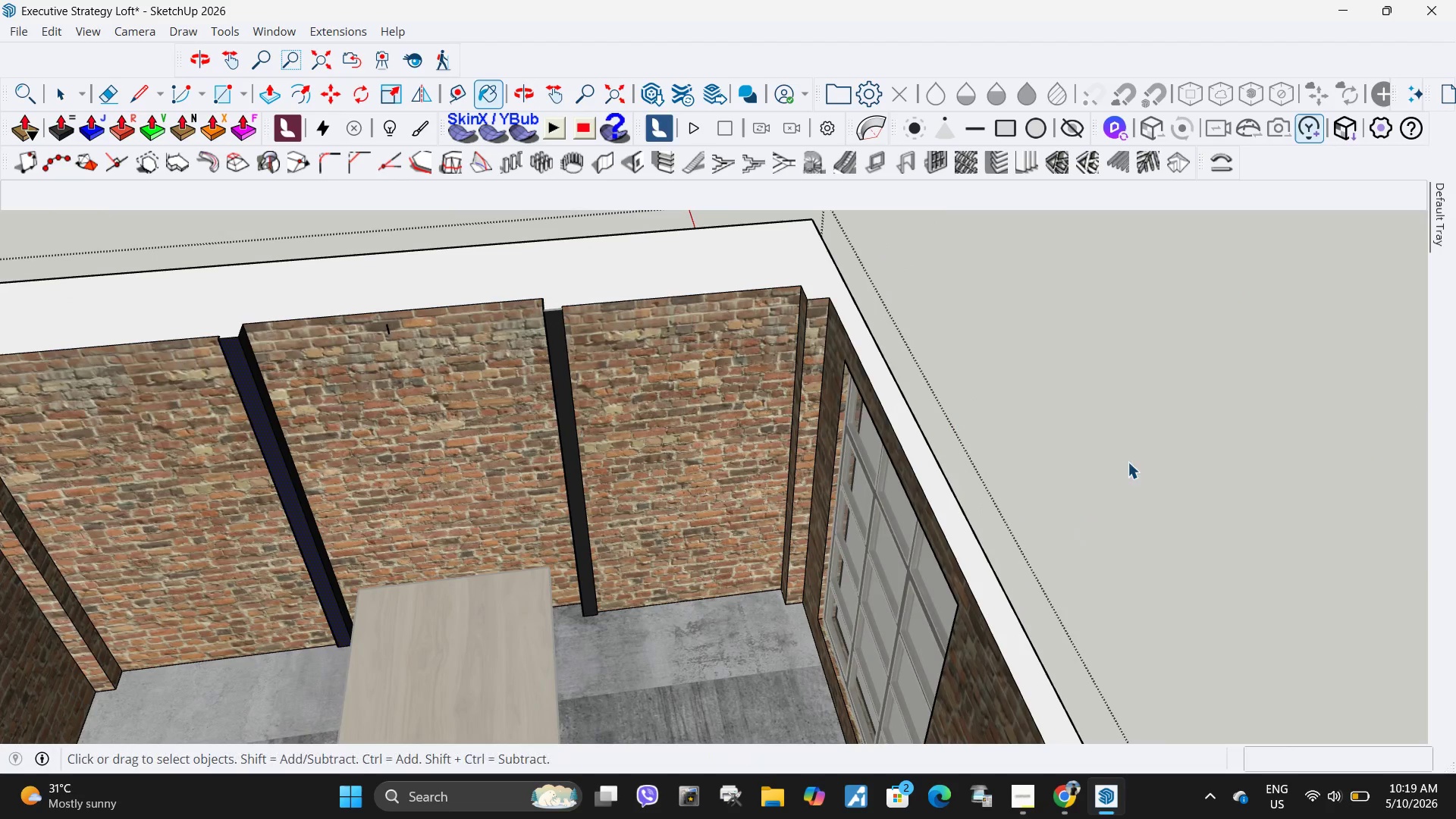 
key(Escape)
 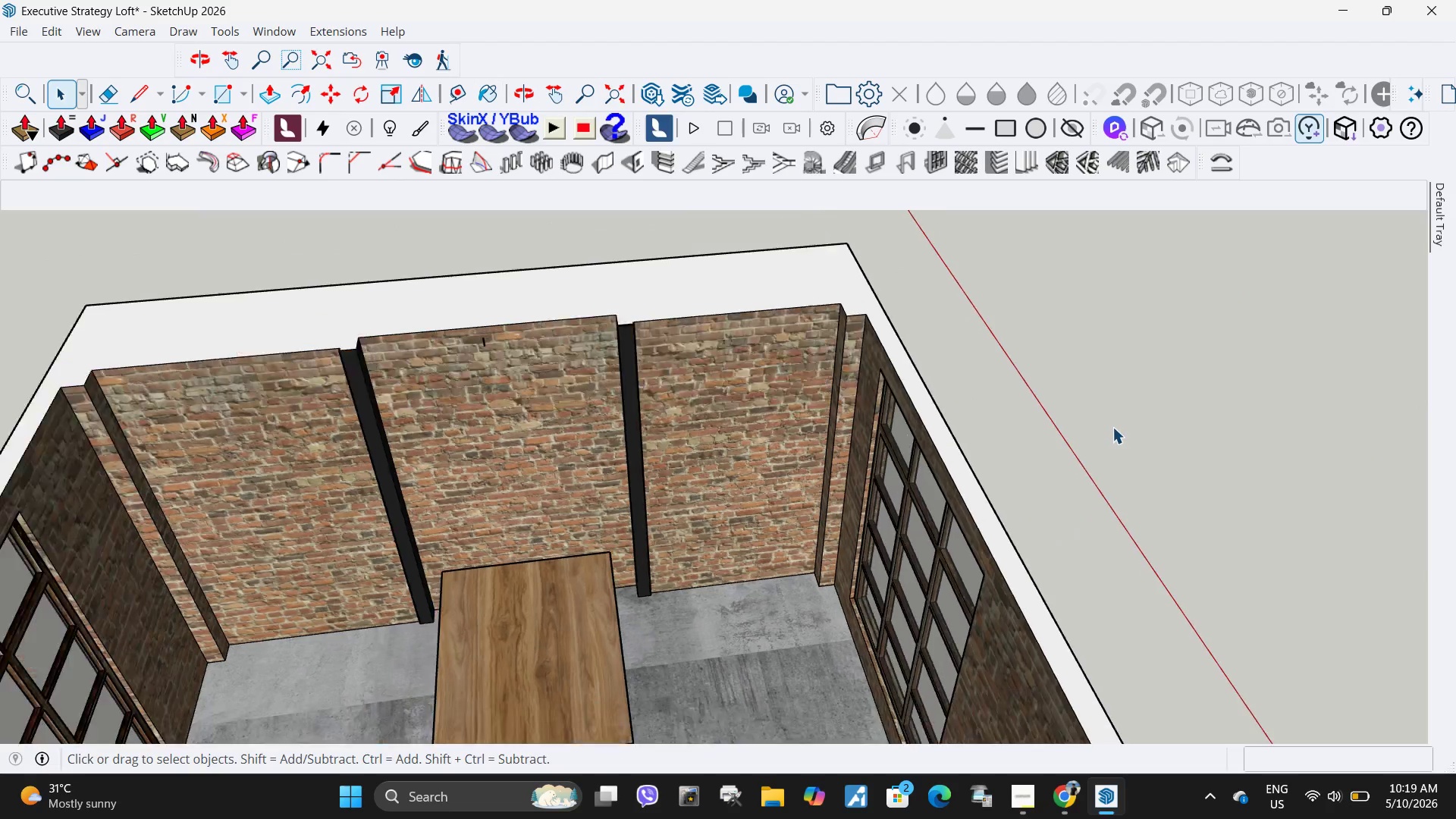 
key(Escape)
 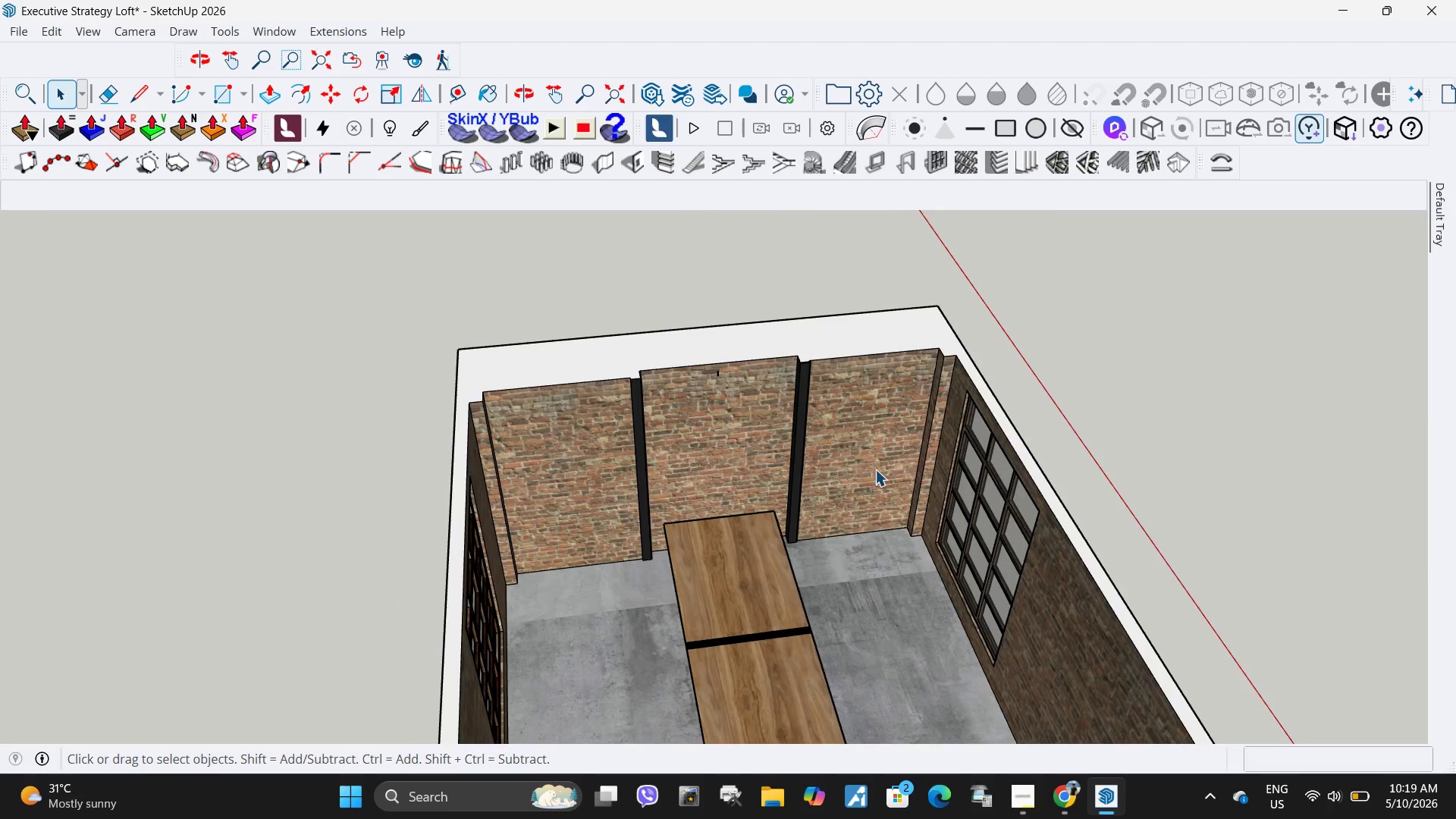 
key(Escape)
 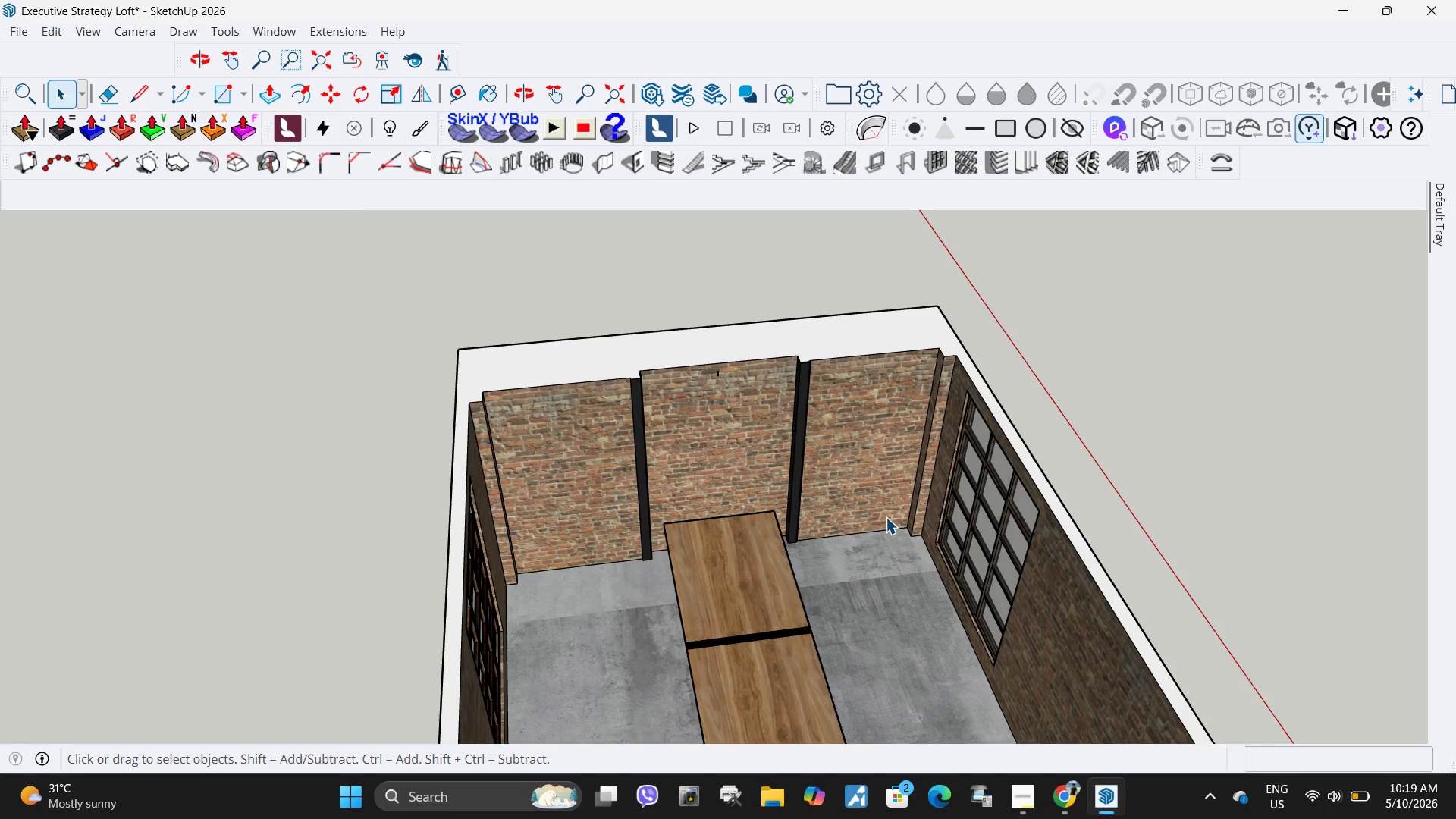 
scroll: coordinate [1112, 426], scroll_direction: down, amount: 5.0
 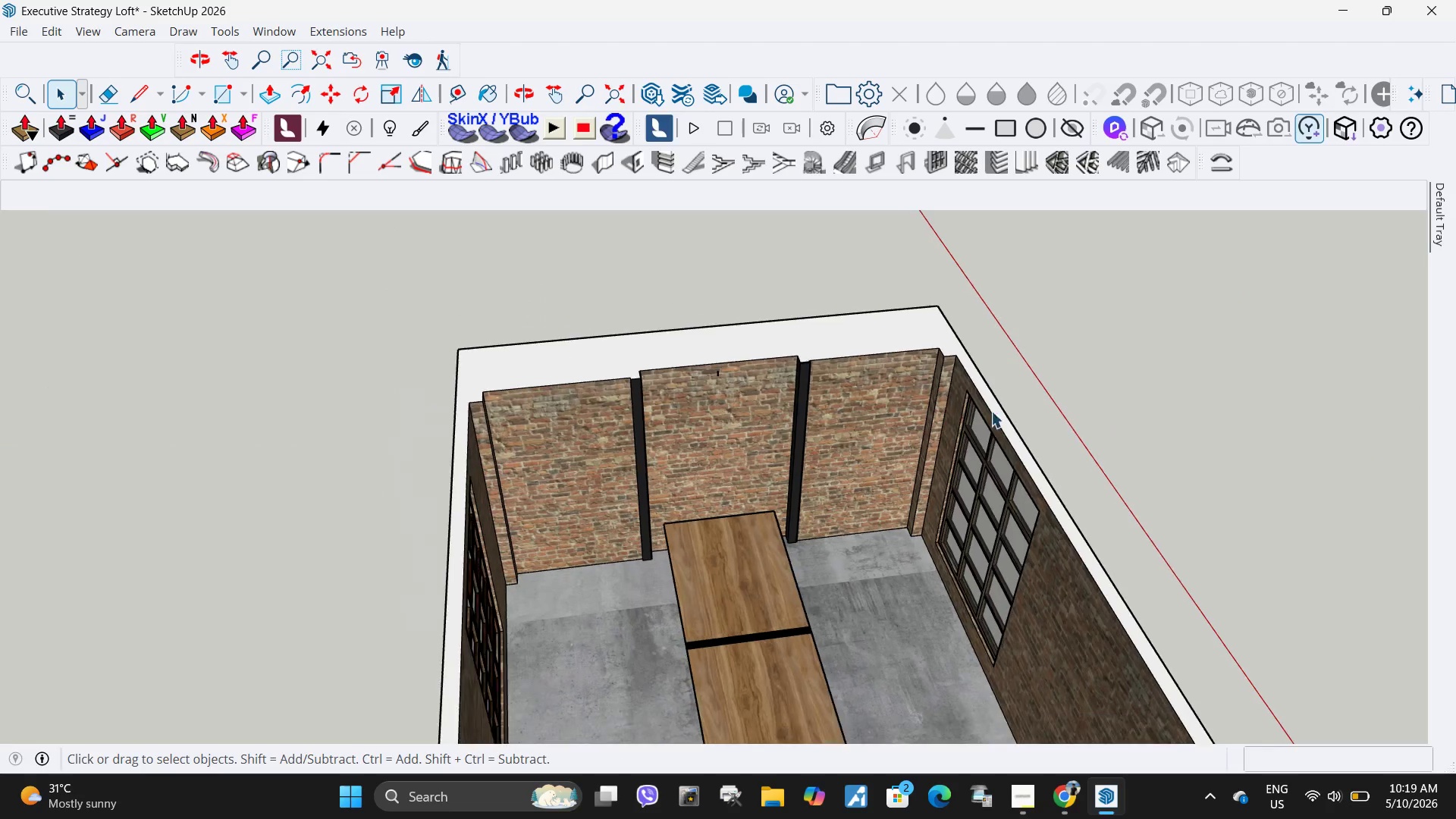 
wait(9.63)
 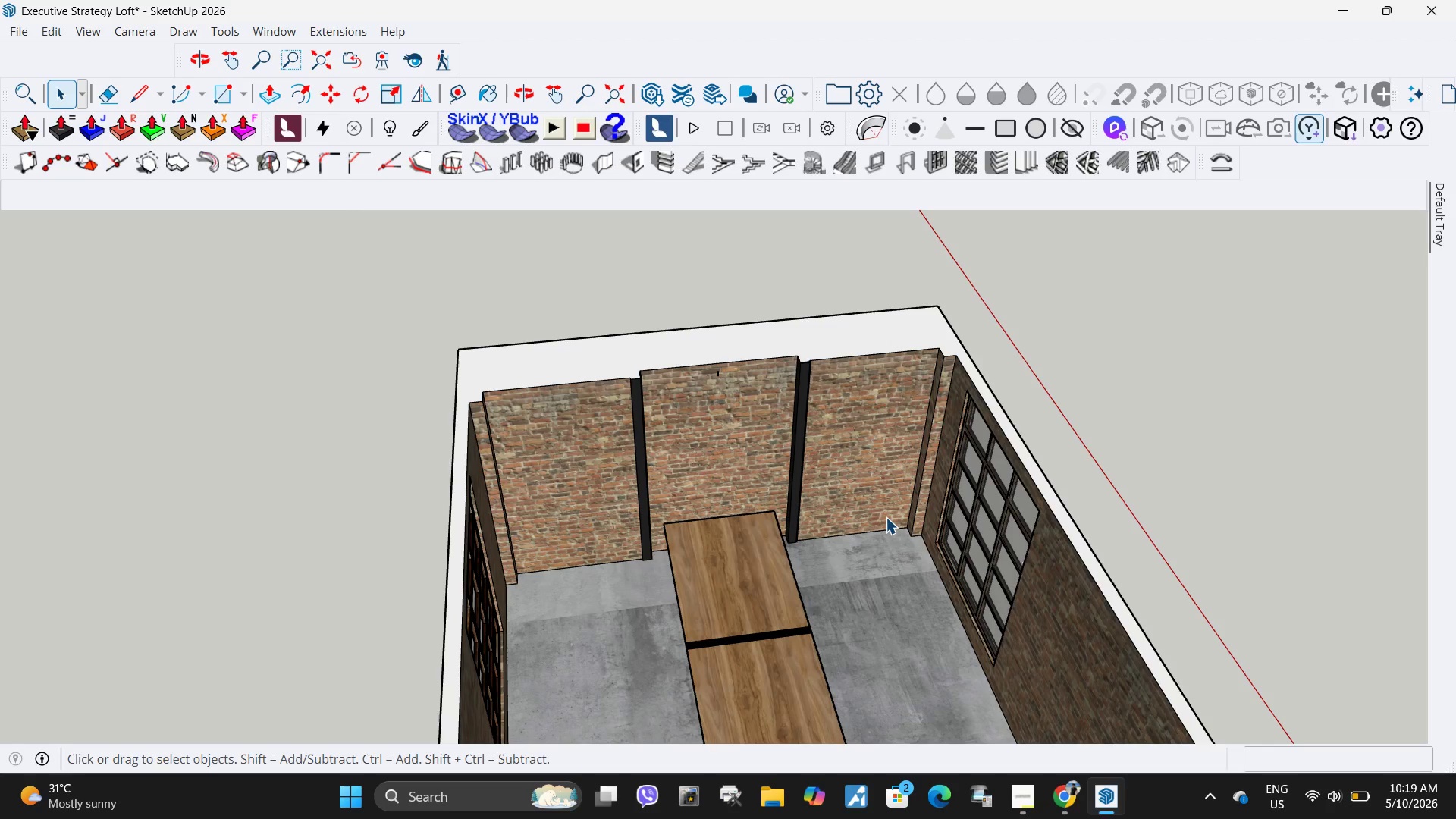 
left_click([15, 99])
 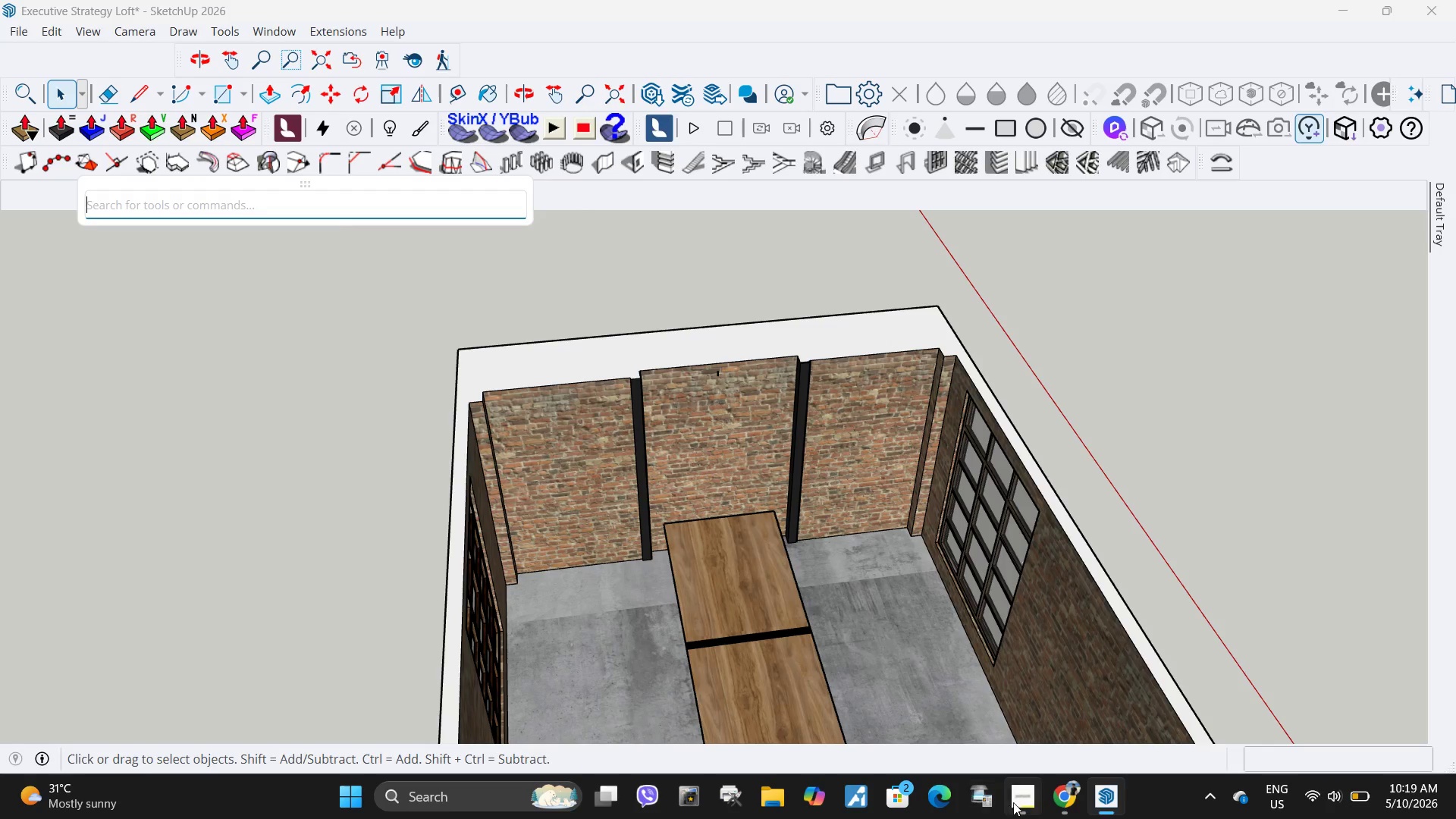 
mouse_move([1042, 714])
 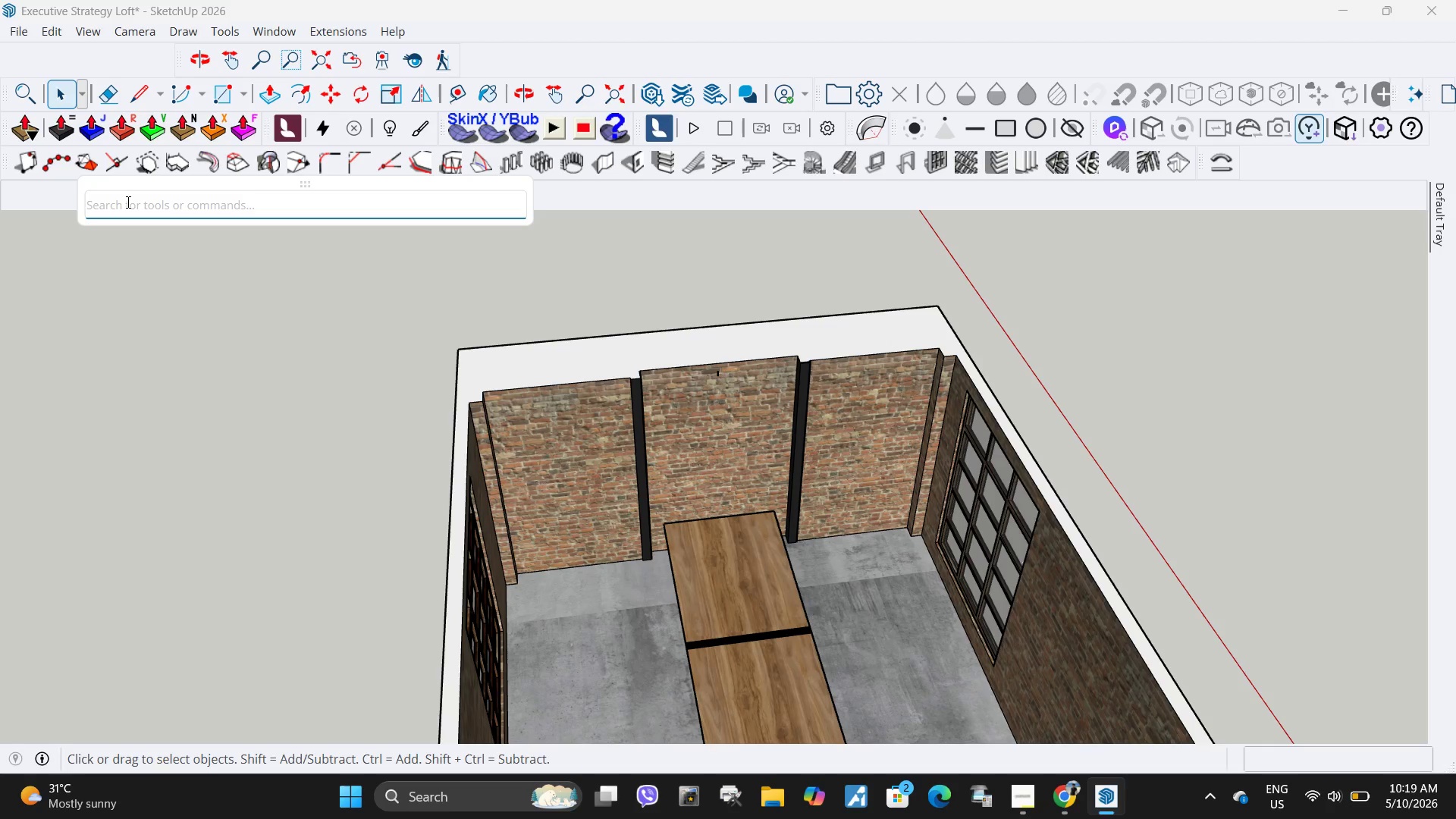 
type(3d)
 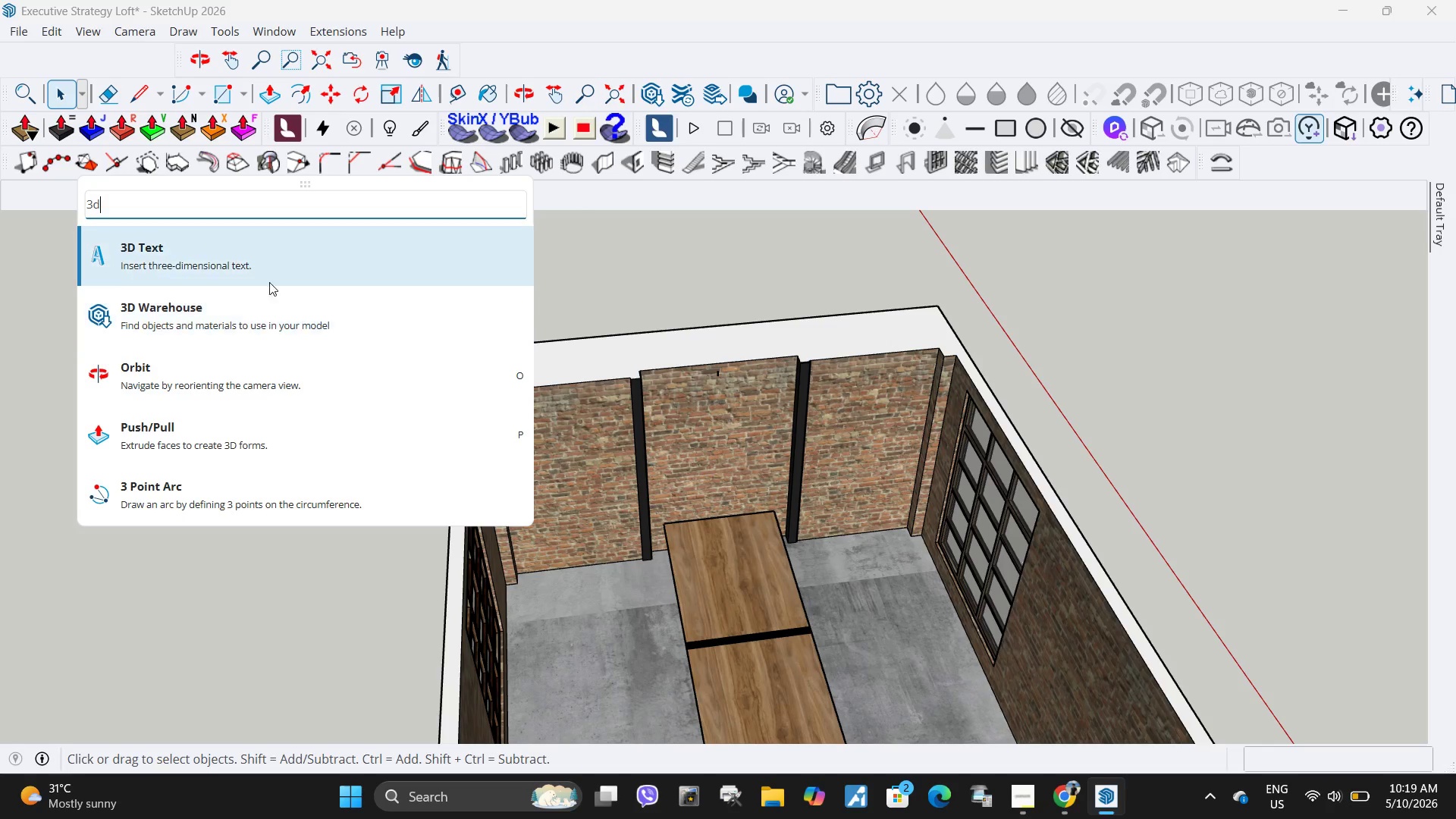 
left_click([259, 262])
 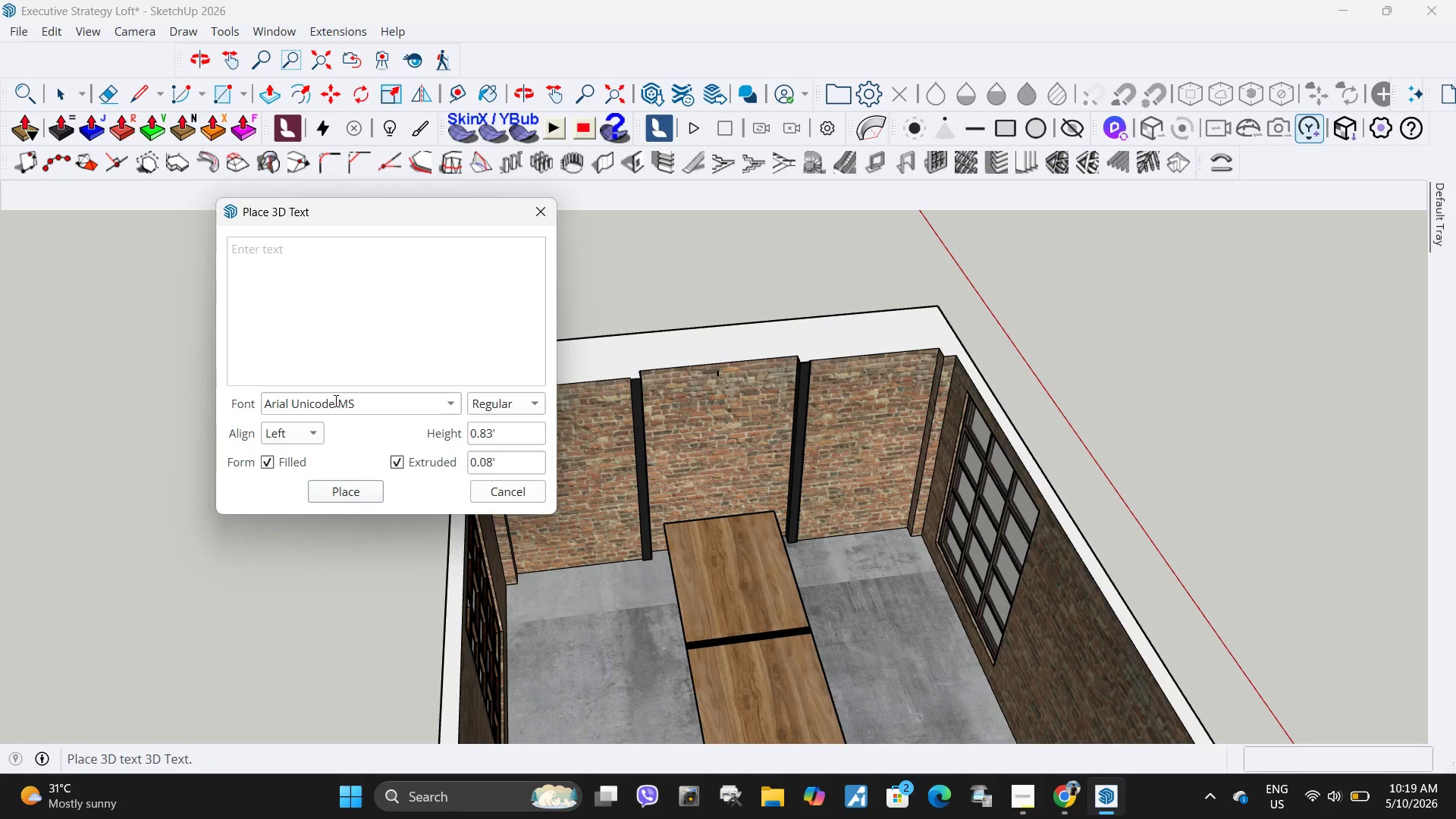 
type(str)
key(Backspace)
key(Backspace)
key(Backspace)
type(STRATEGY LAB)
 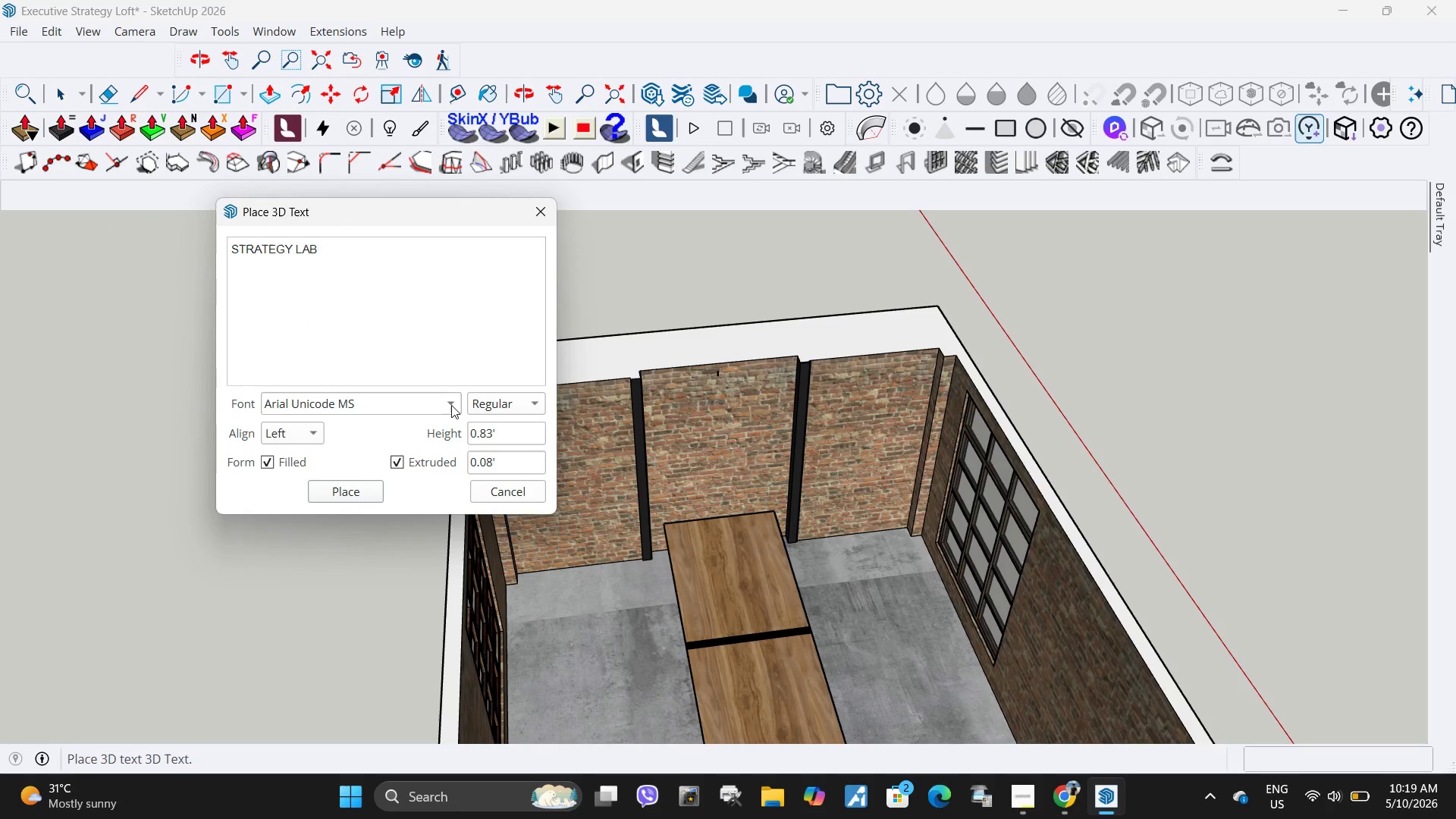 
left_click([522, 413])
 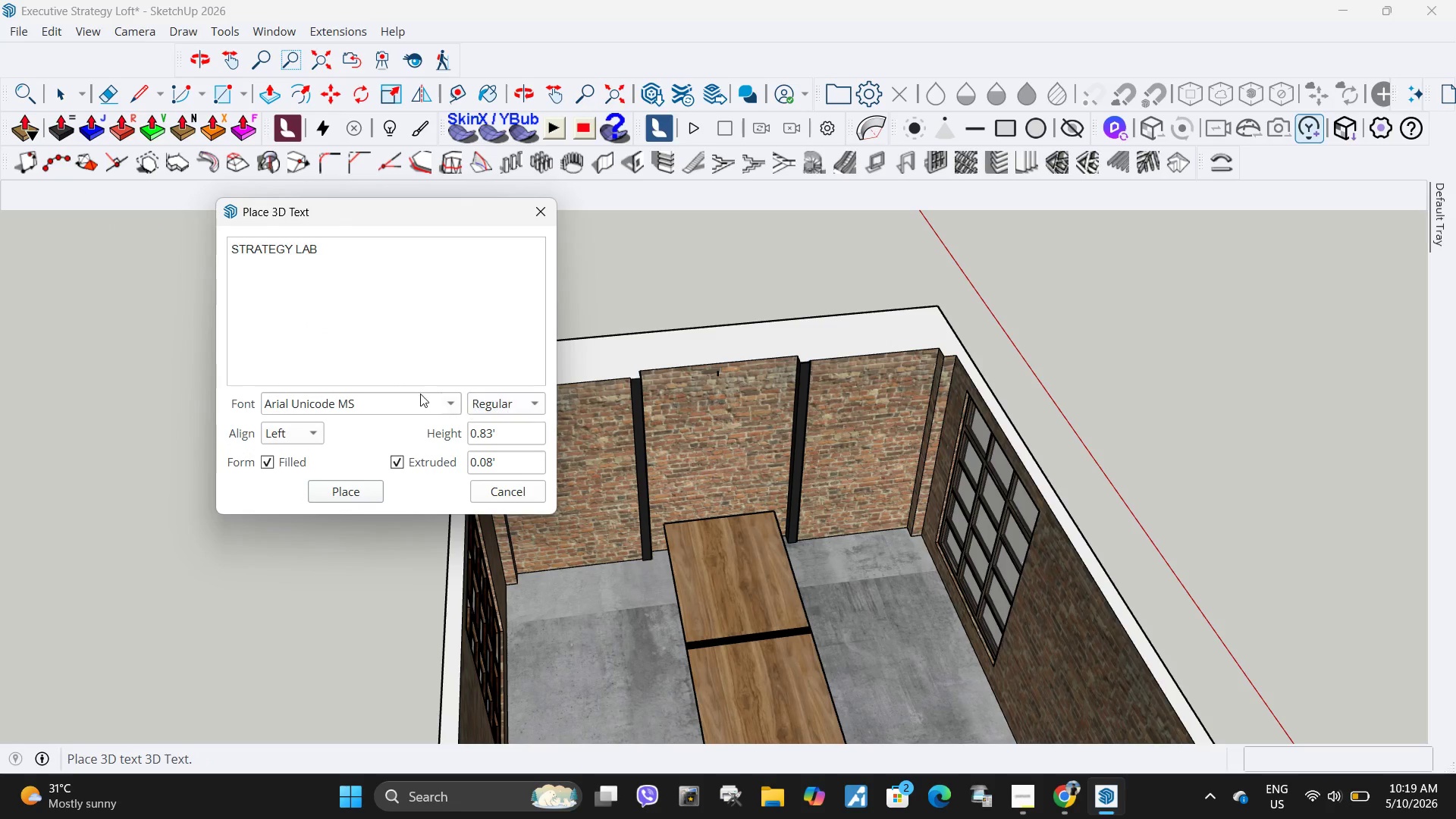 
left_click_drag(start_coordinate=[430, 401], to_coordinate=[434, 403])
 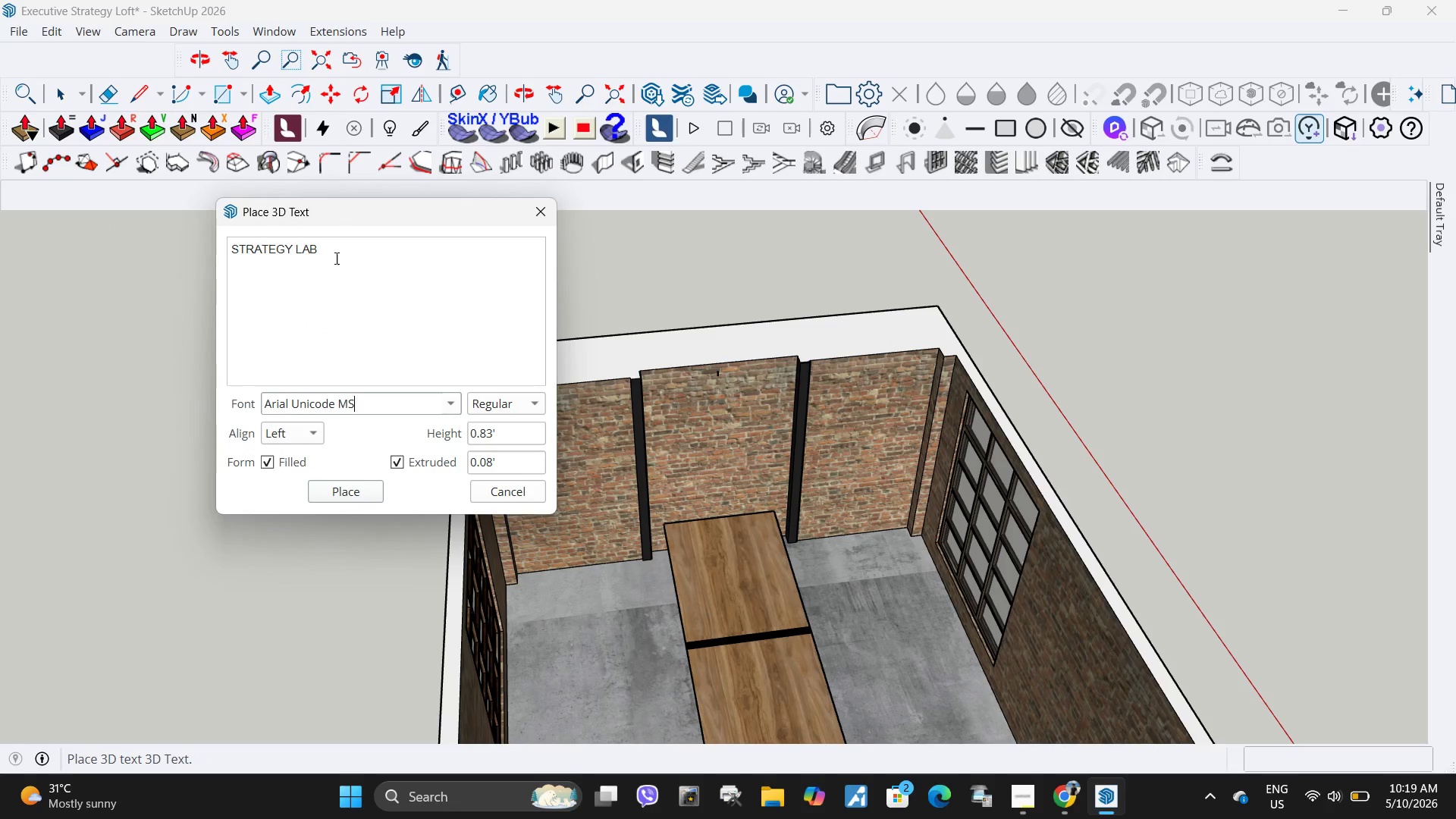 
left_click_drag(start_coordinate=[343, 247], to_coordinate=[151, 246])
 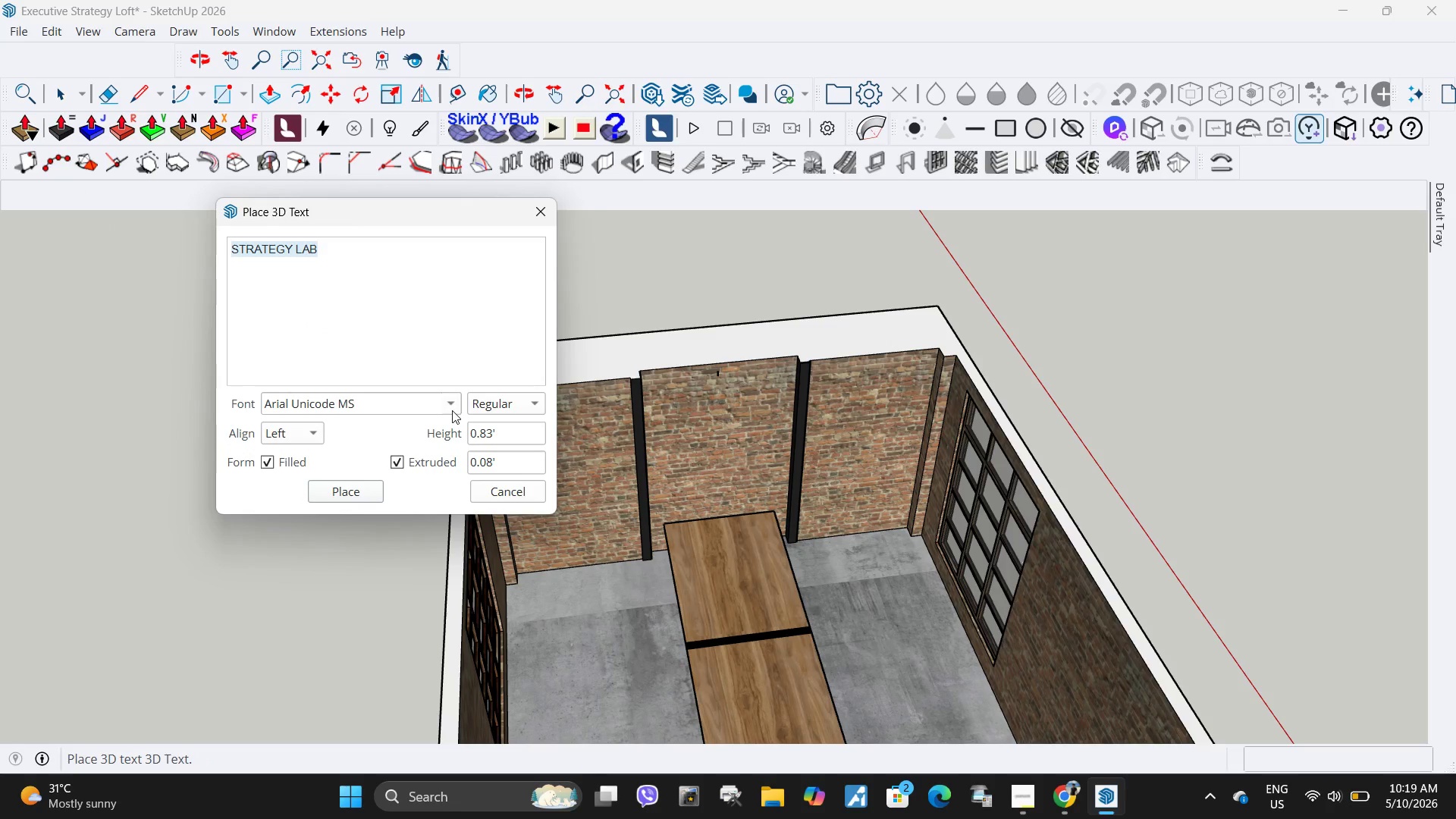 
left_click([452, 410])
 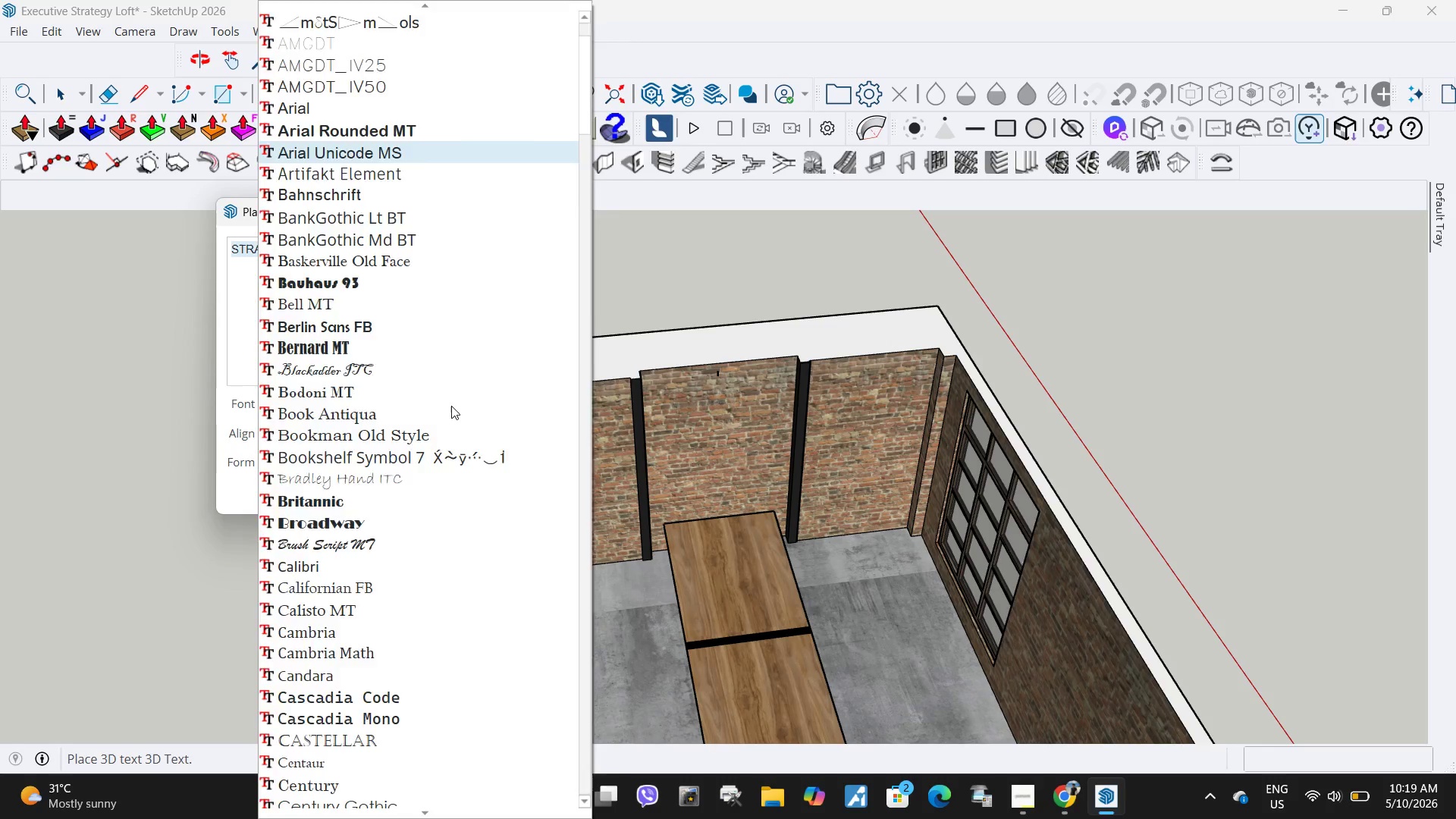 
double_click([443, 406])
 